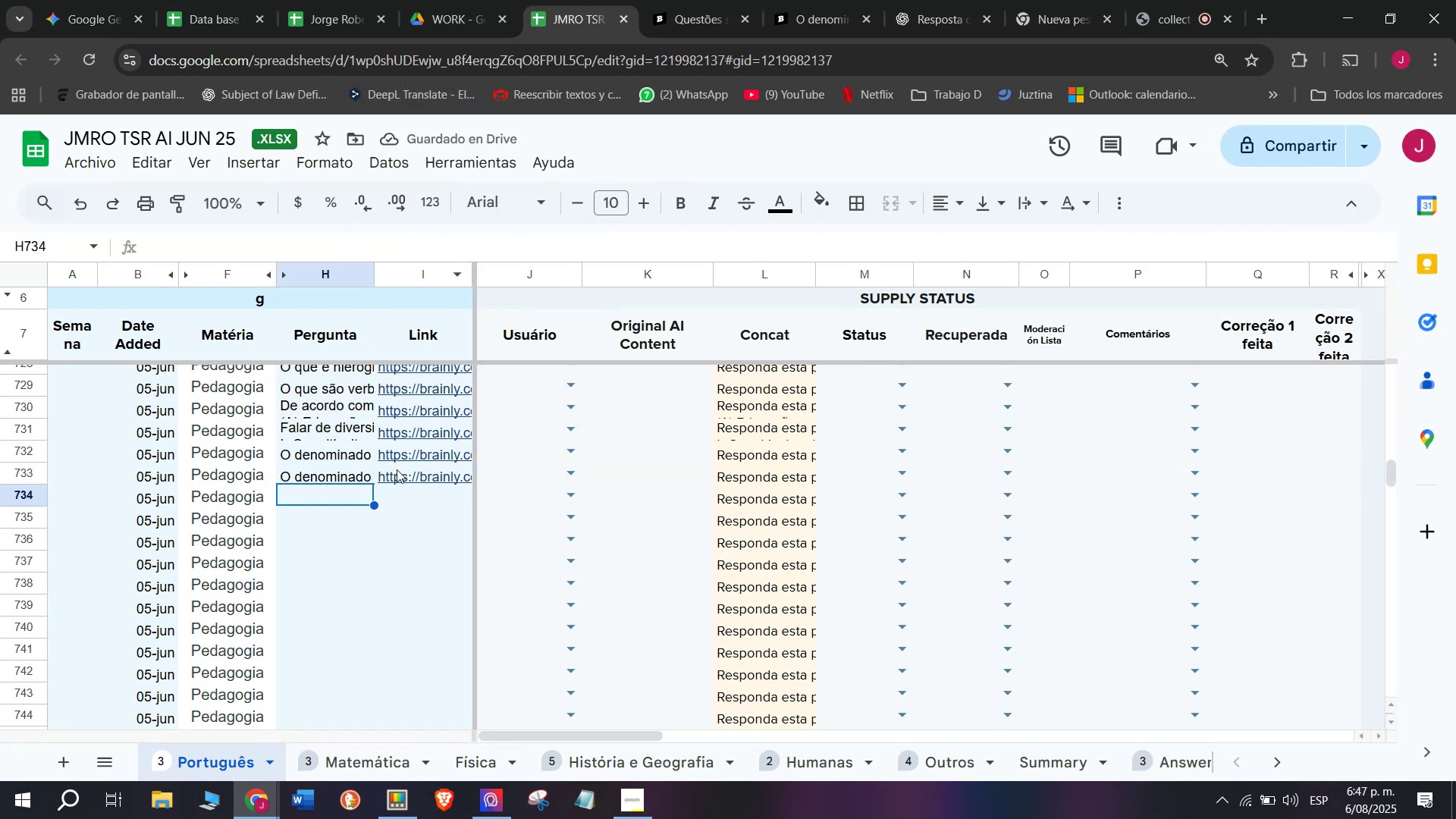 
key(Backspace)
 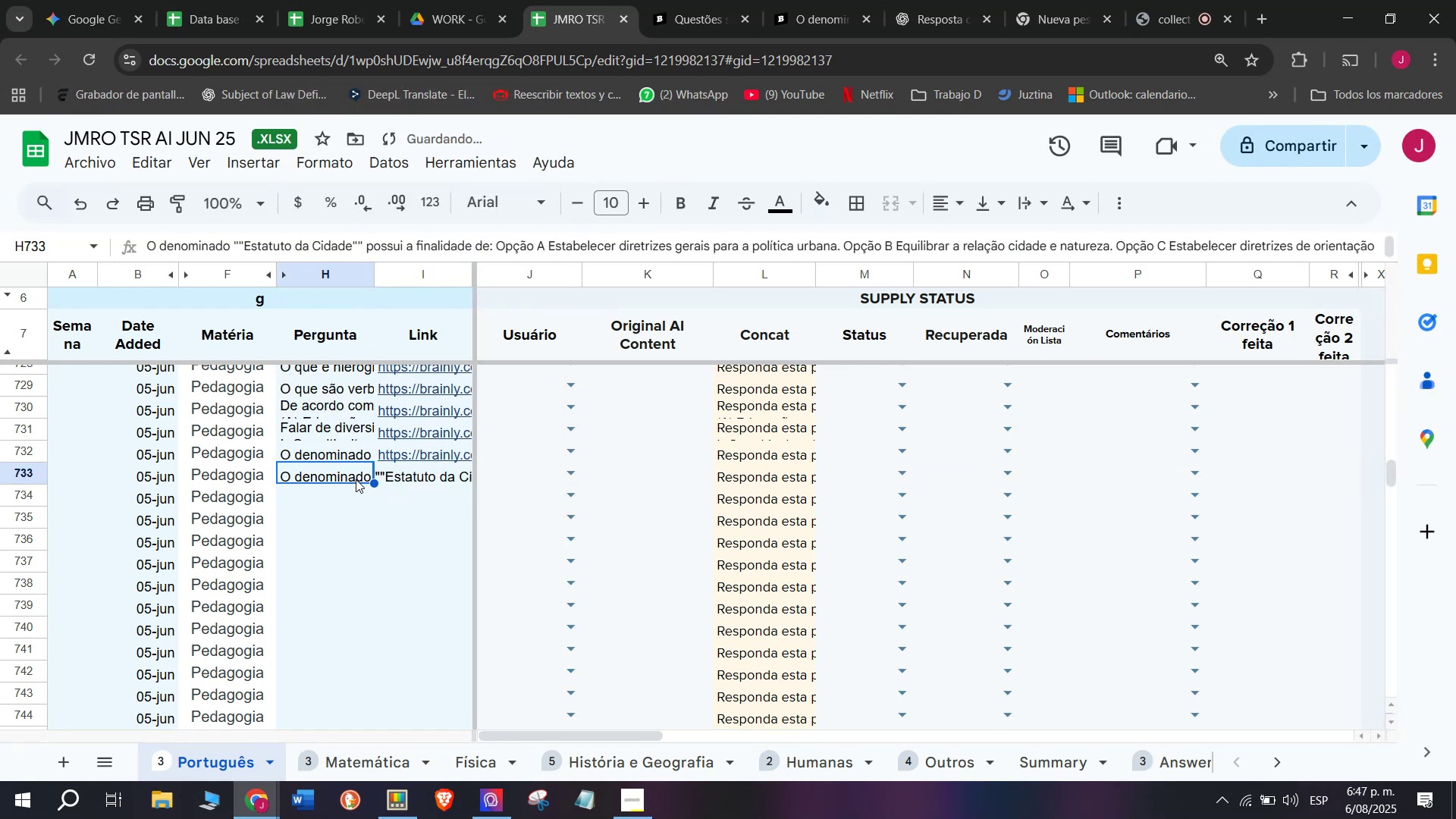 
key(Backspace)
 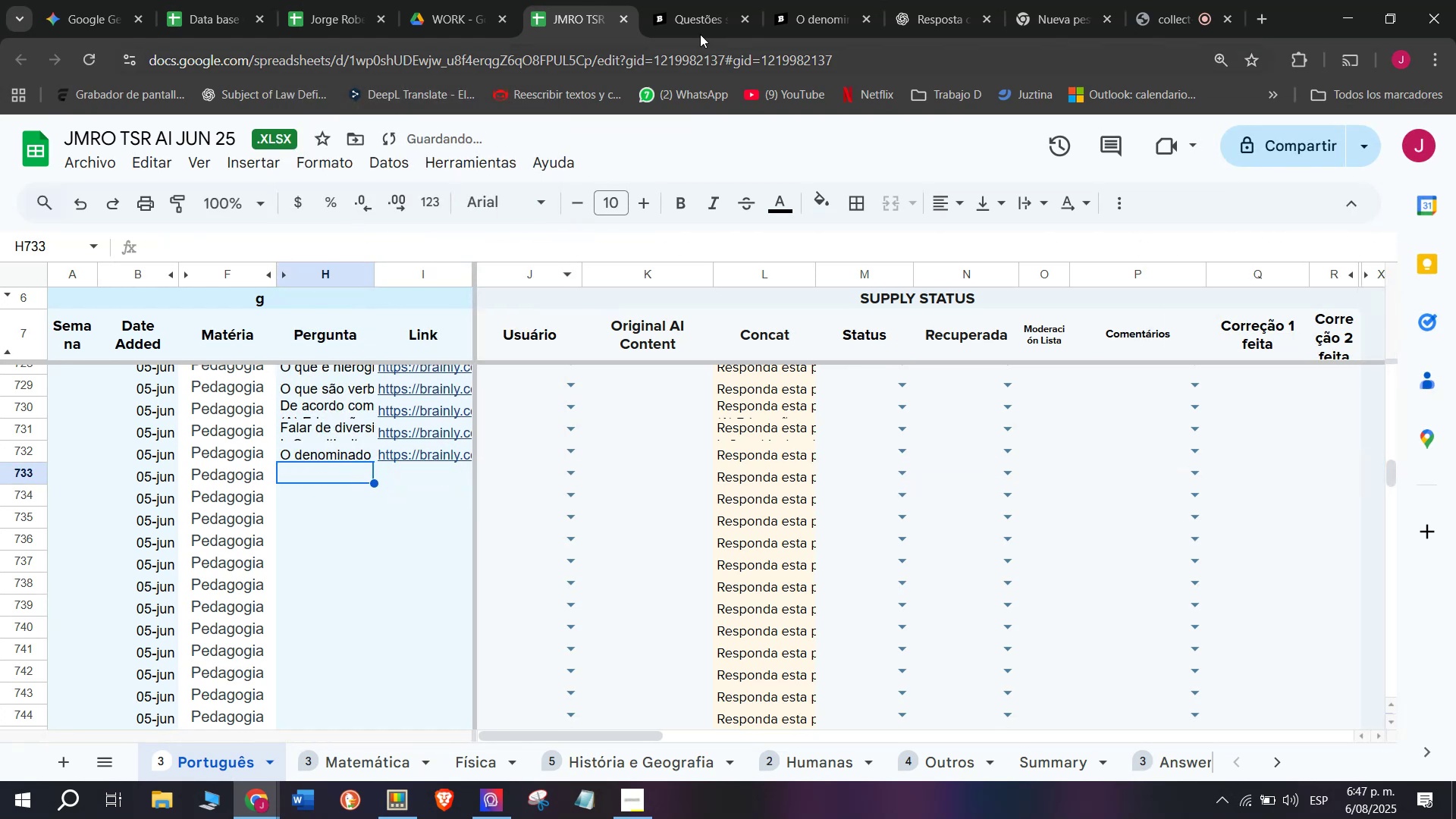 
left_click([758, 0])
 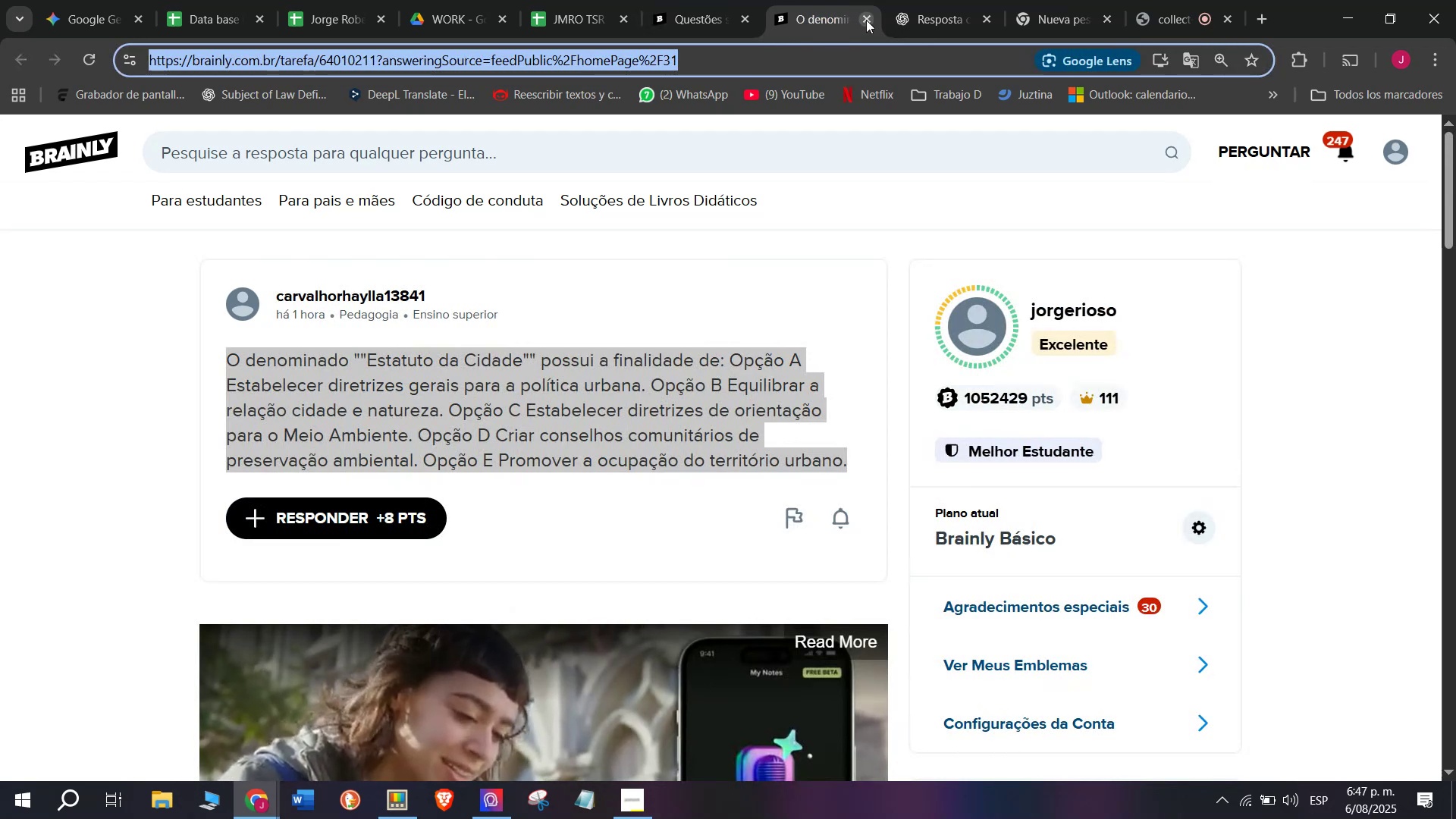 
double_click([709, 0])
 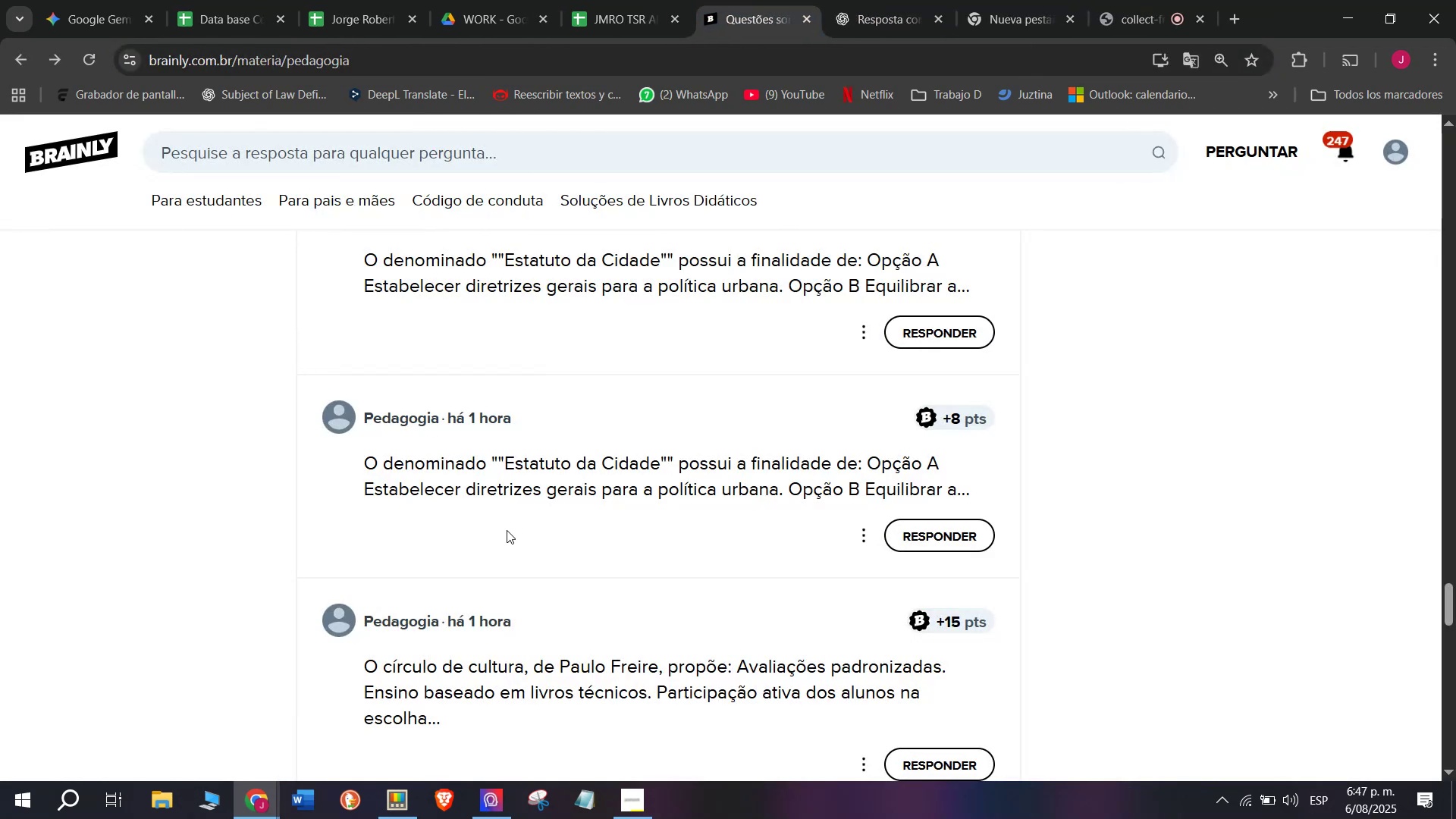 
scroll: coordinate [507, 529], scroll_direction: down, amount: 1.0
 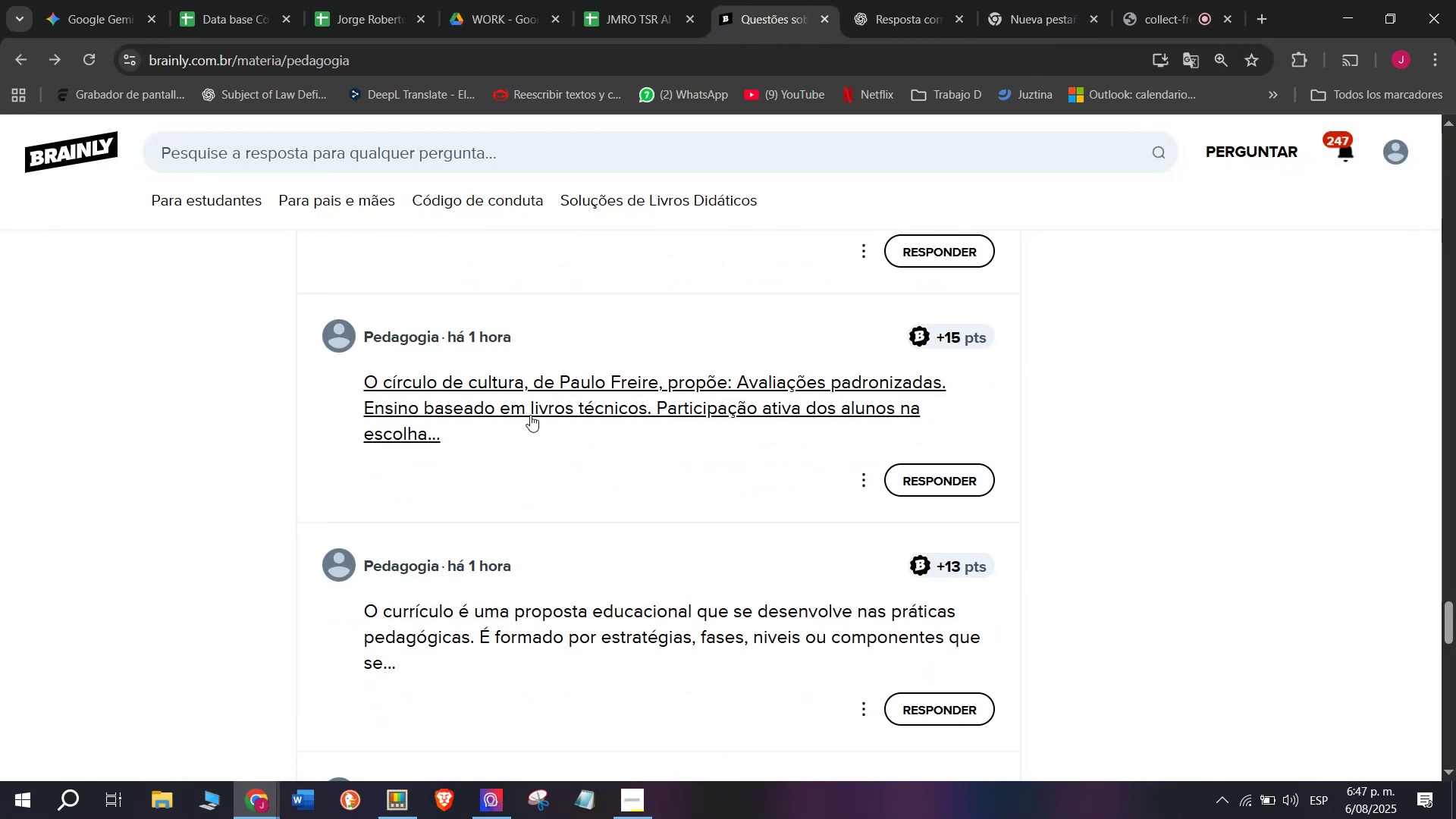 
right_click([530, 406])
 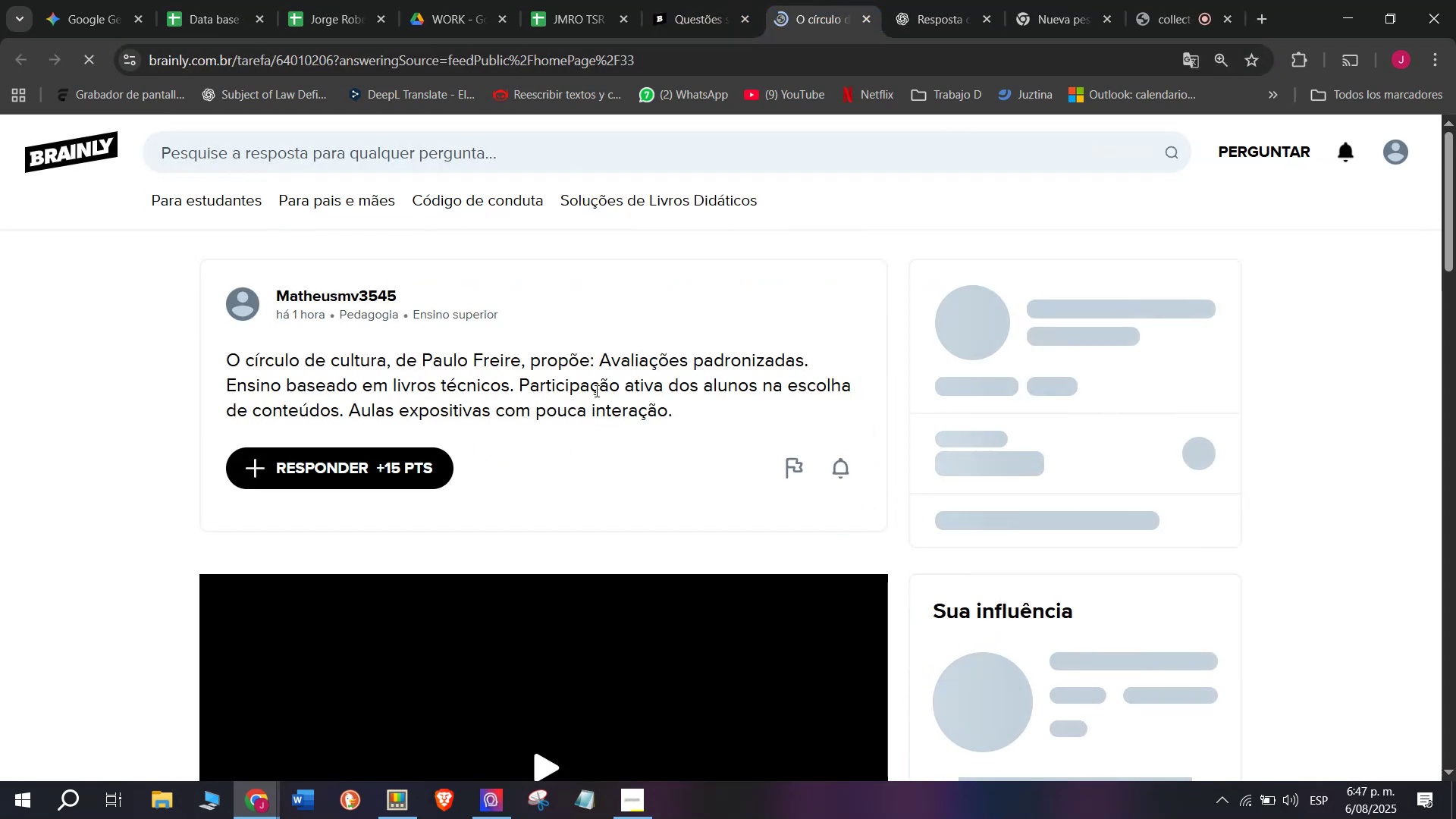 
left_click_drag(start_coordinate=[670, 422], to_coordinate=[206, 360])
 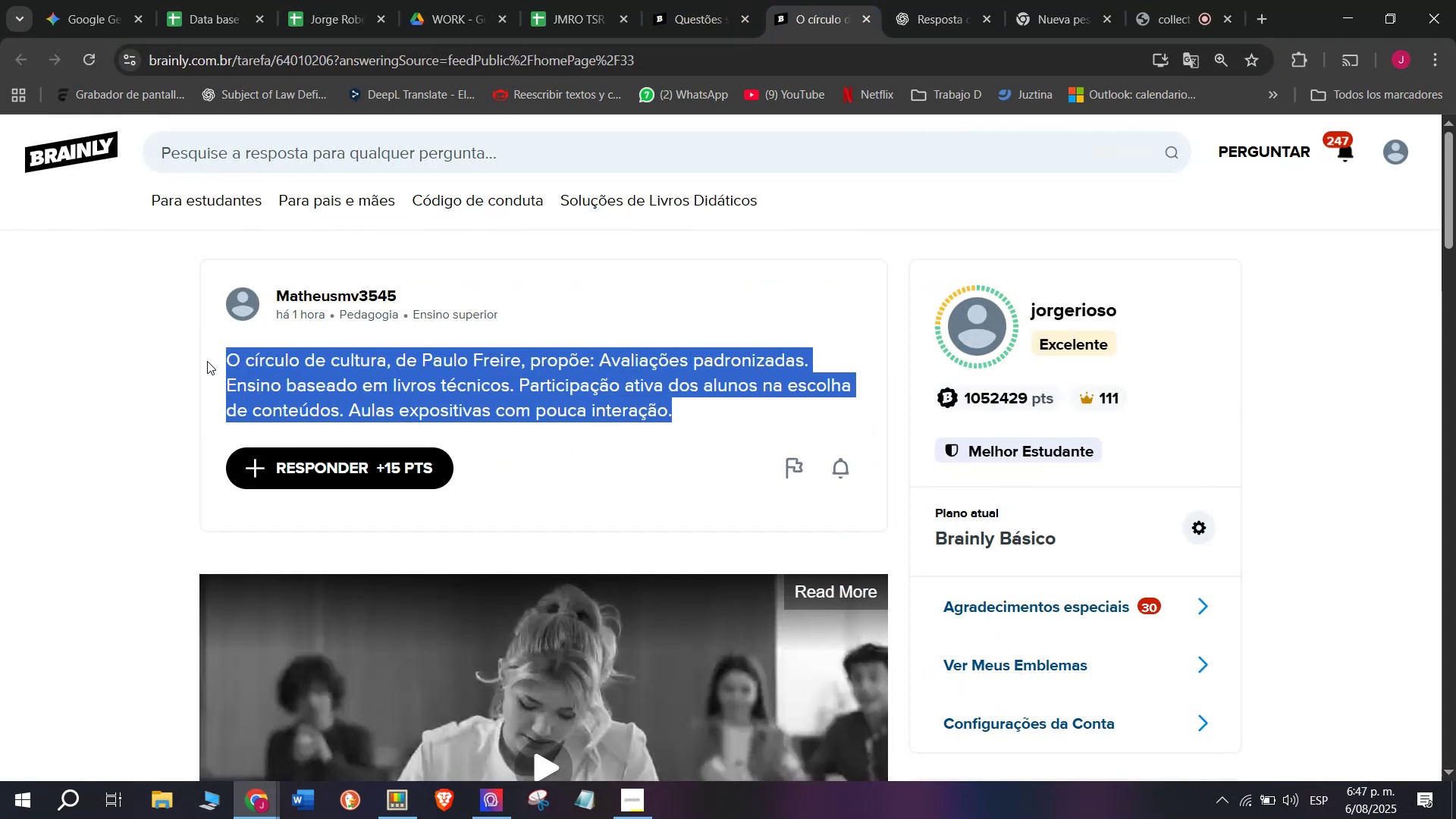 
key(Control+ControlLeft)
 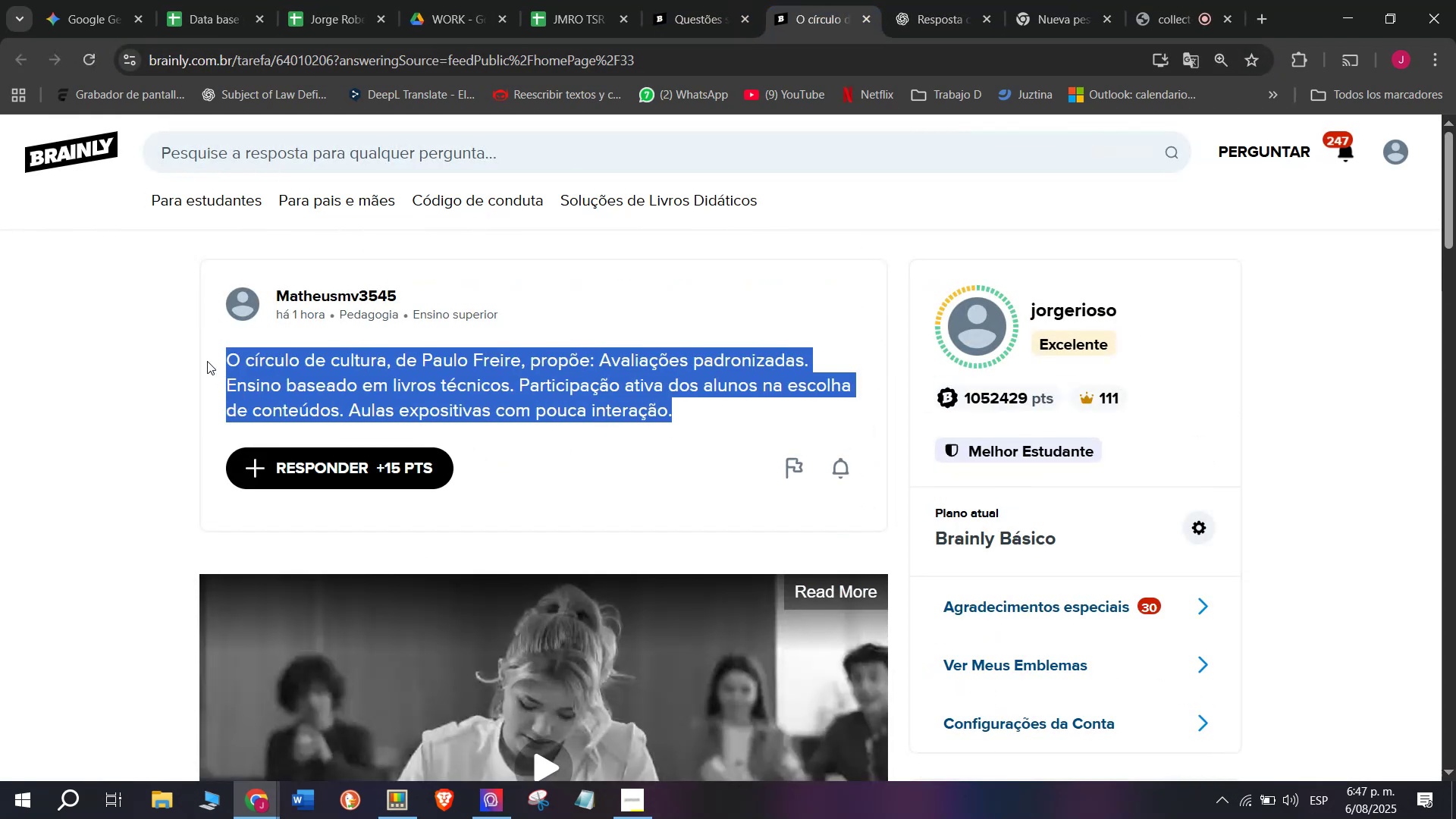 
key(Break)
 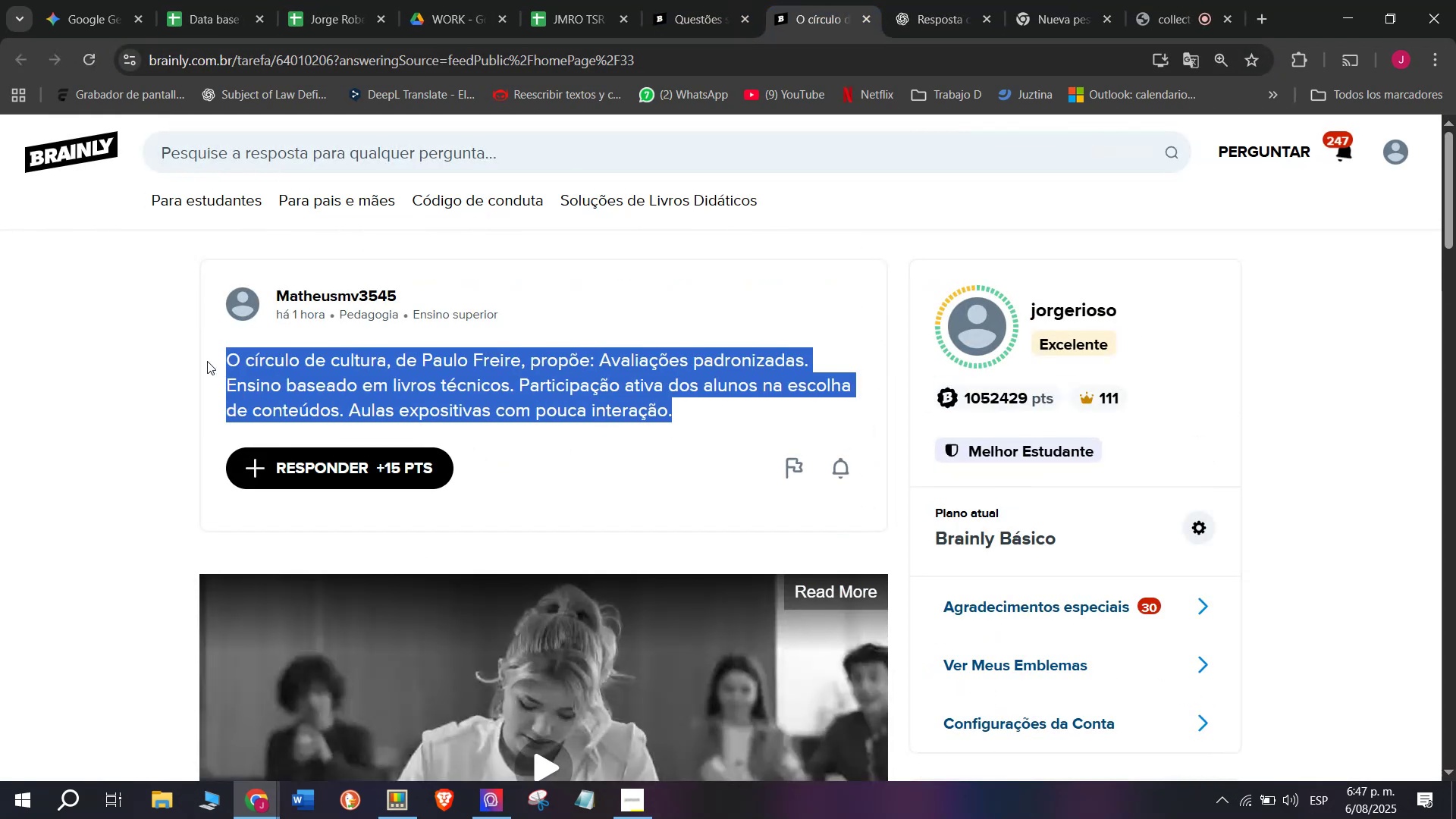 
key(Control+C)
 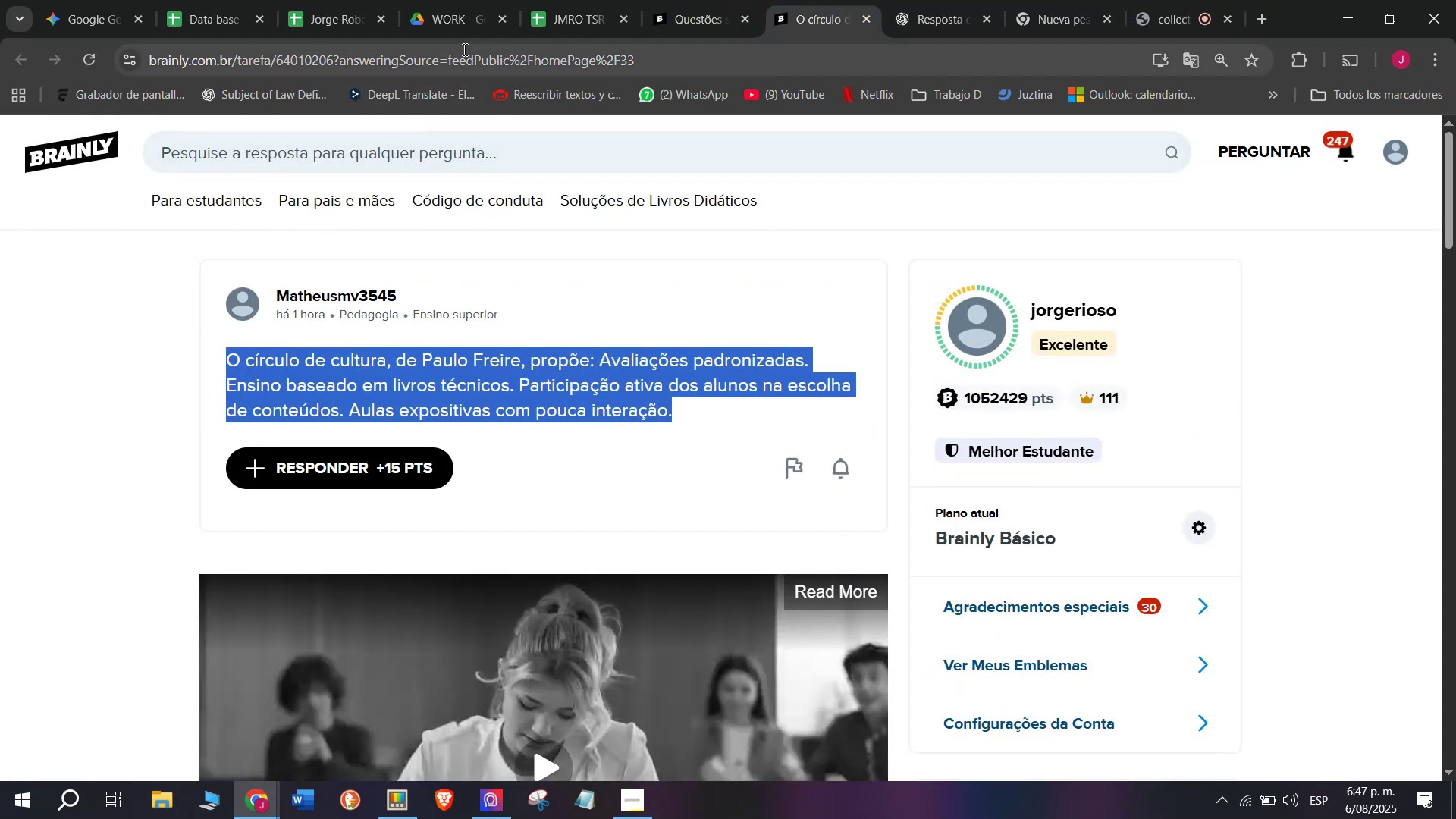 
double_click([463, 52])
 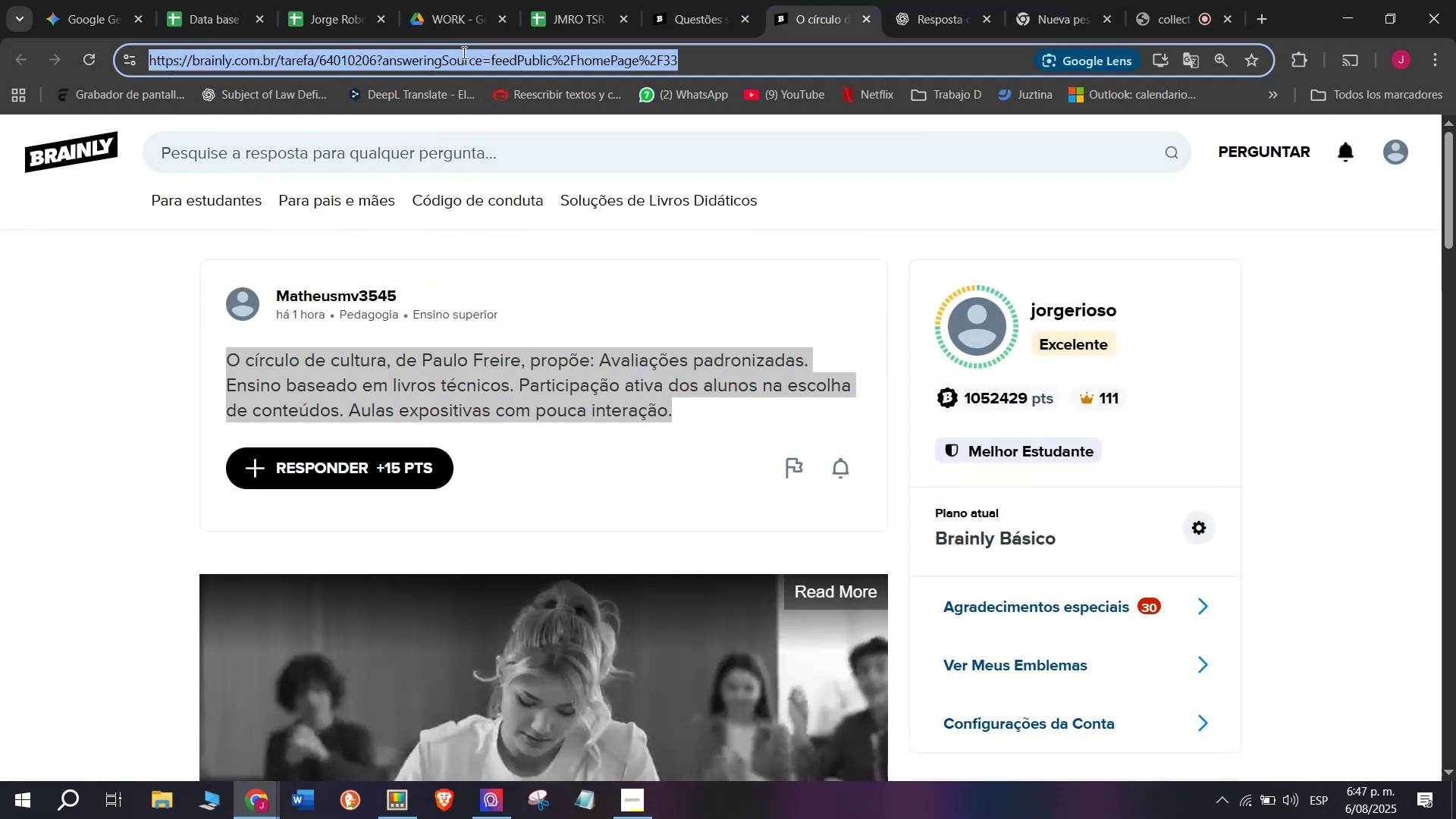 
triple_click([463, 52])
 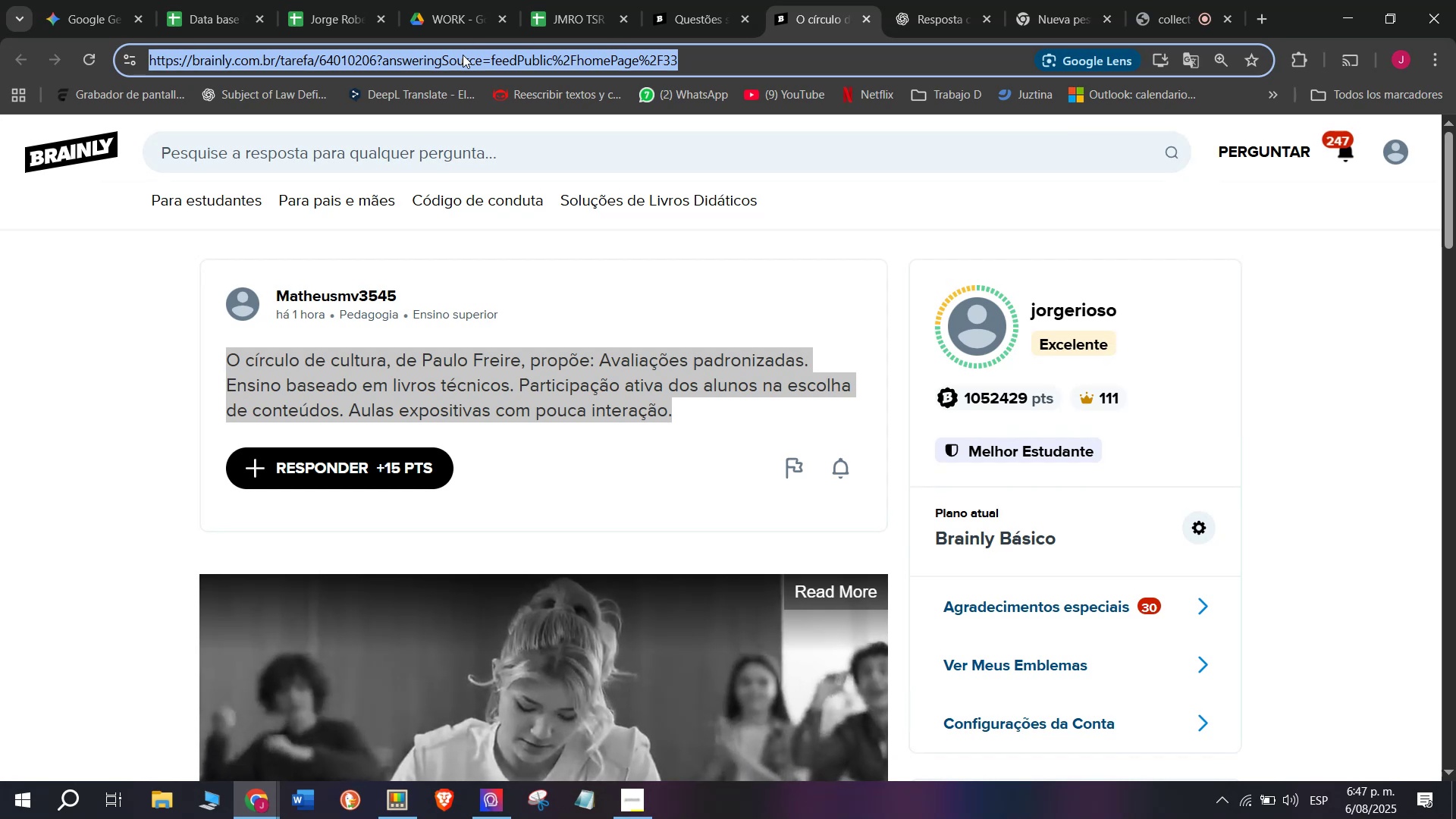 
key(Control+ControlLeft)
 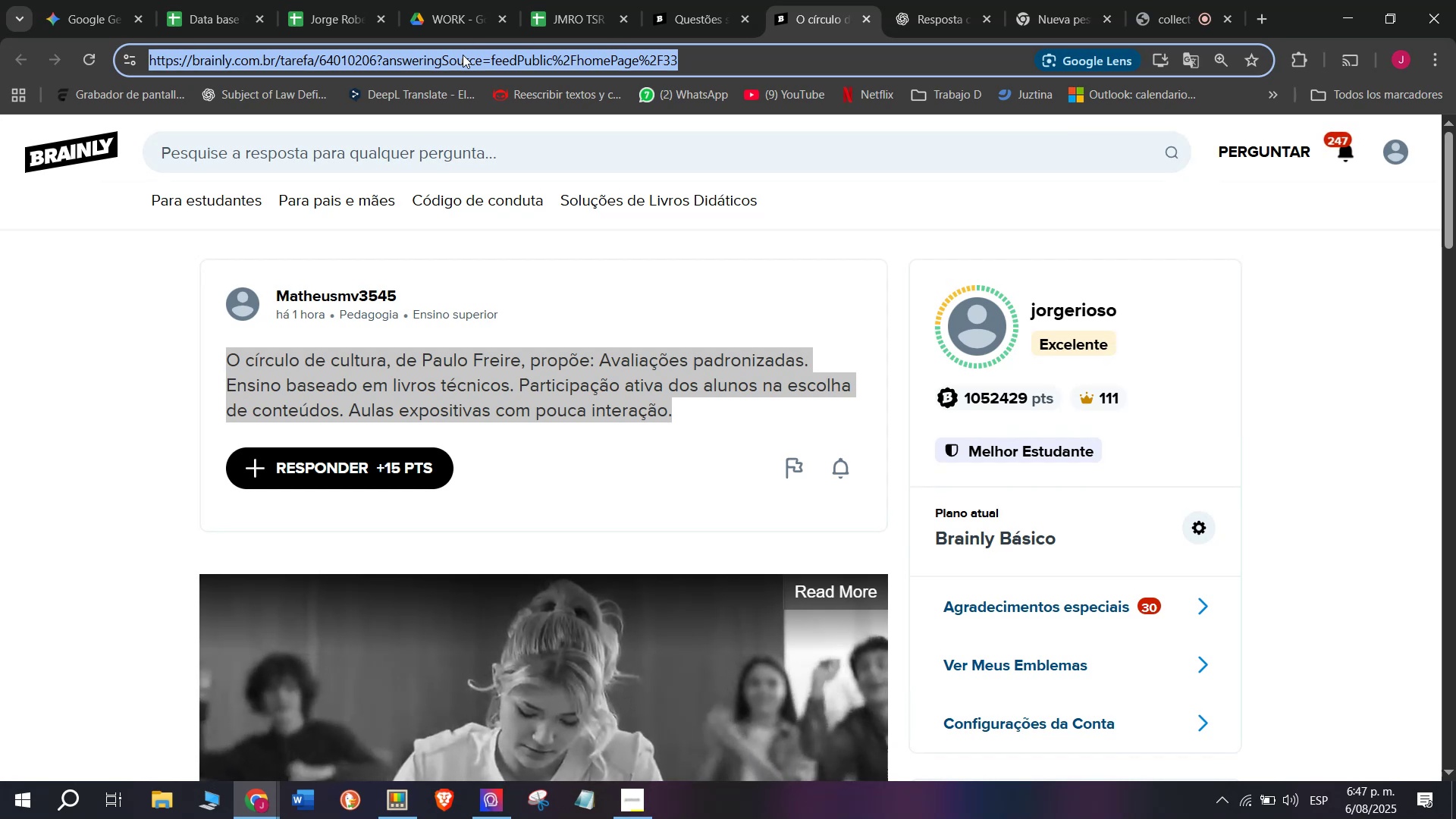 
key(Break)
 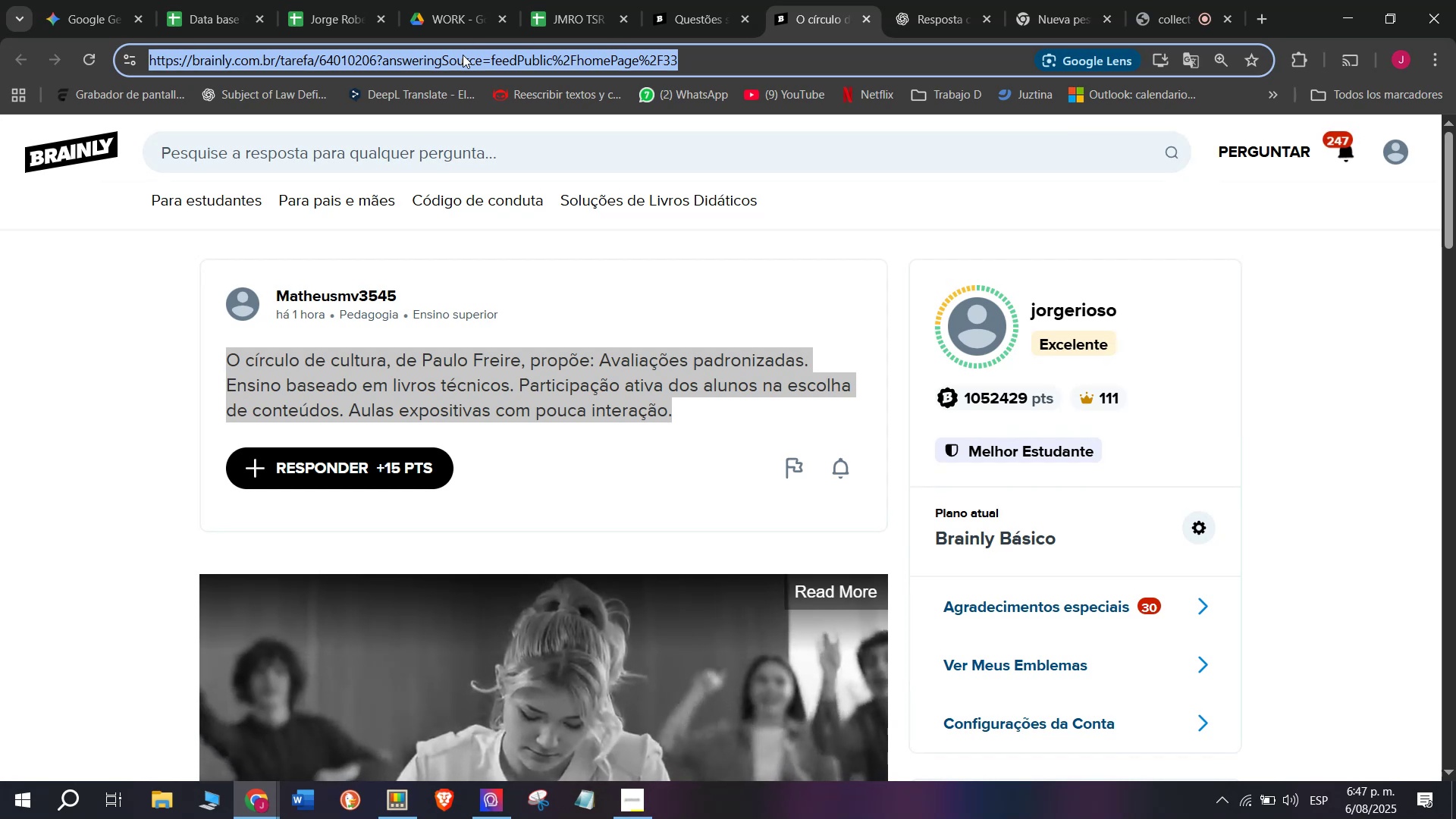 
key(Control+C)
 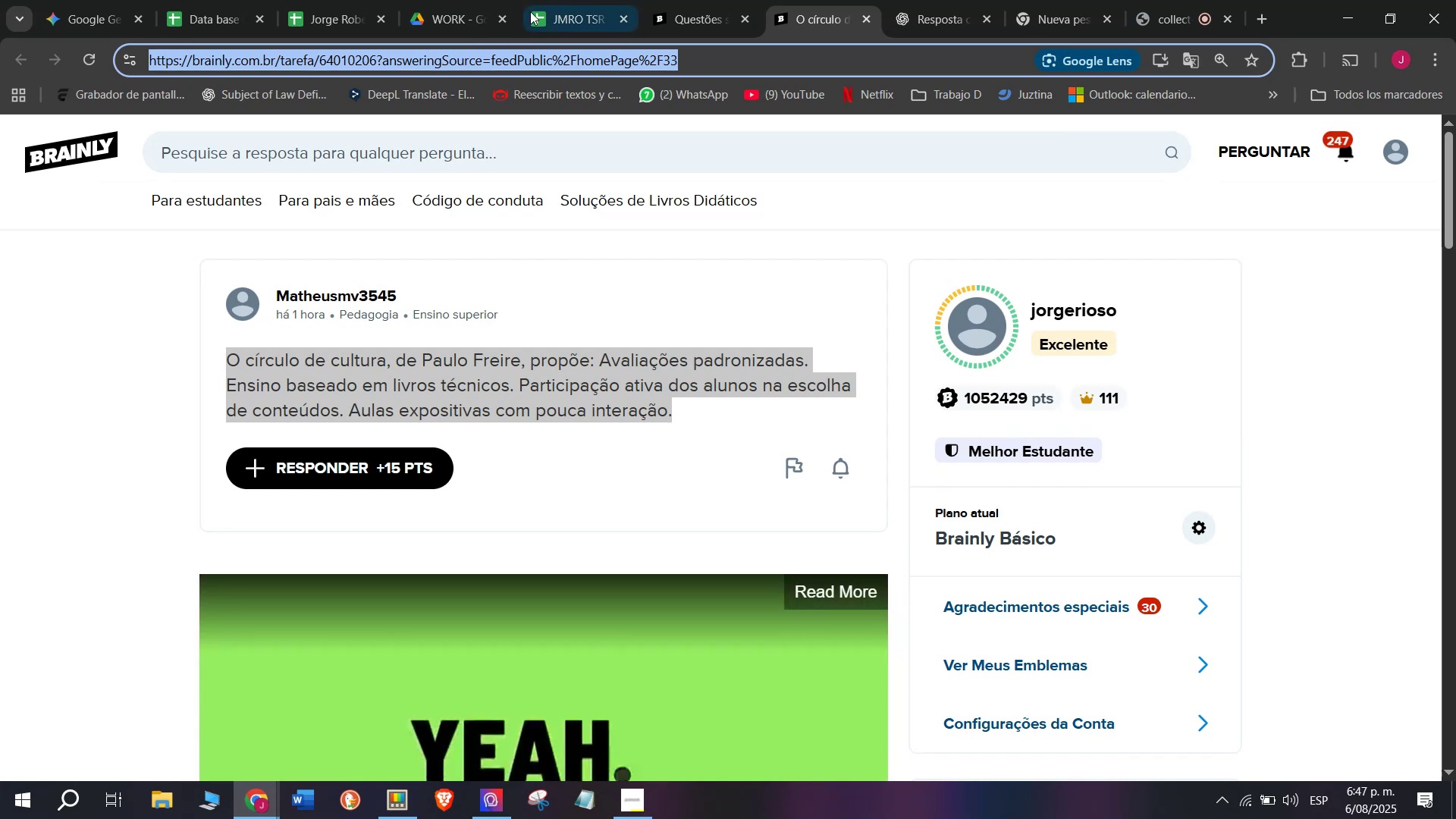 
left_click([595, 0])
 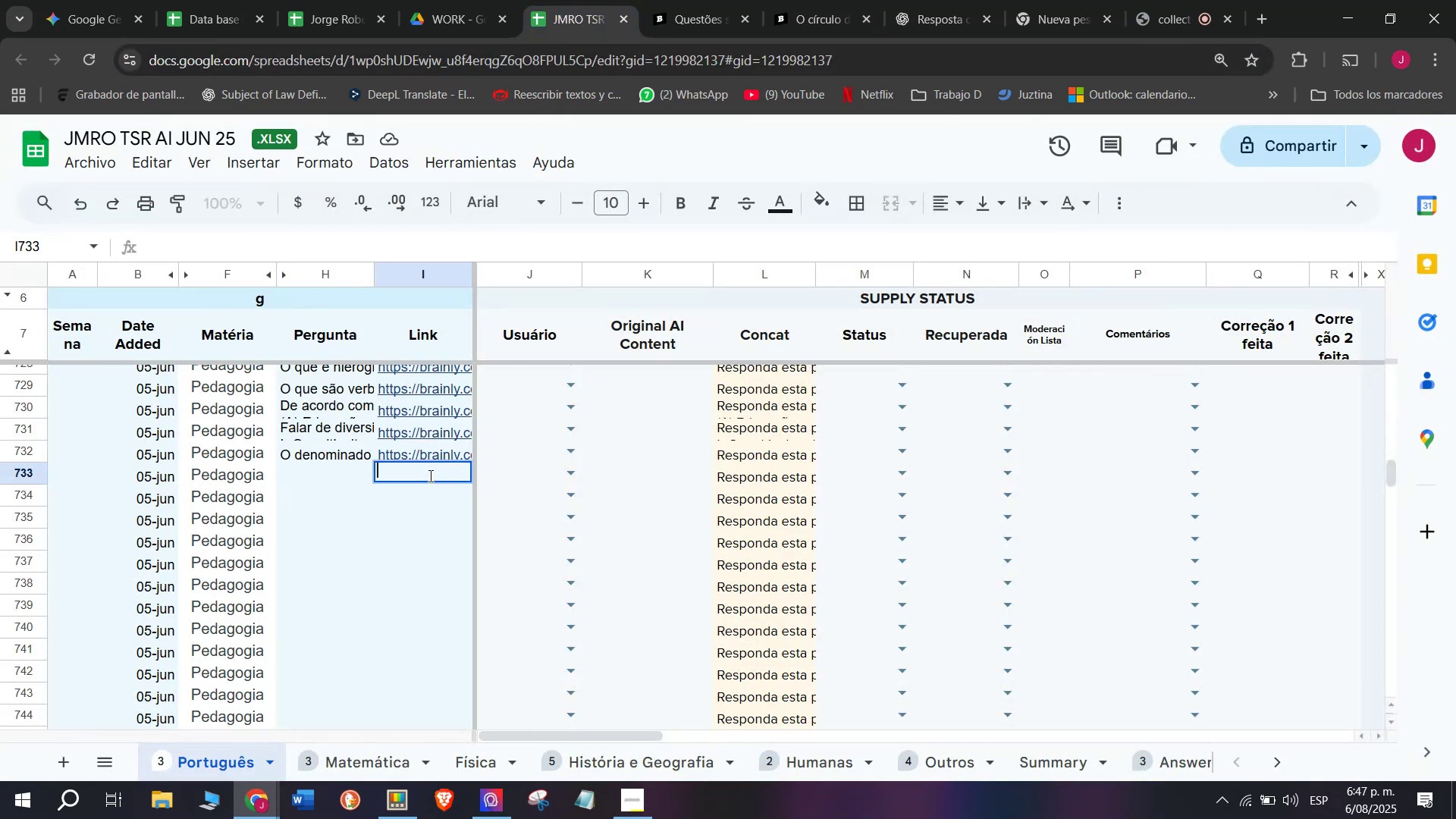 
key(Control+ControlLeft)
 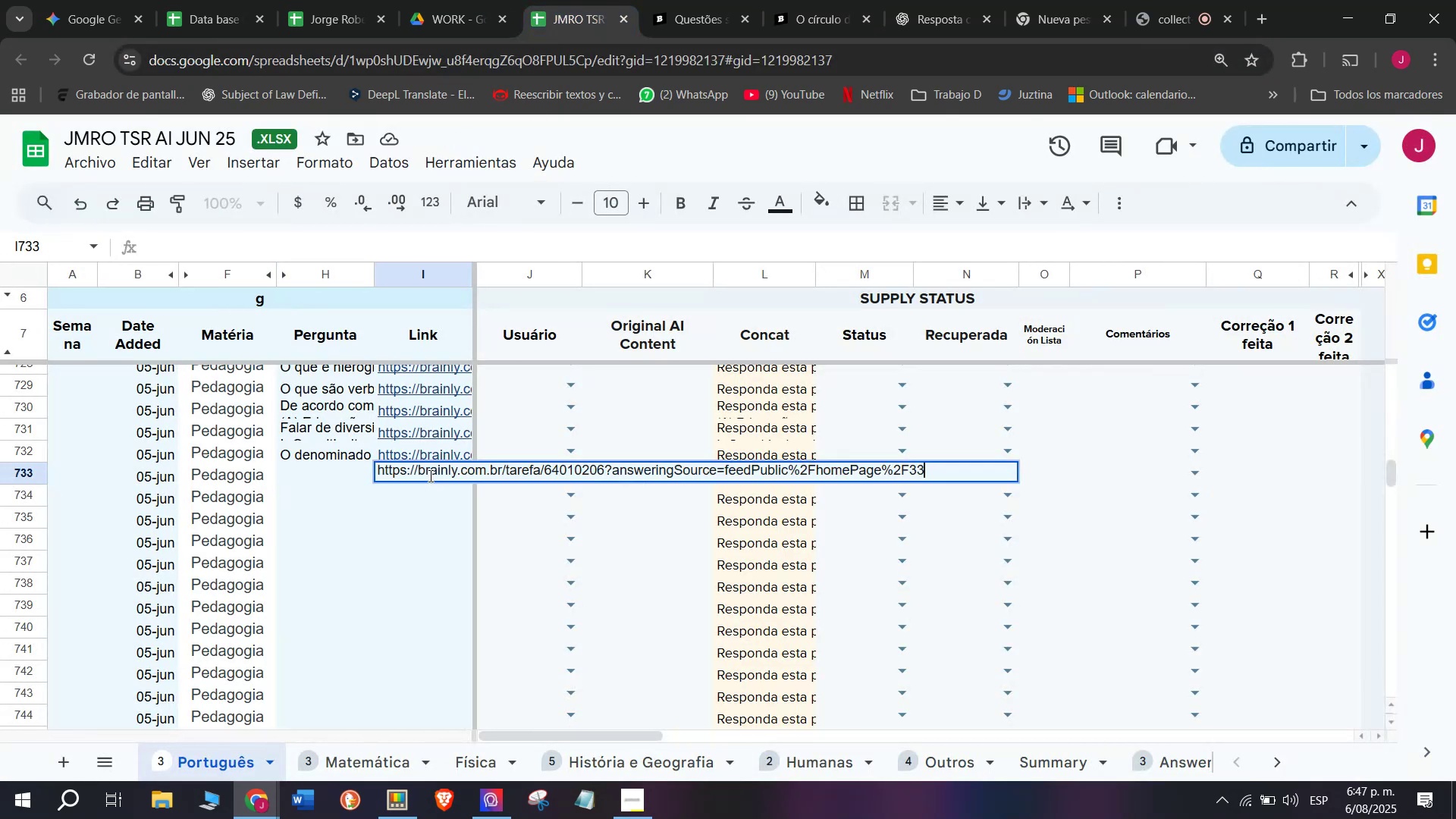 
key(Z)
 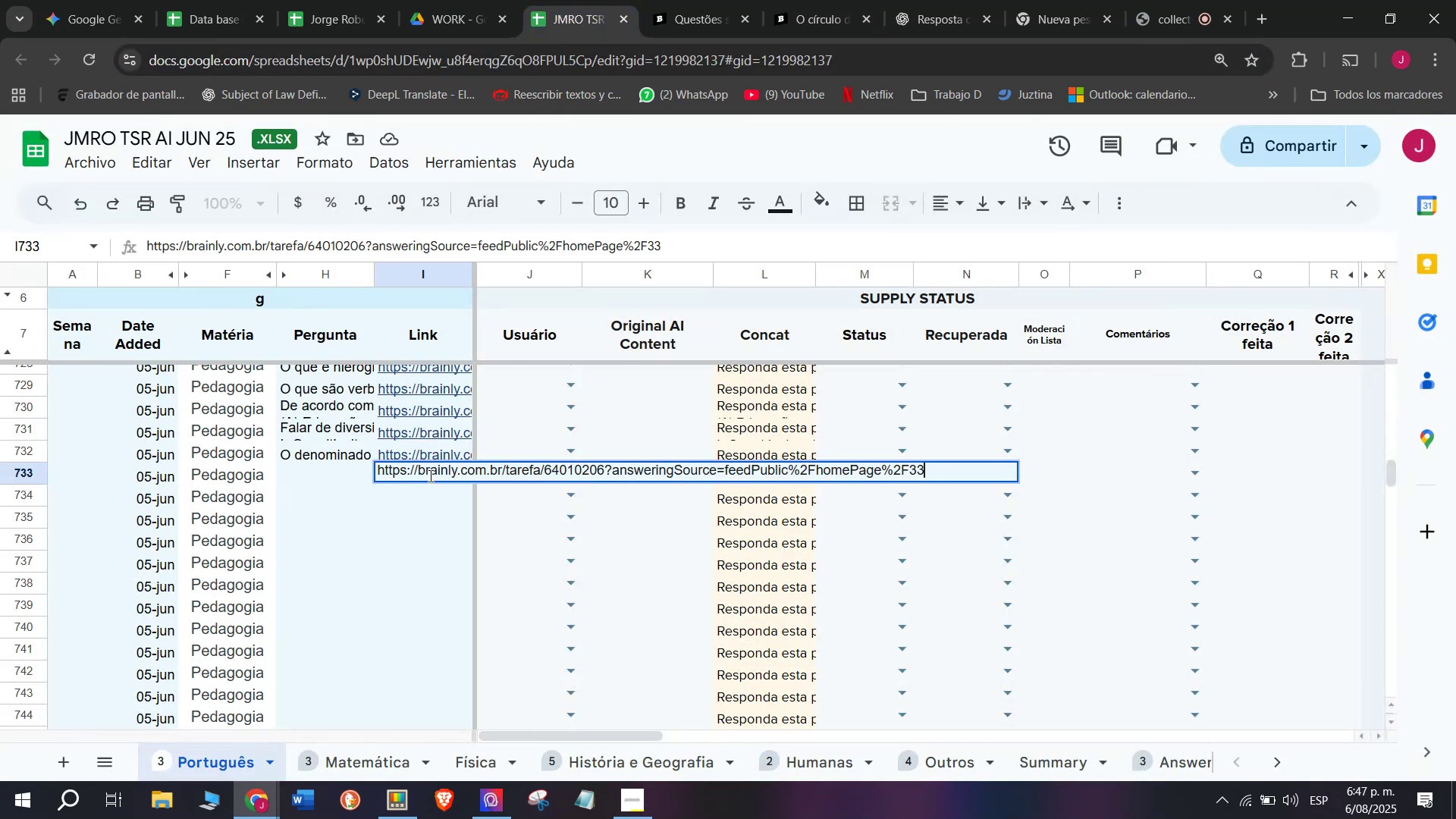 
key(Control+V)
 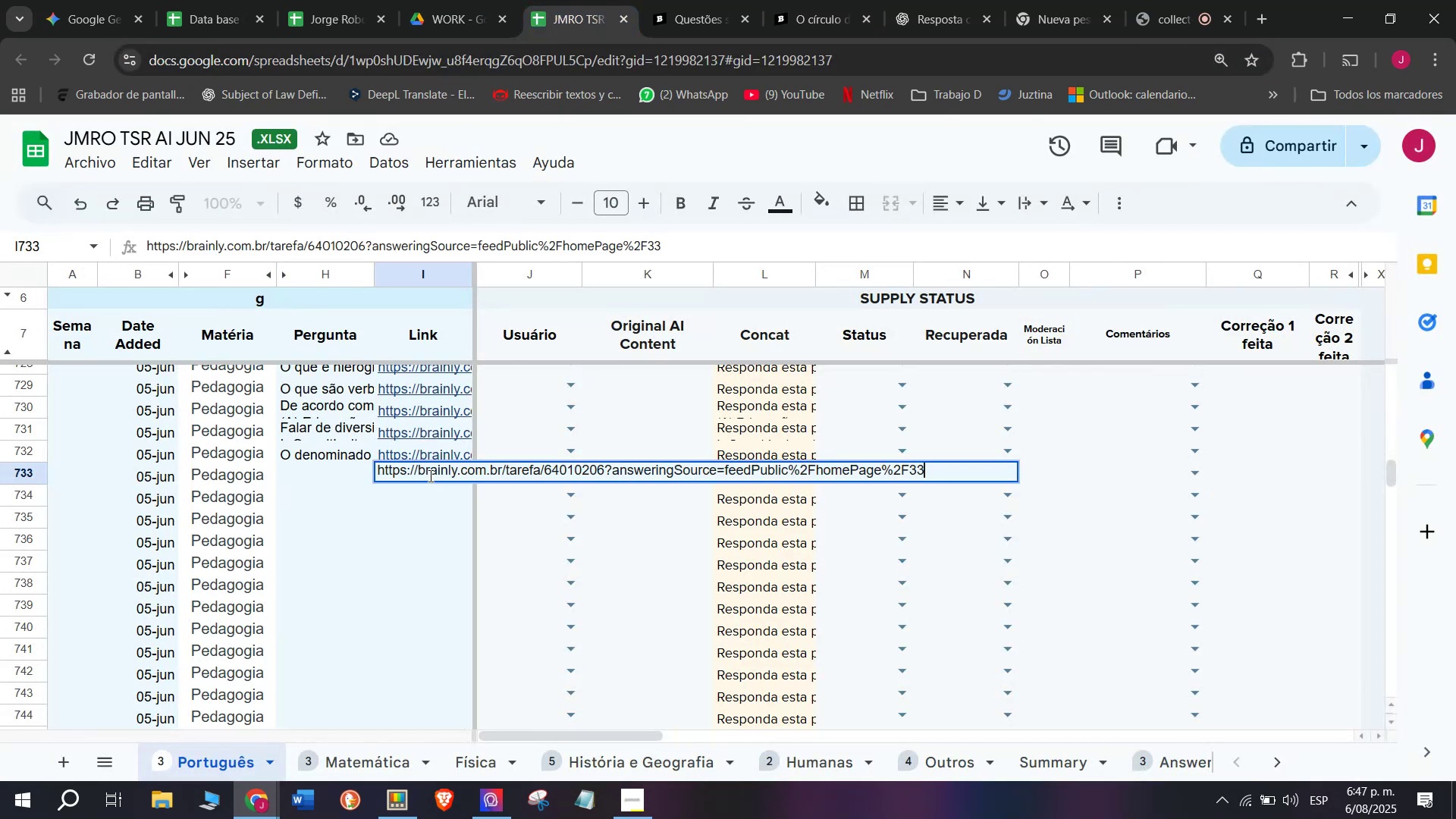 
key(Enter)
 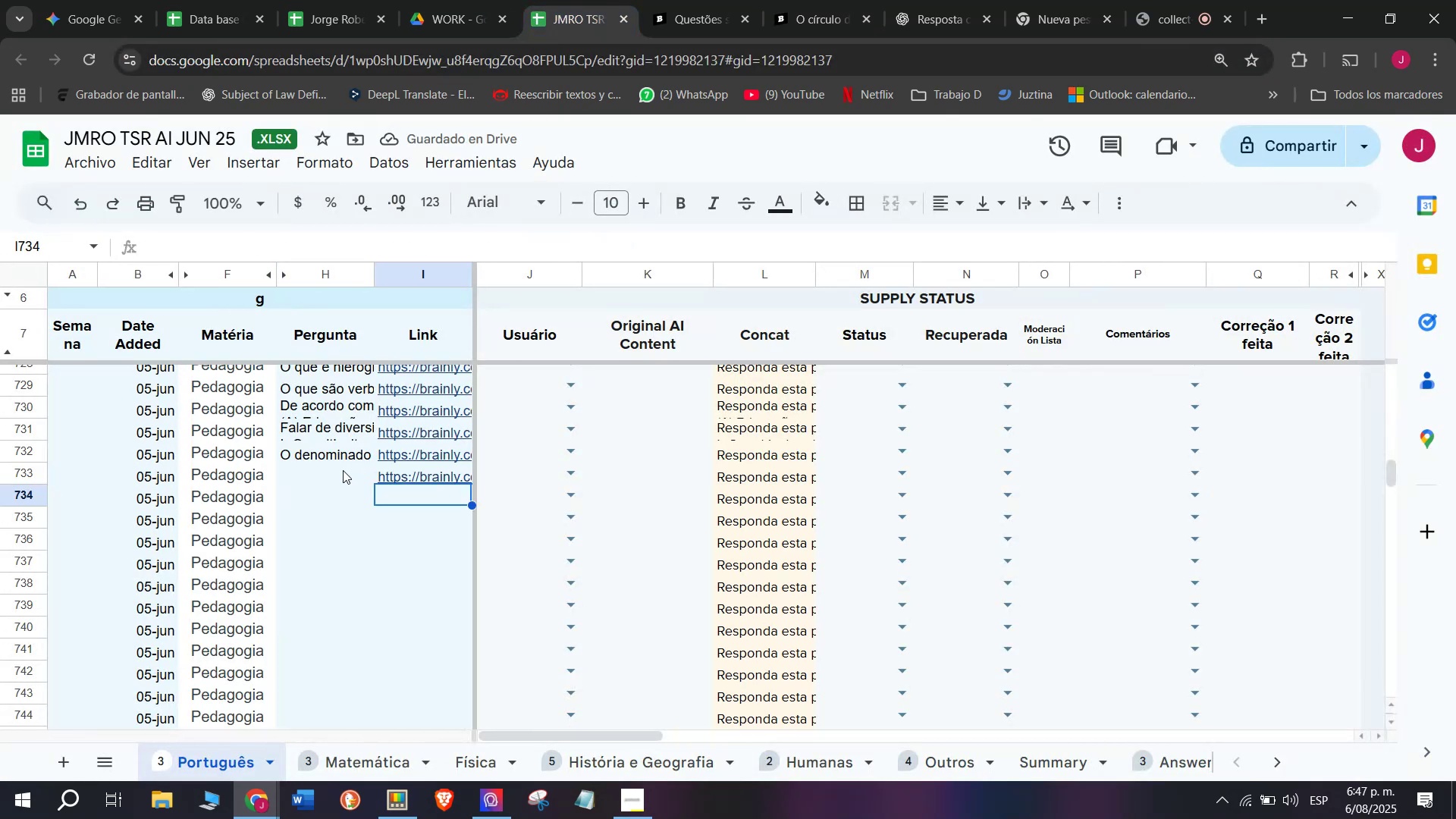 
double_click([334, 477])
 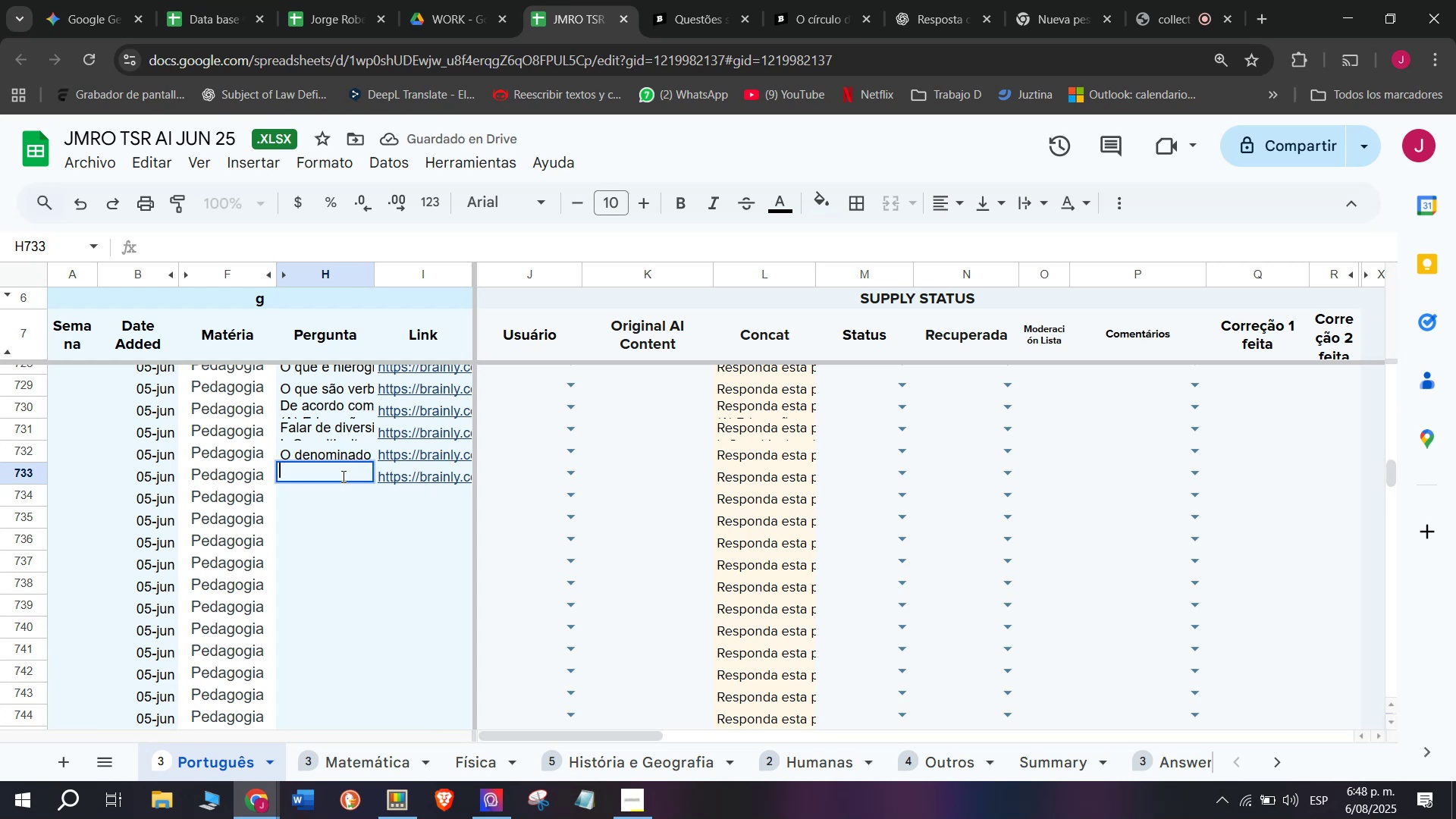 
key(C)
 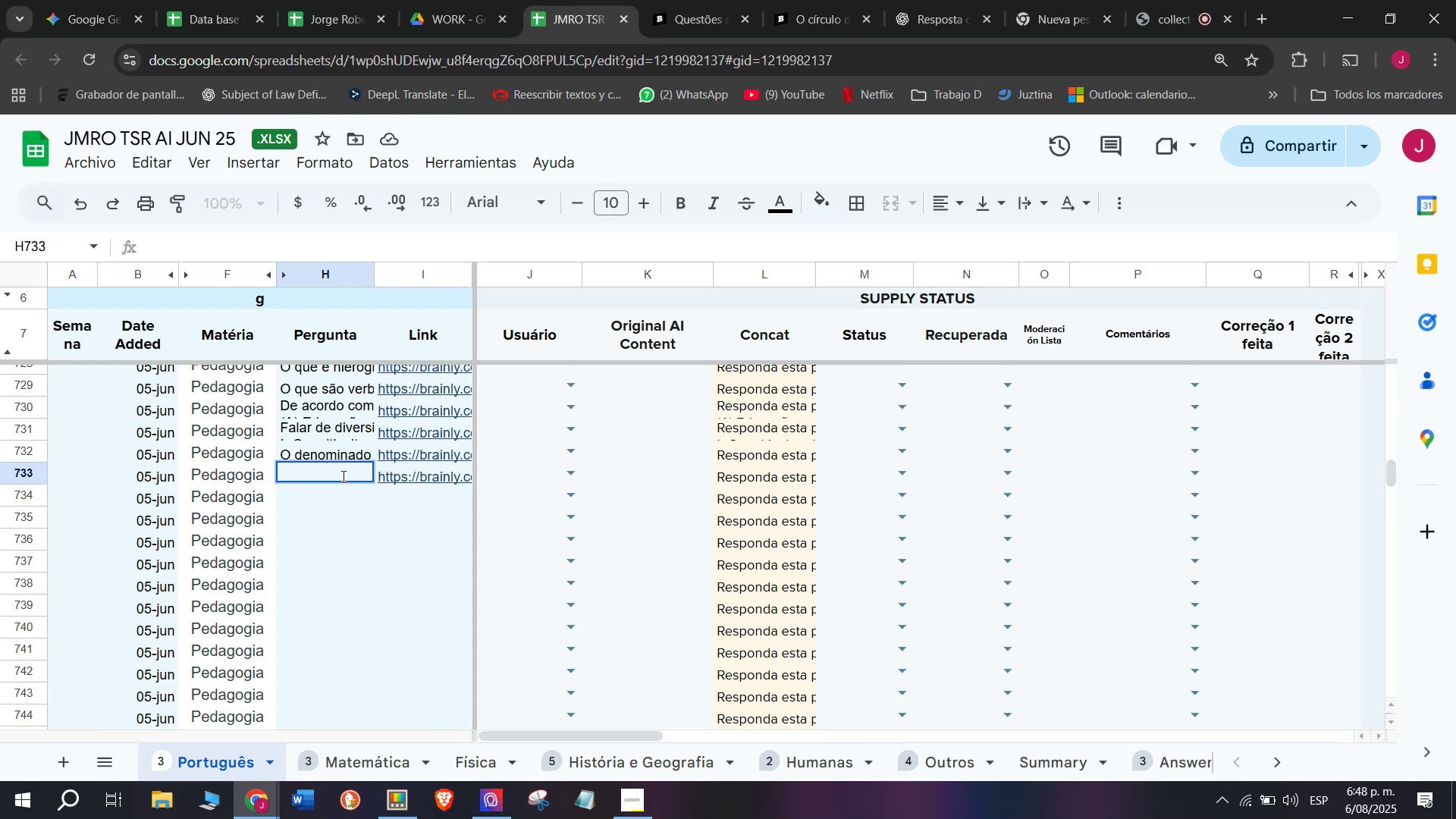 
key(Meta+MetaLeft)
 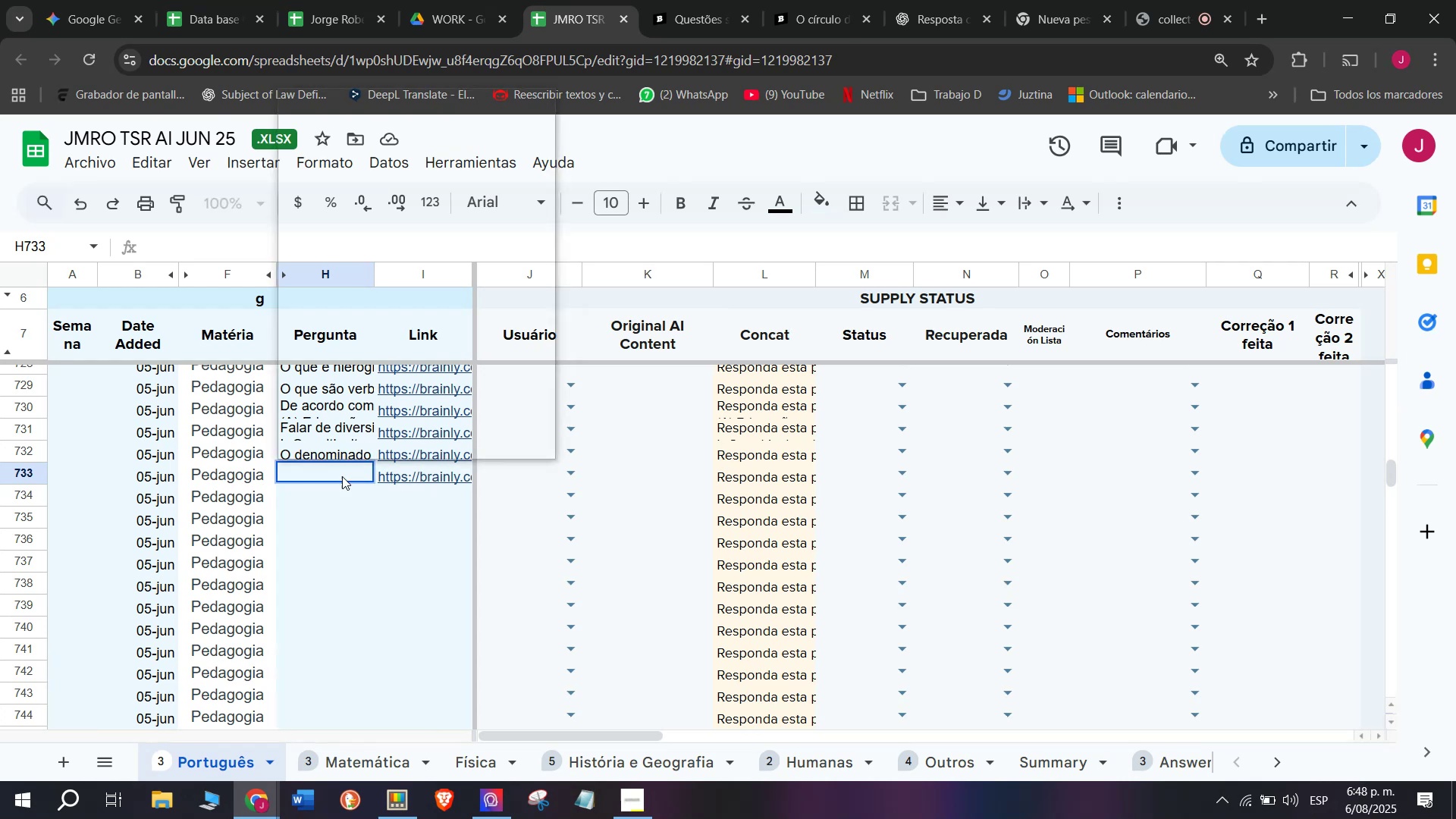 
key(Meta+V)
 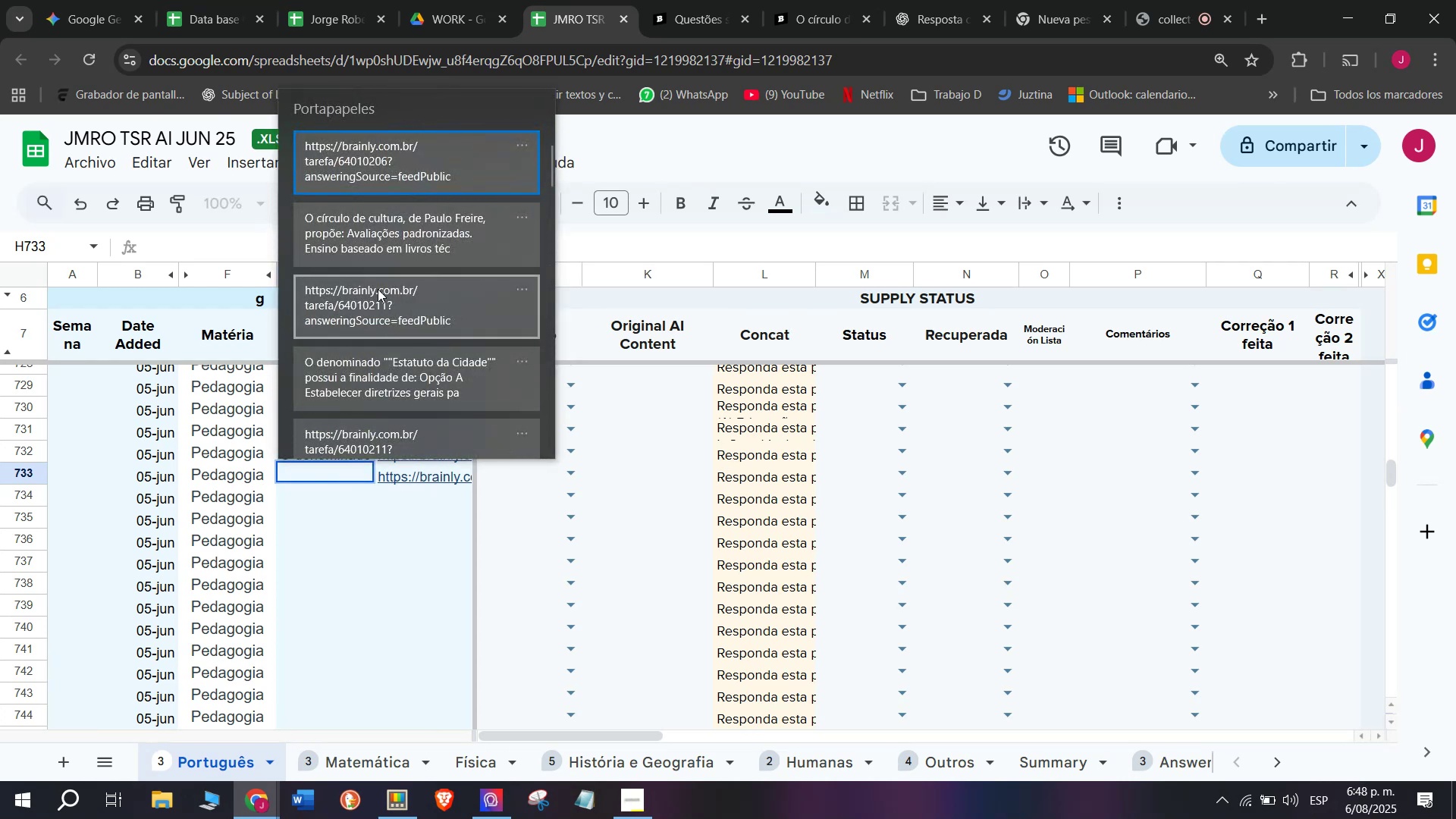 
key(Control+ControlLeft)
 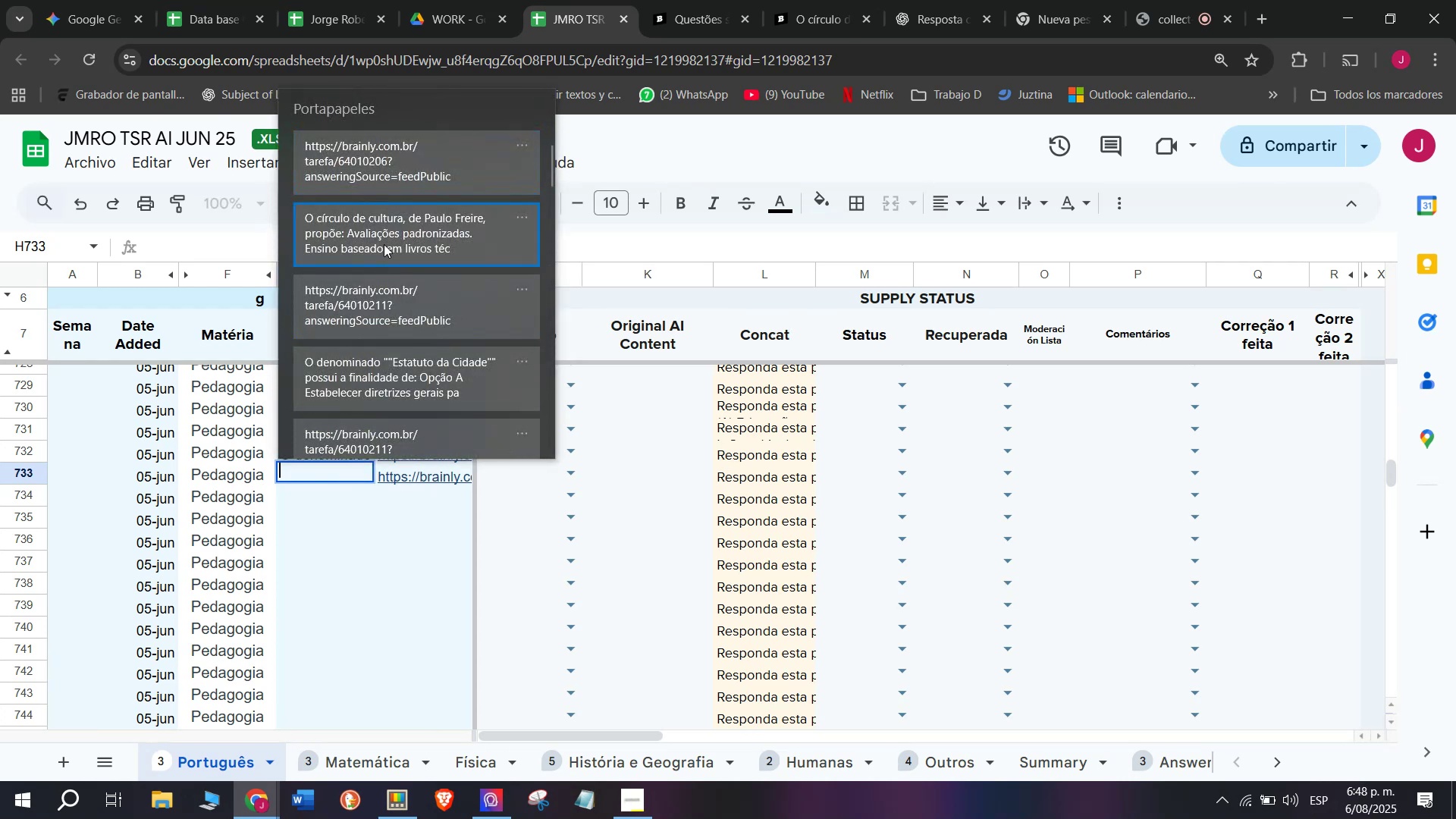 
key(Control+V)
 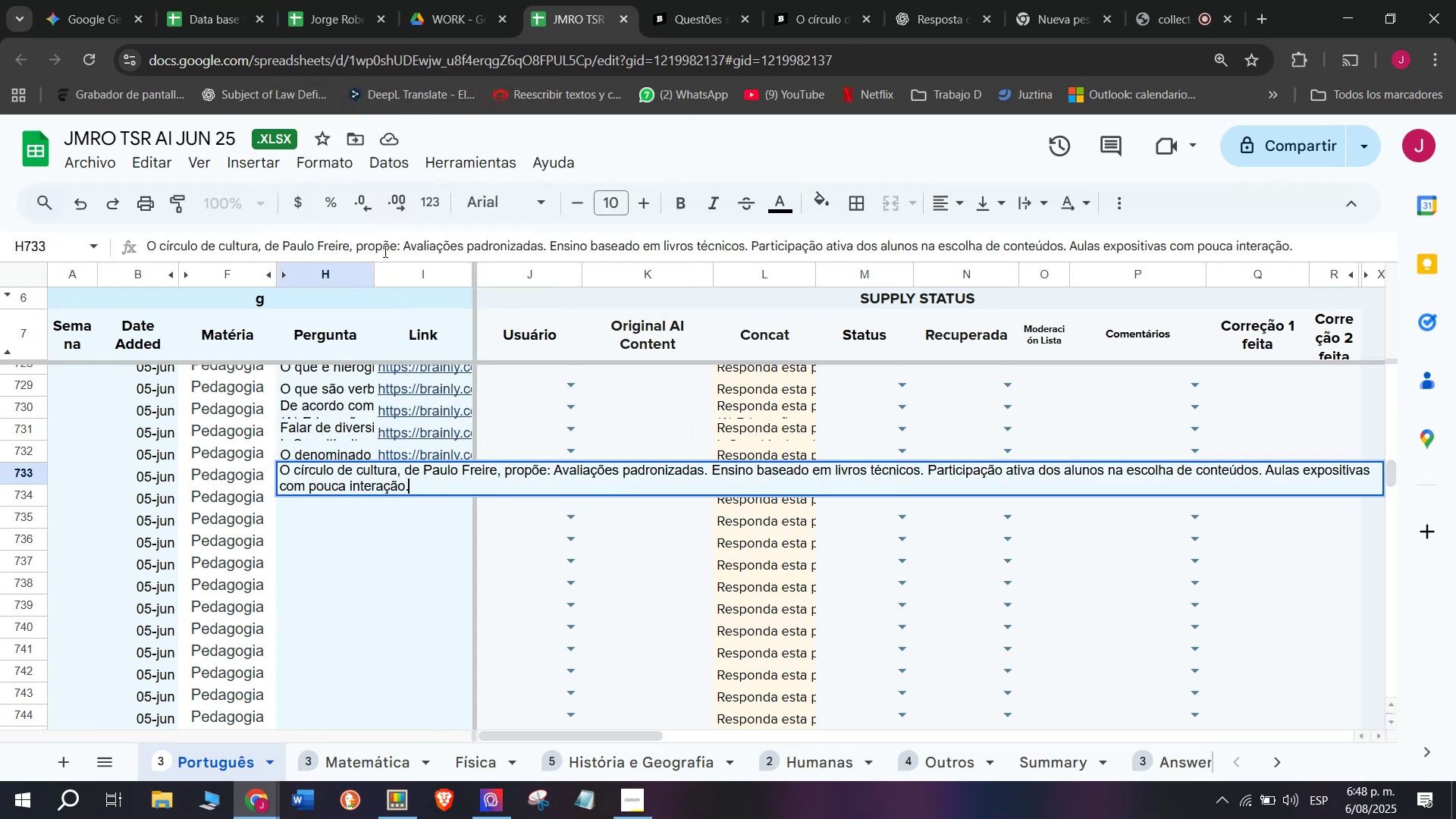 
key(Enter)
 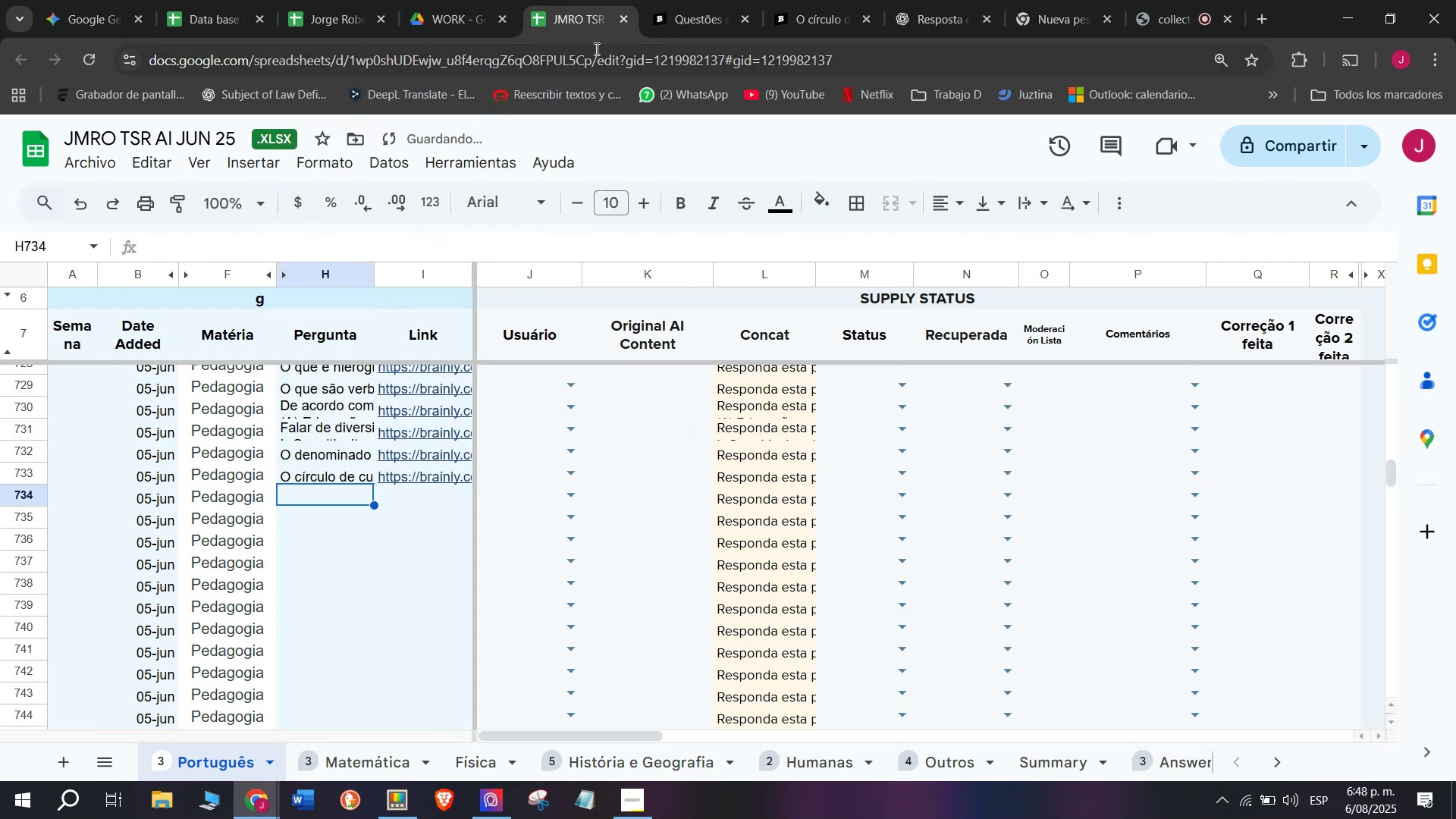 
left_click([836, 0])
 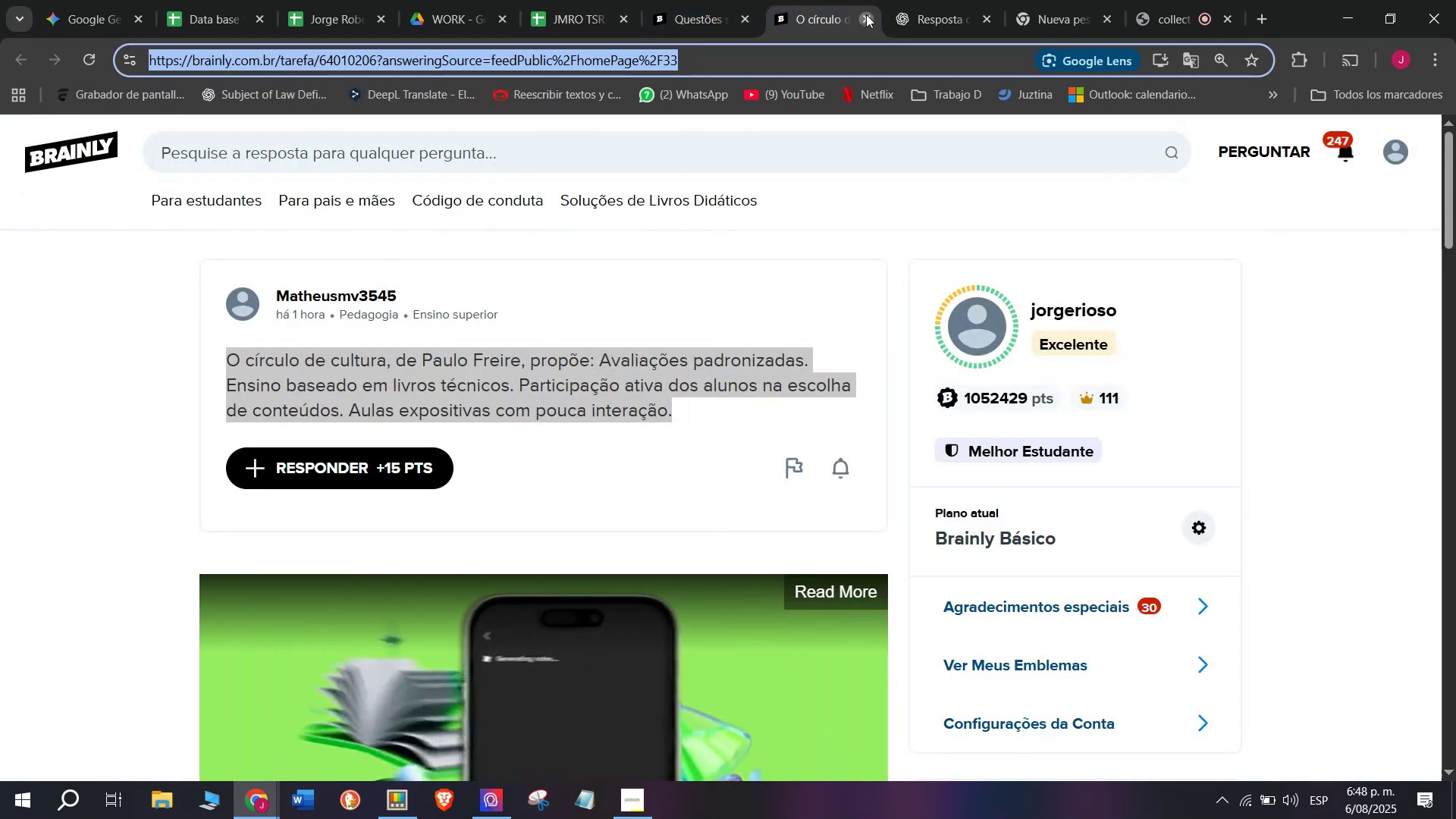 
double_click([671, 0])
 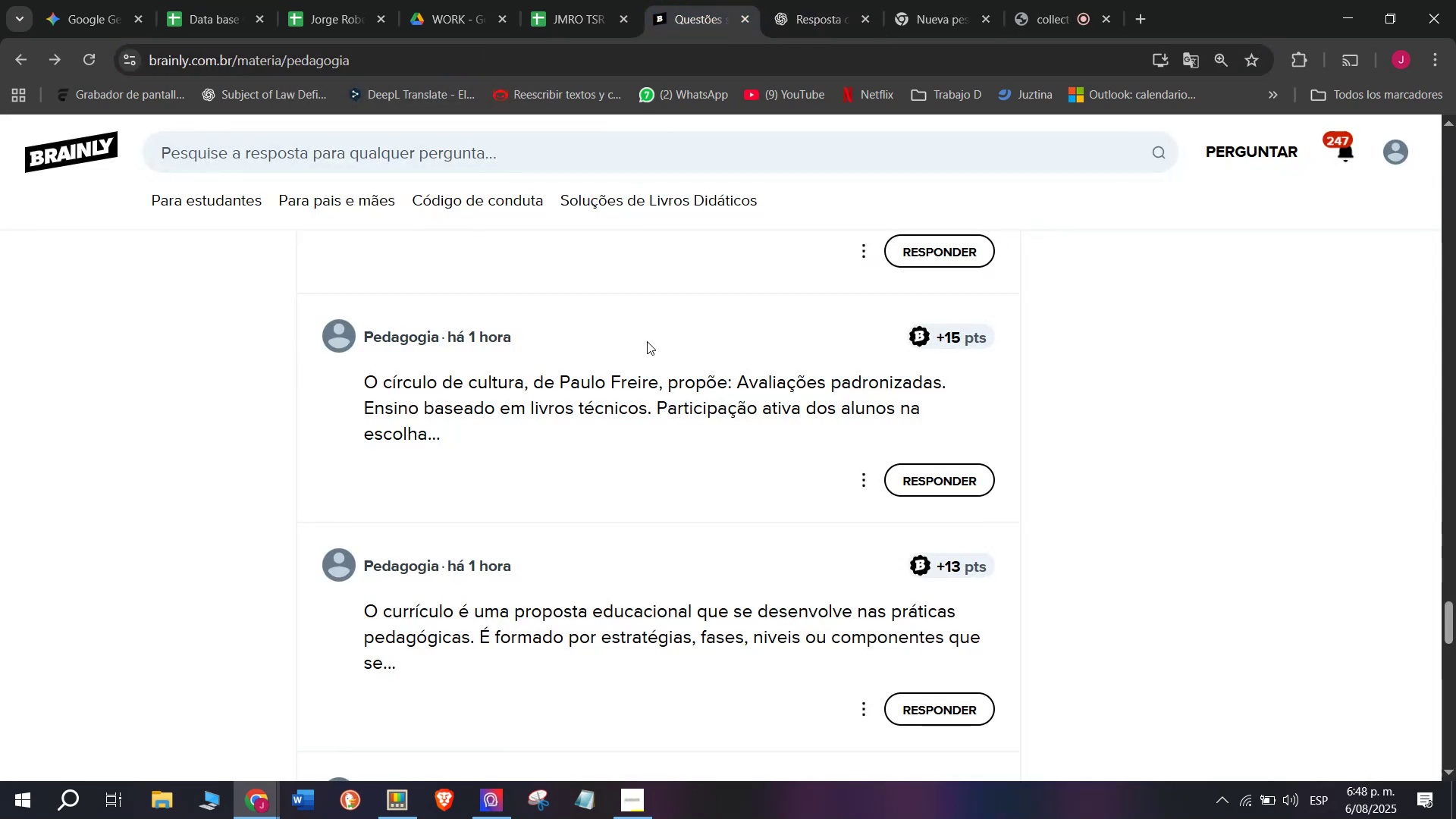 
scroll: coordinate [566, 385], scroll_direction: down, amount: 2.0
 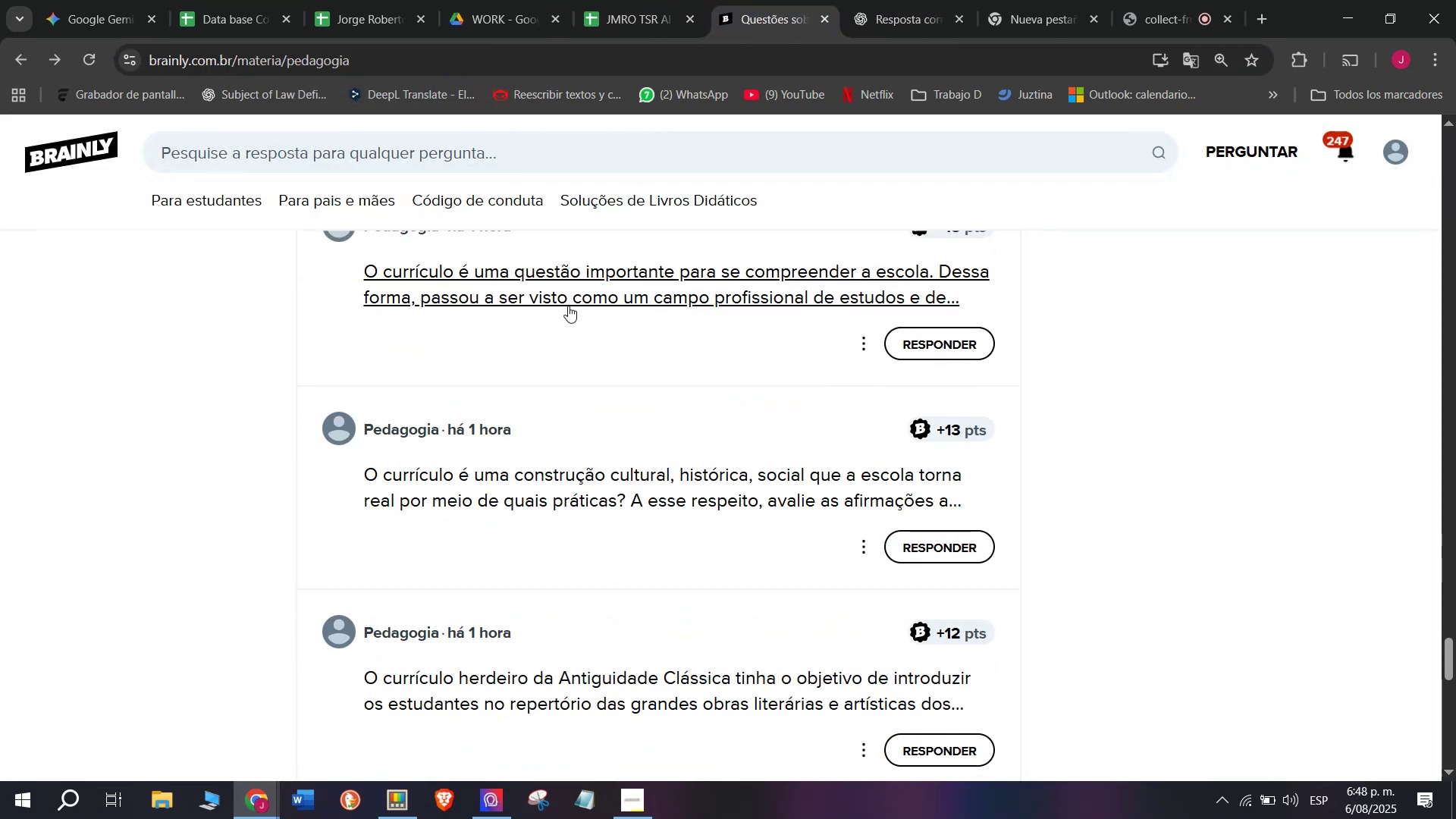 
right_click([568, 304])
 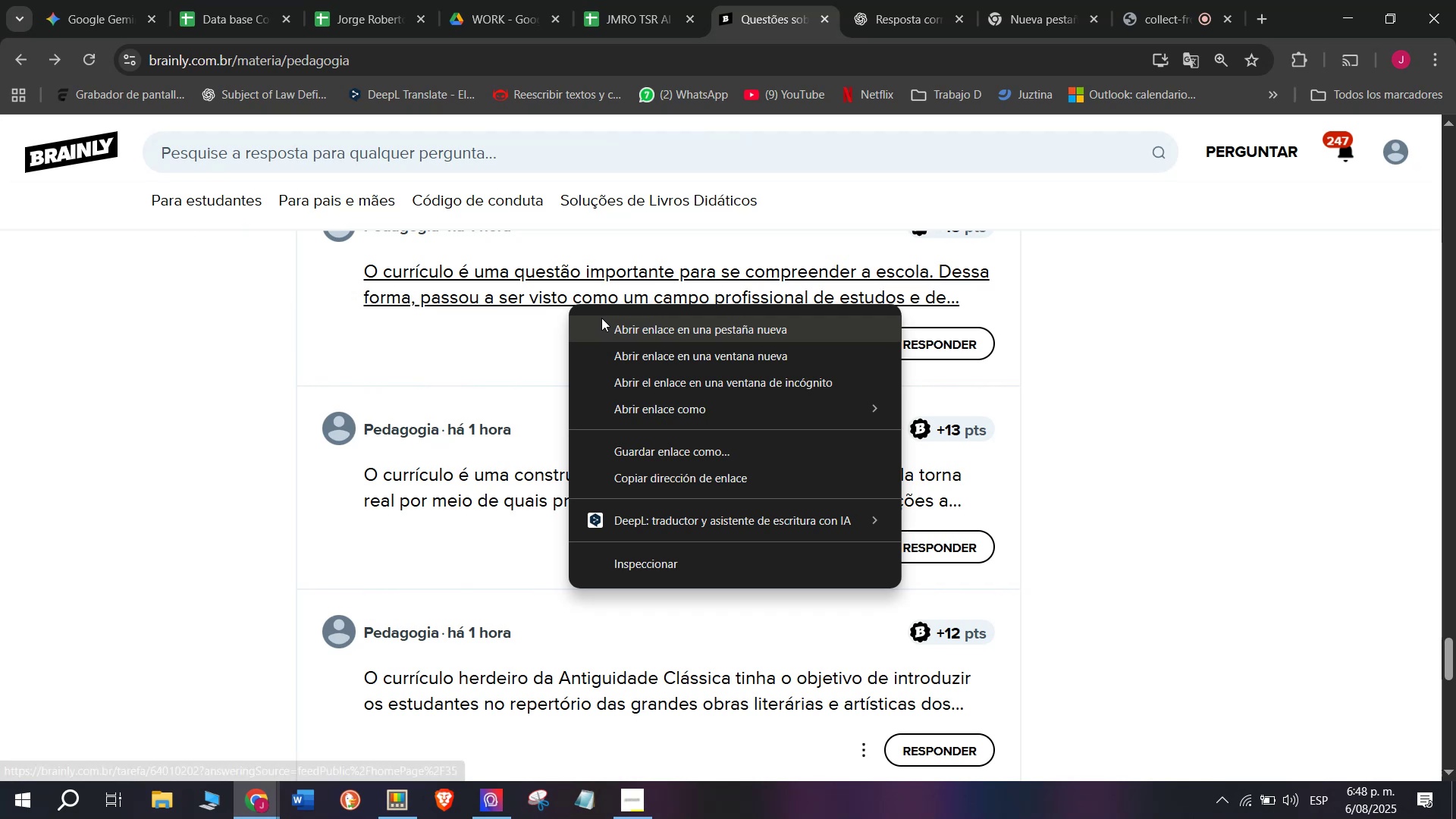 
left_click([601, 317])
 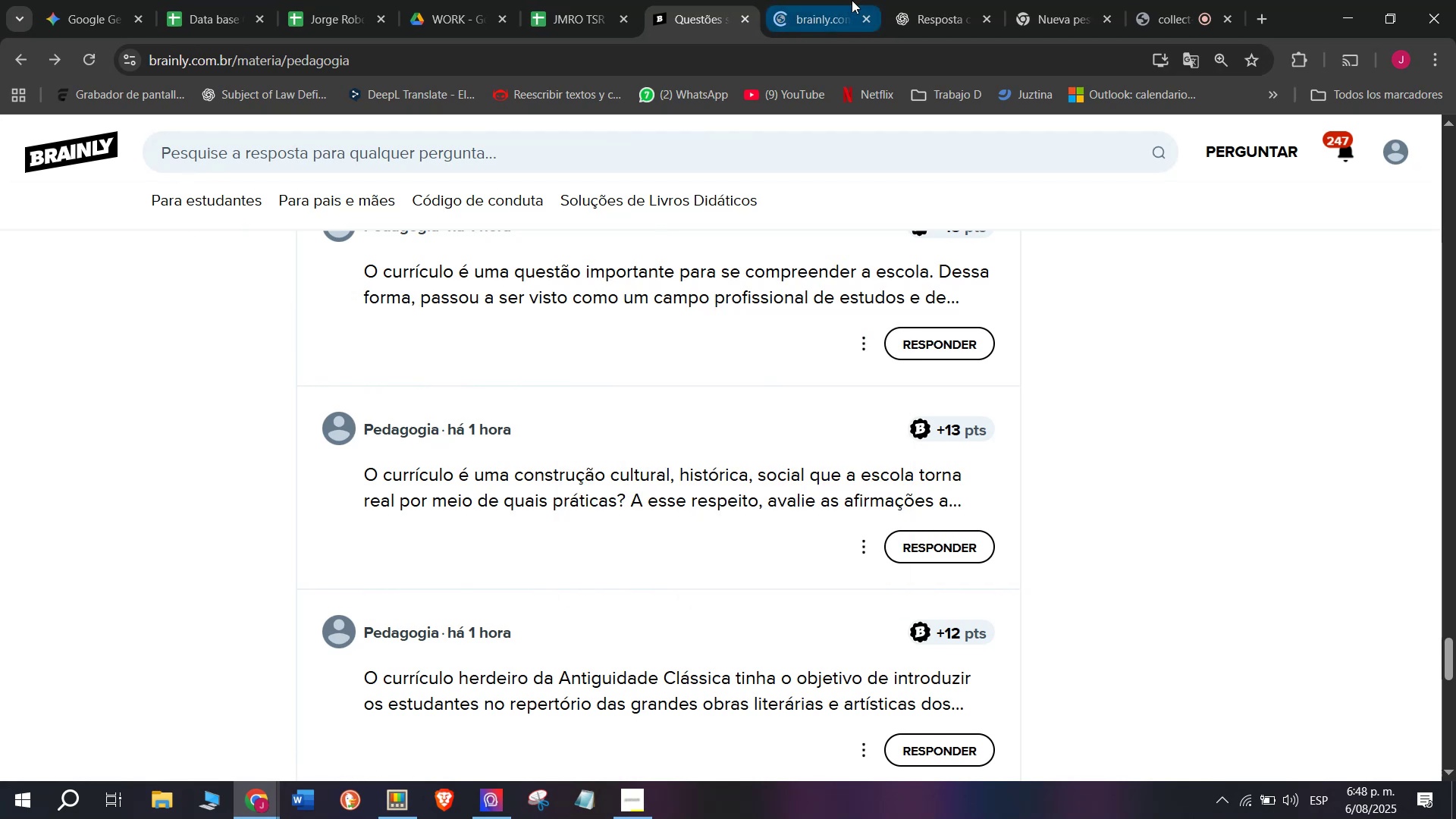 
left_click([852, 0])
 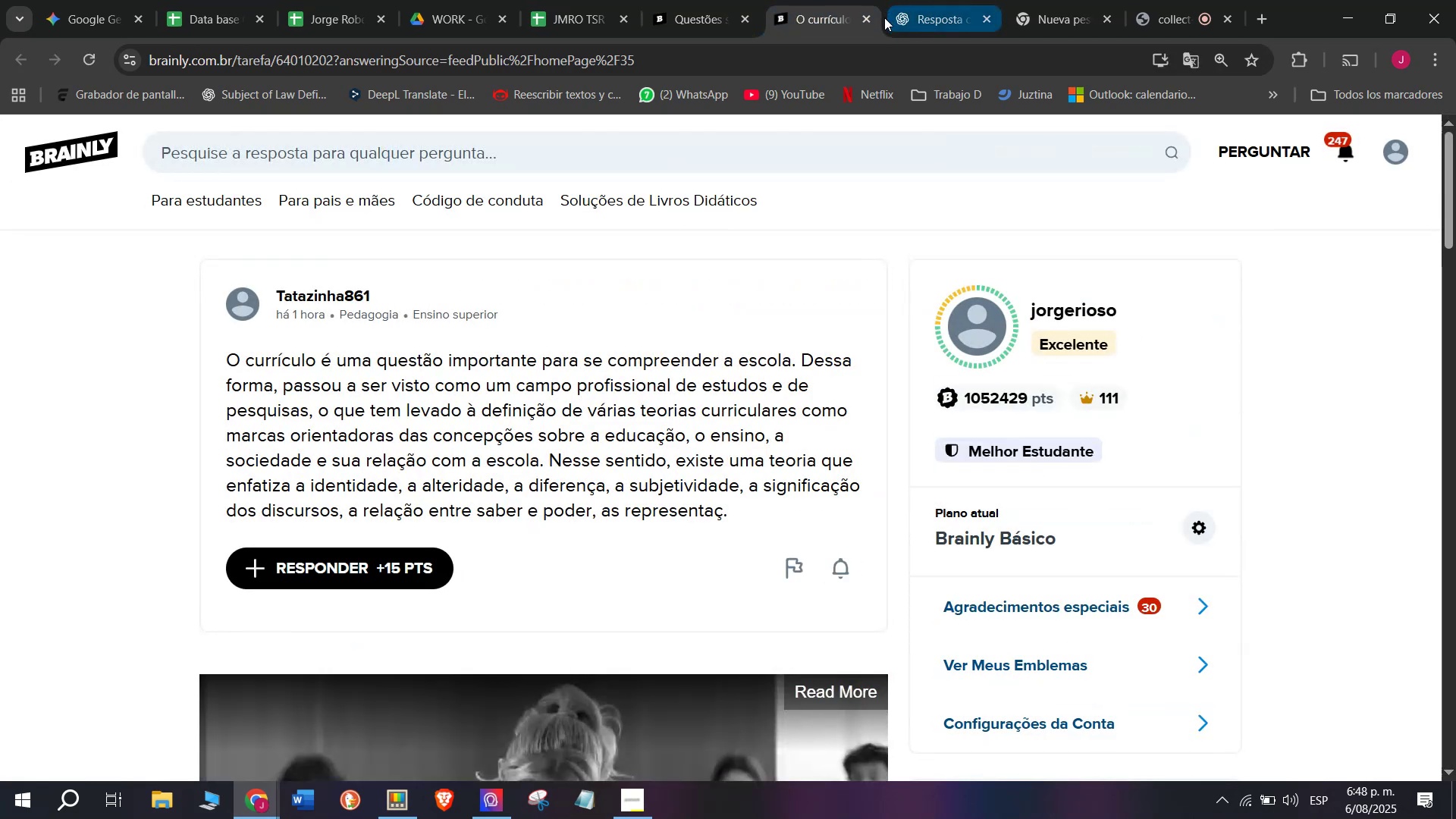 
left_click([868, 17])
 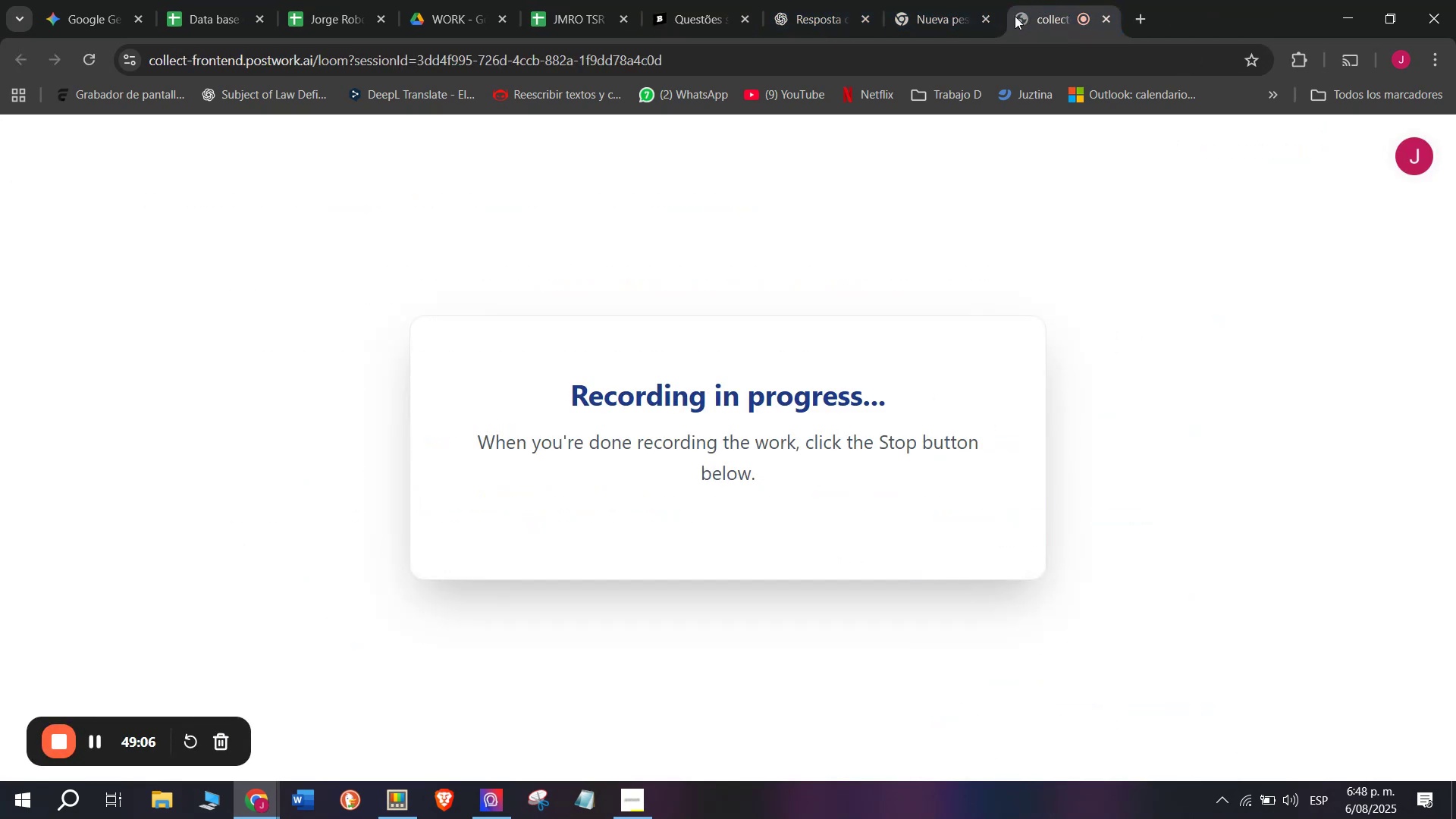 
left_click([730, 0])
 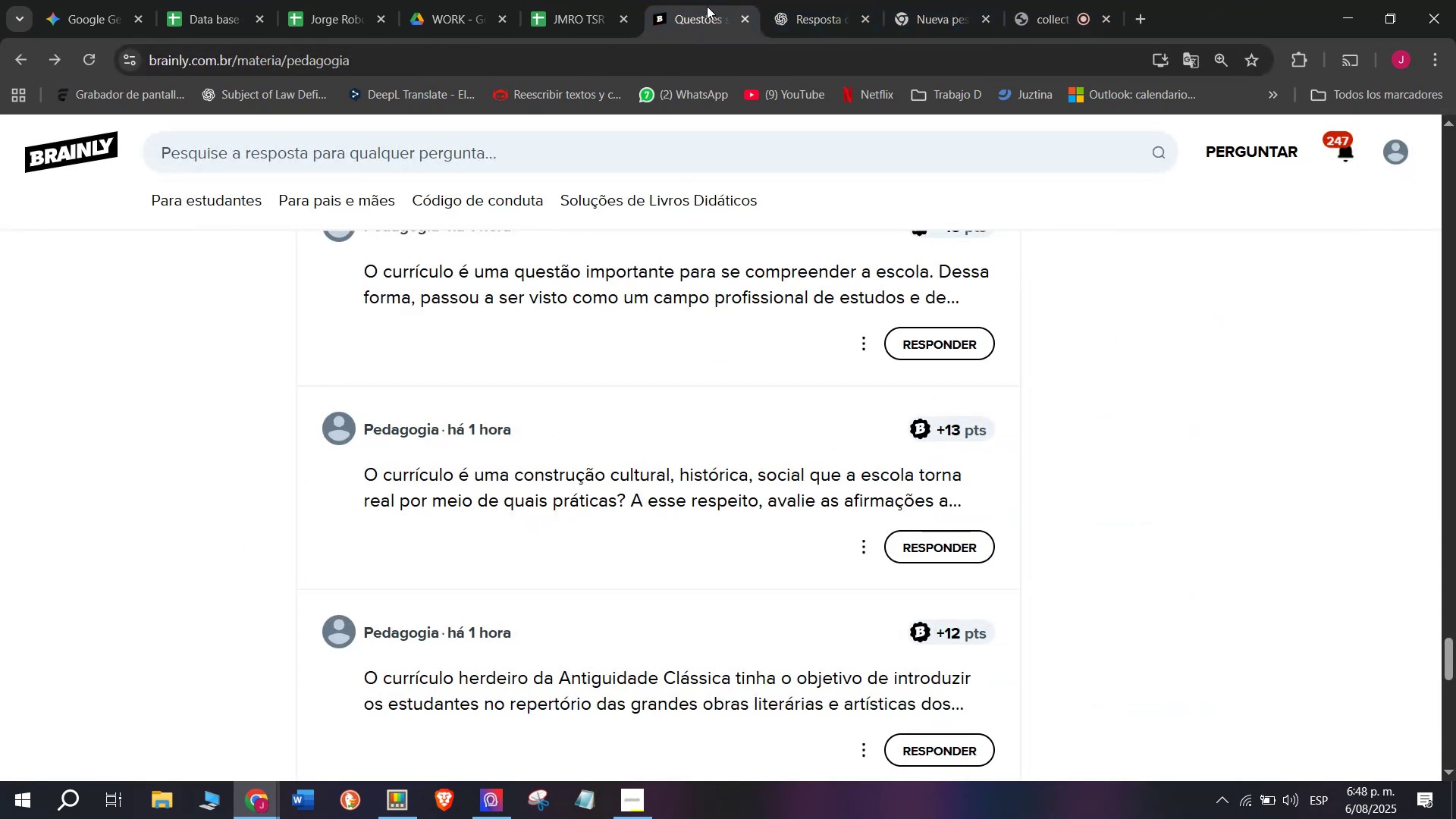 
scroll: coordinate [526, 394], scroll_direction: down, amount: 3.0
 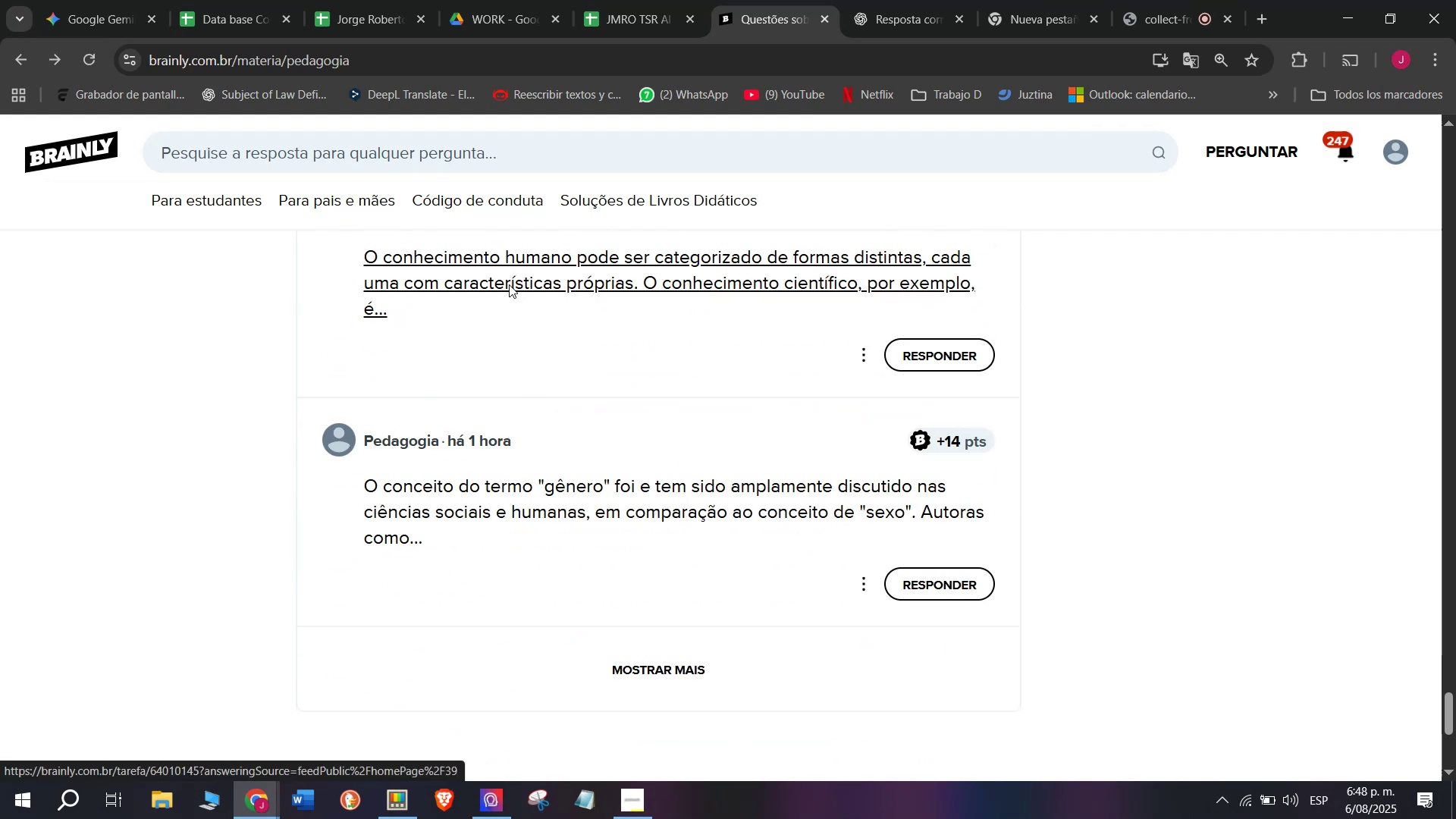 
left_click_drag(start_coordinate=[544, 312], to_coordinate=[544, 306])
 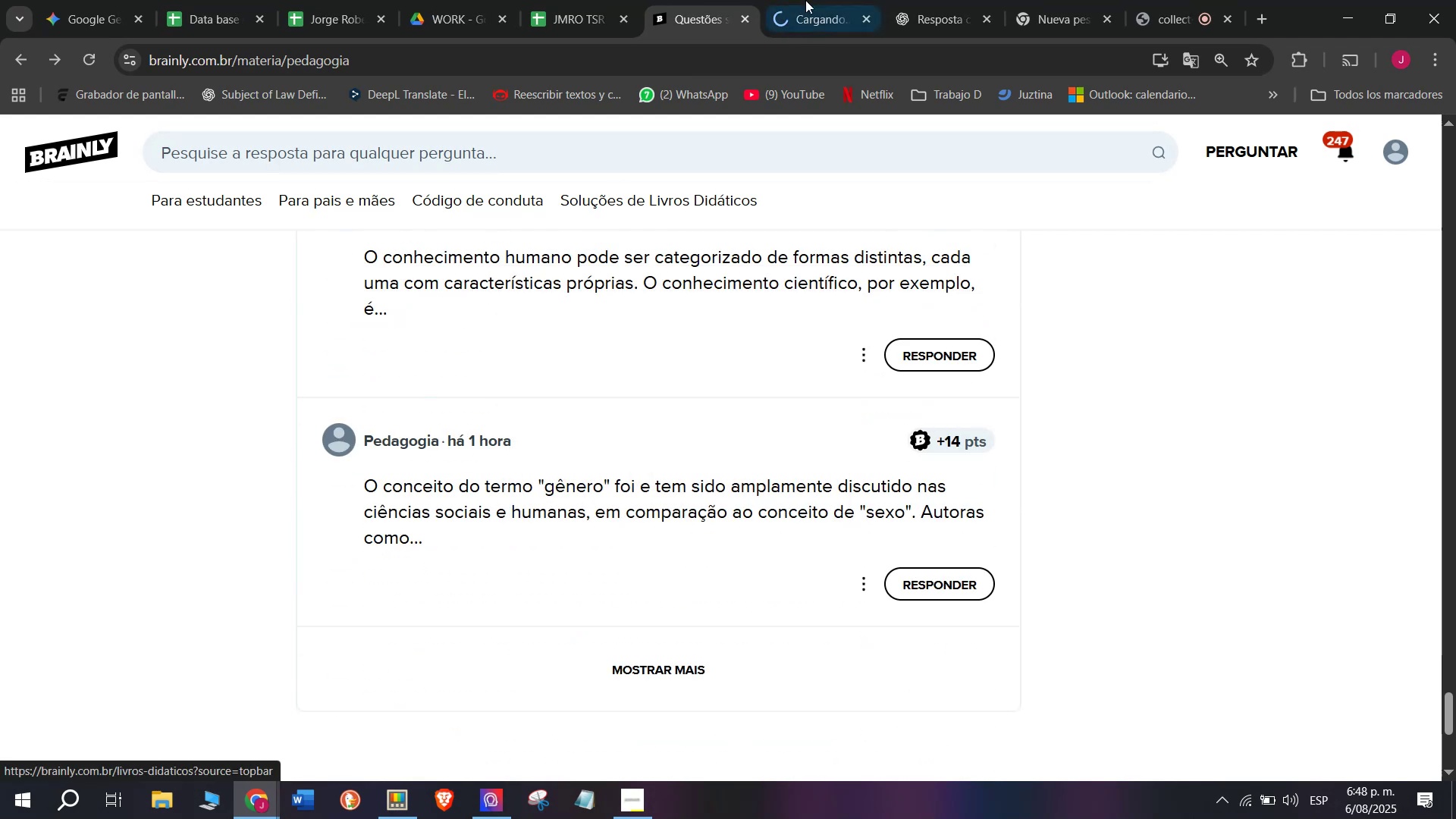 
left_click([812, 0])
 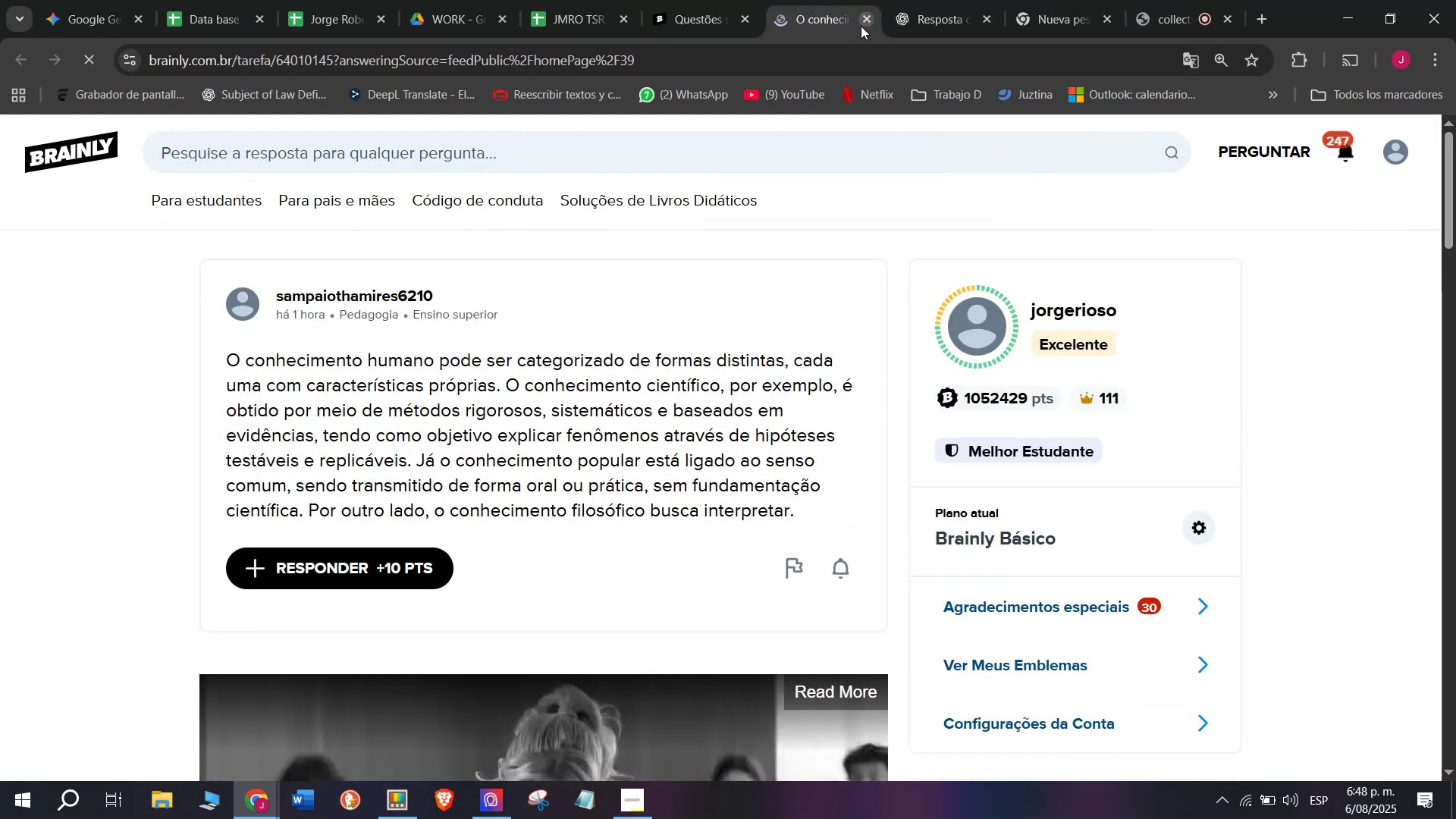 
double_click([696, 0])
 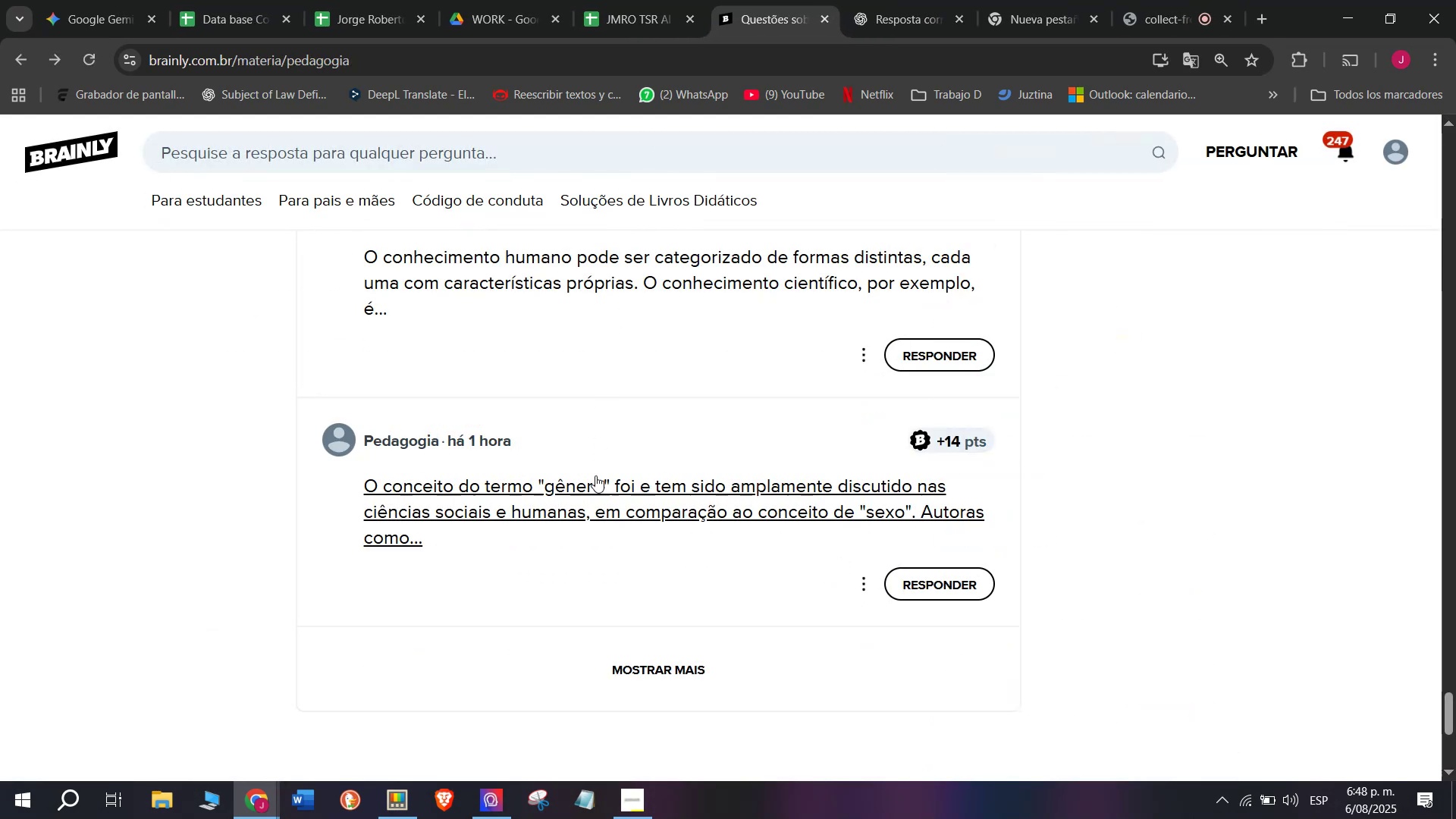 
right_click([593, 488])
 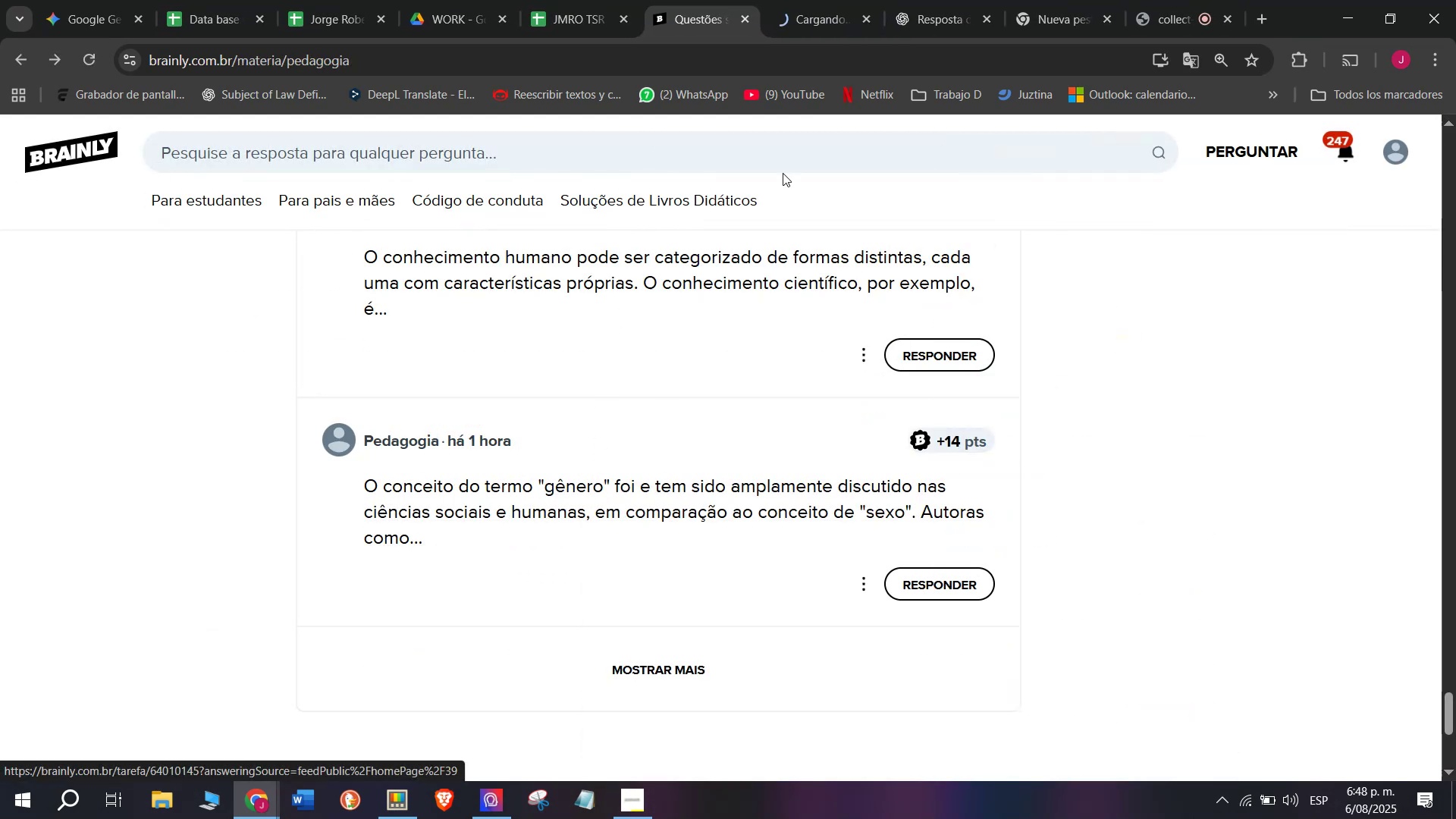 
left_click([817, 0])
 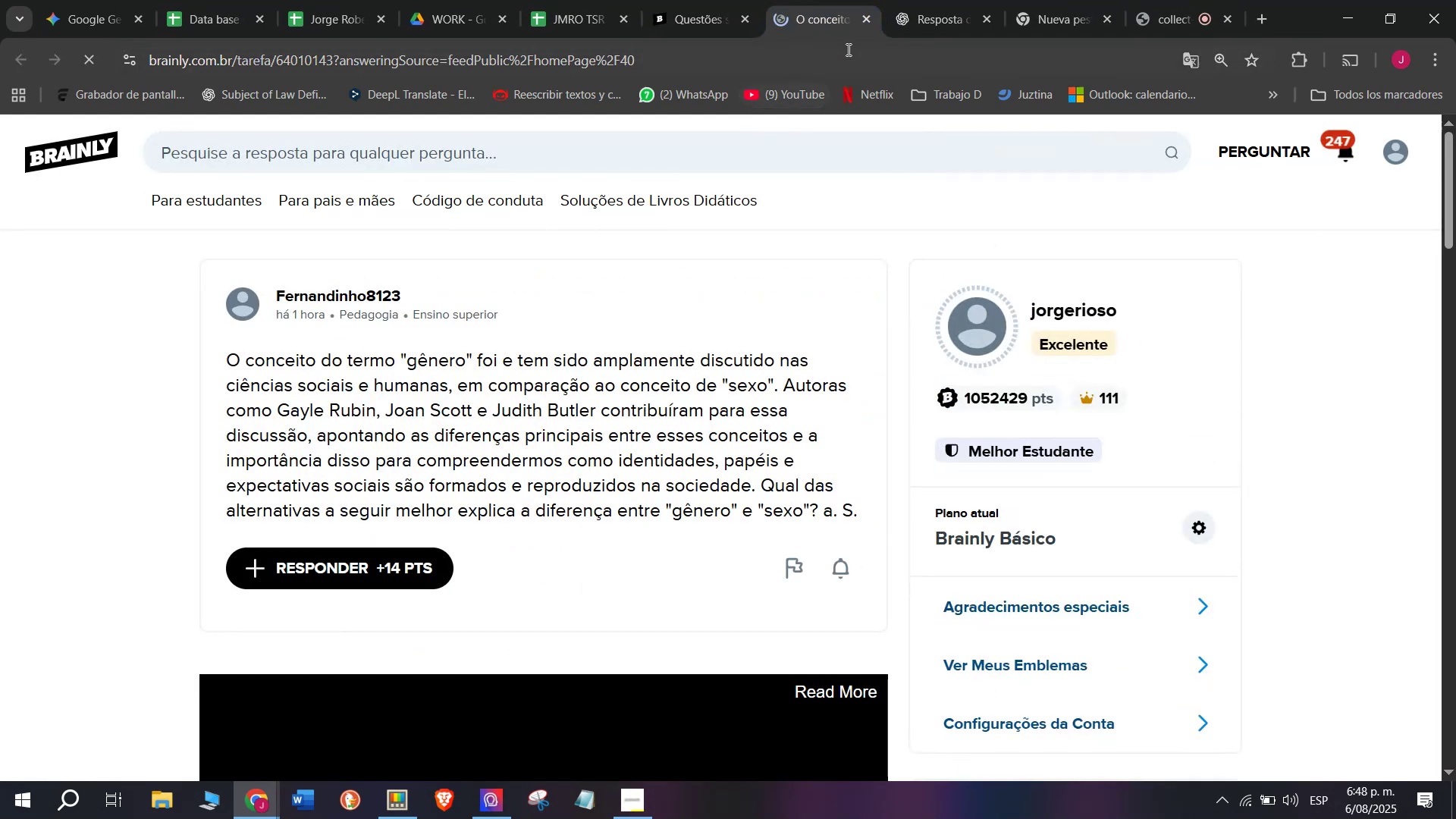 
left_click([864, 15])
 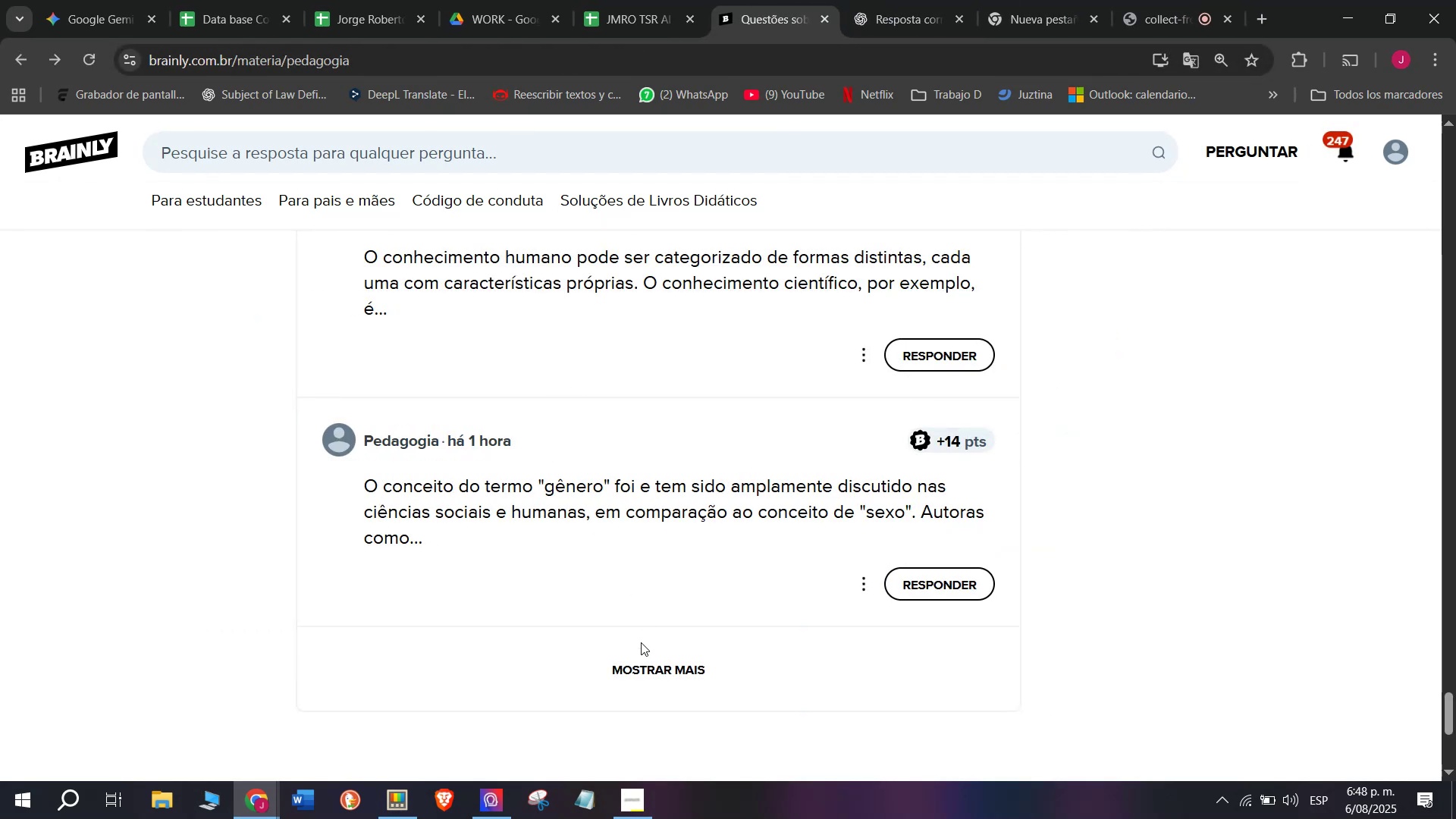 
left_click([641, 658])
 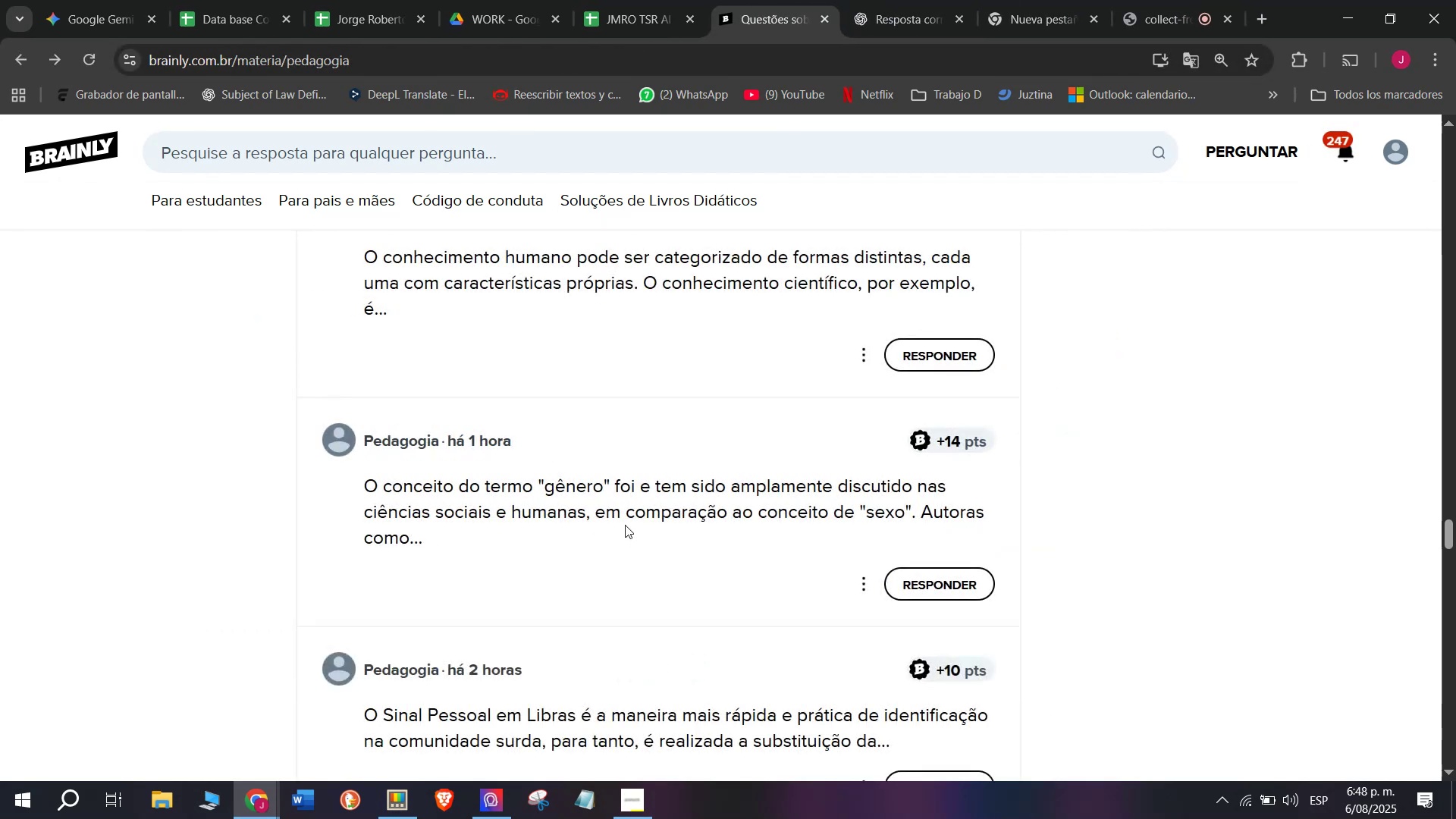 
scroll: coordinate [625, 523], scroll_direction: down, amount: 1.0
 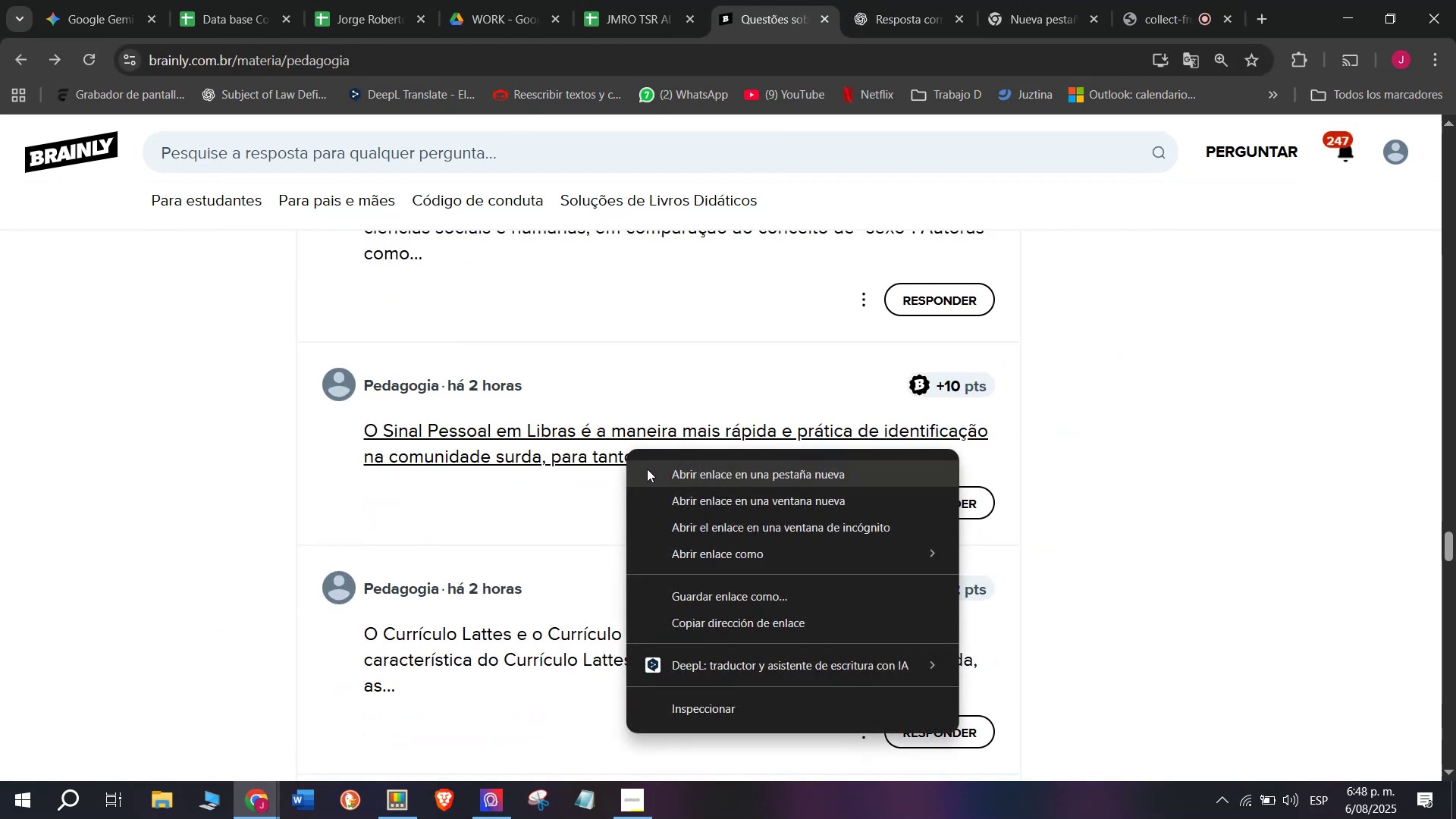 
left_click([660, 476])
 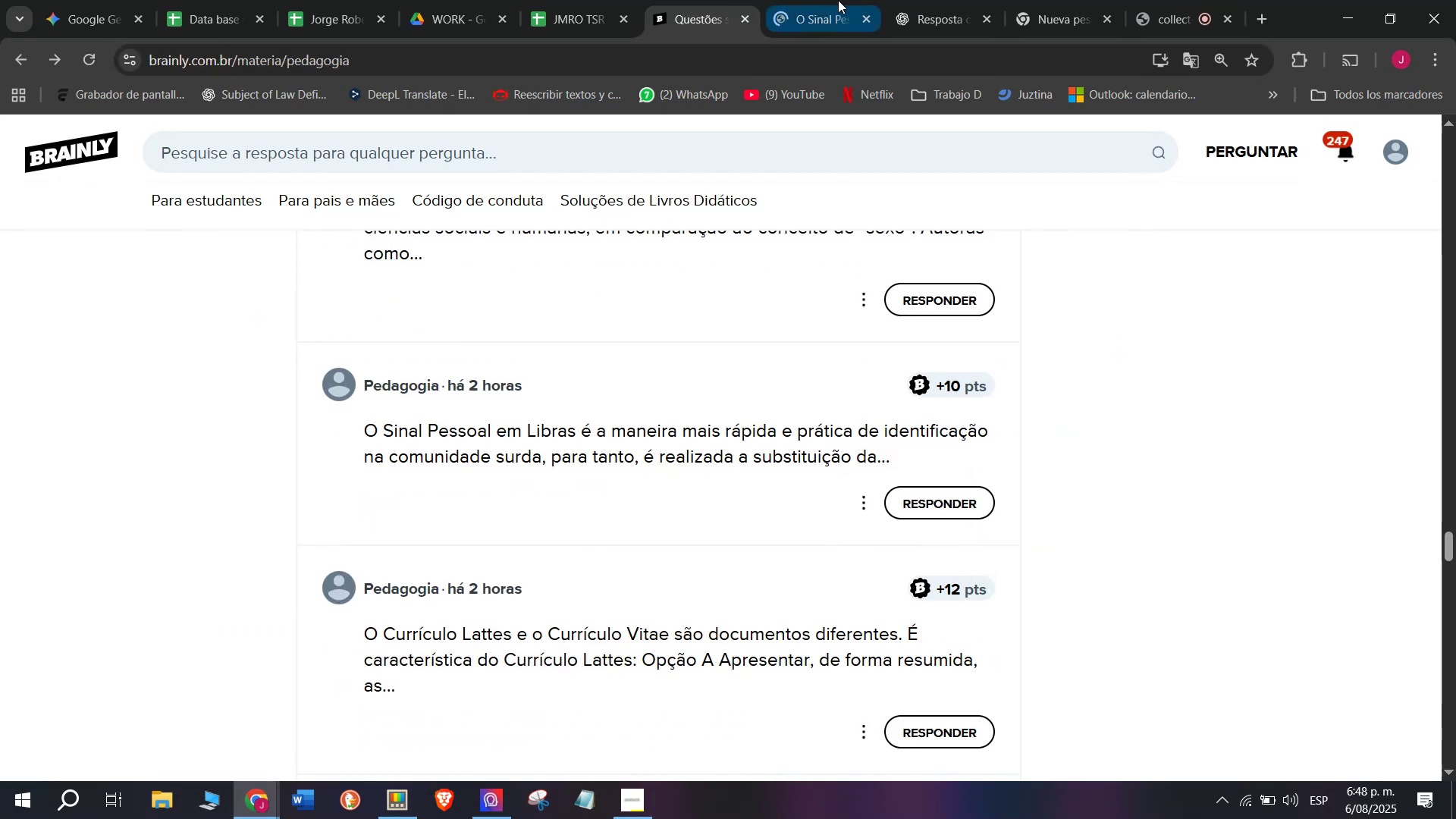 
left_click([832, 0])
 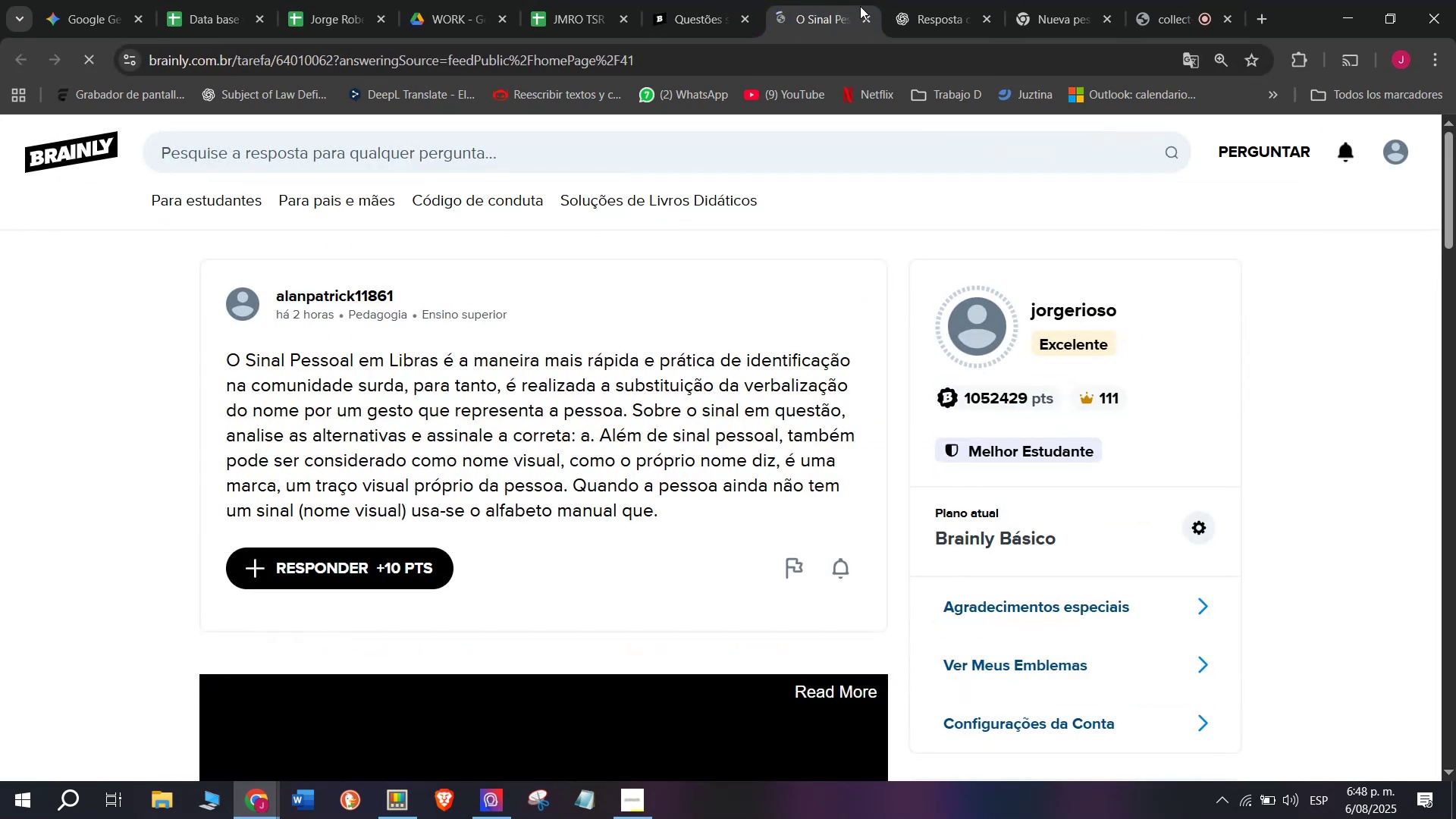 
left_click([864, 18])
 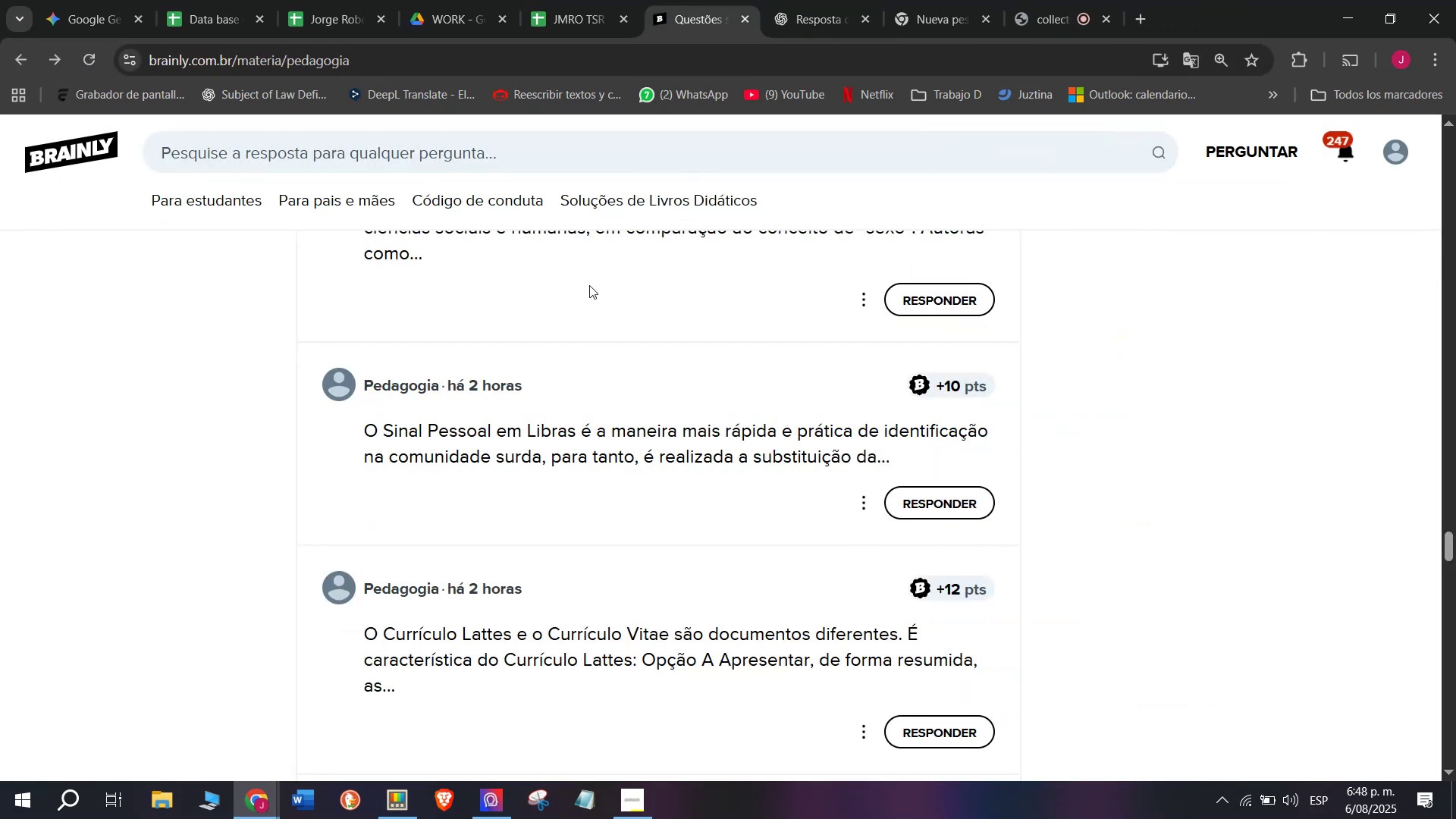 
scroll: coordinate [589, 284], scroll_direction: down, amount: 1.0
 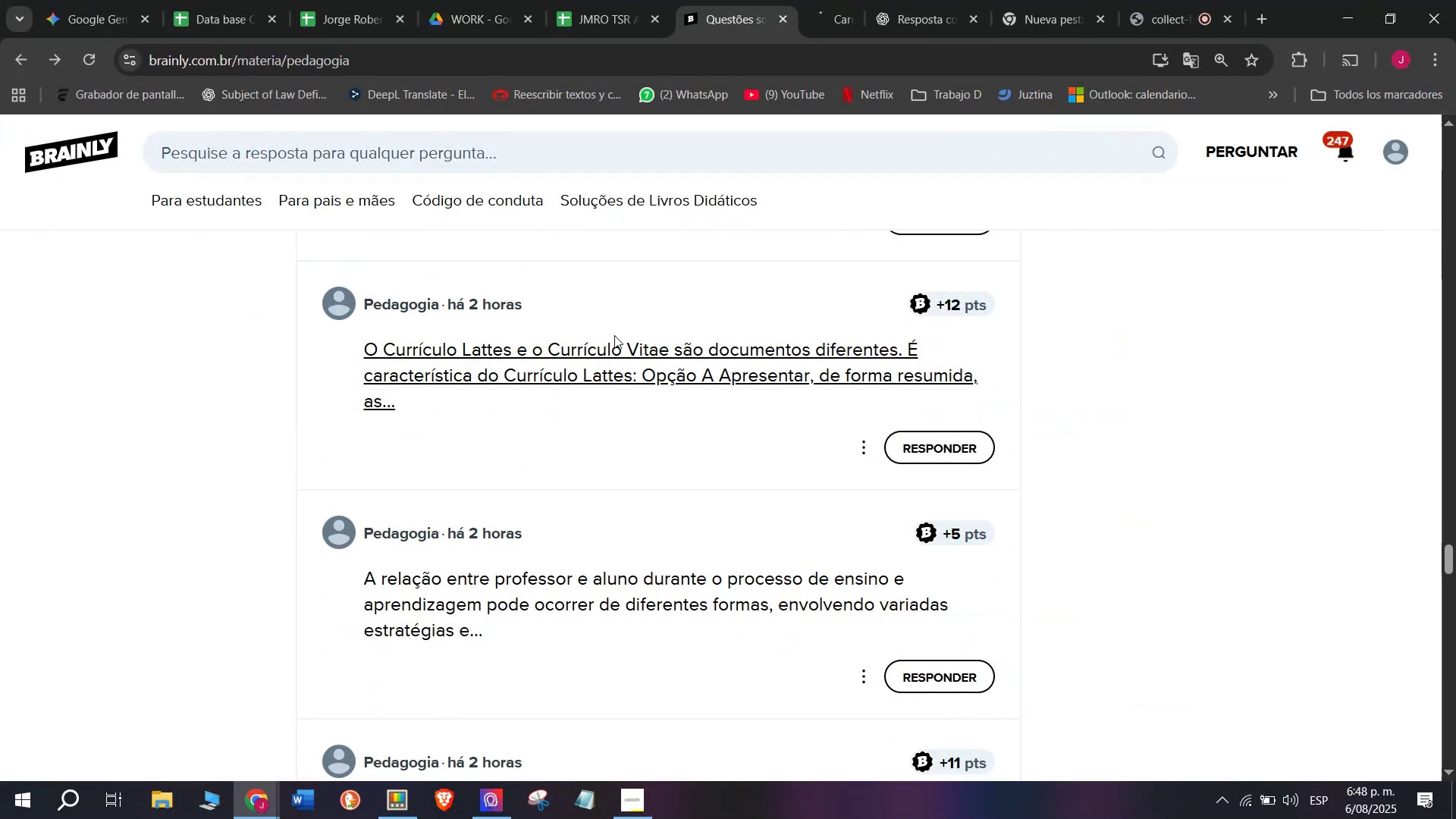 
left_click([836, 0])
 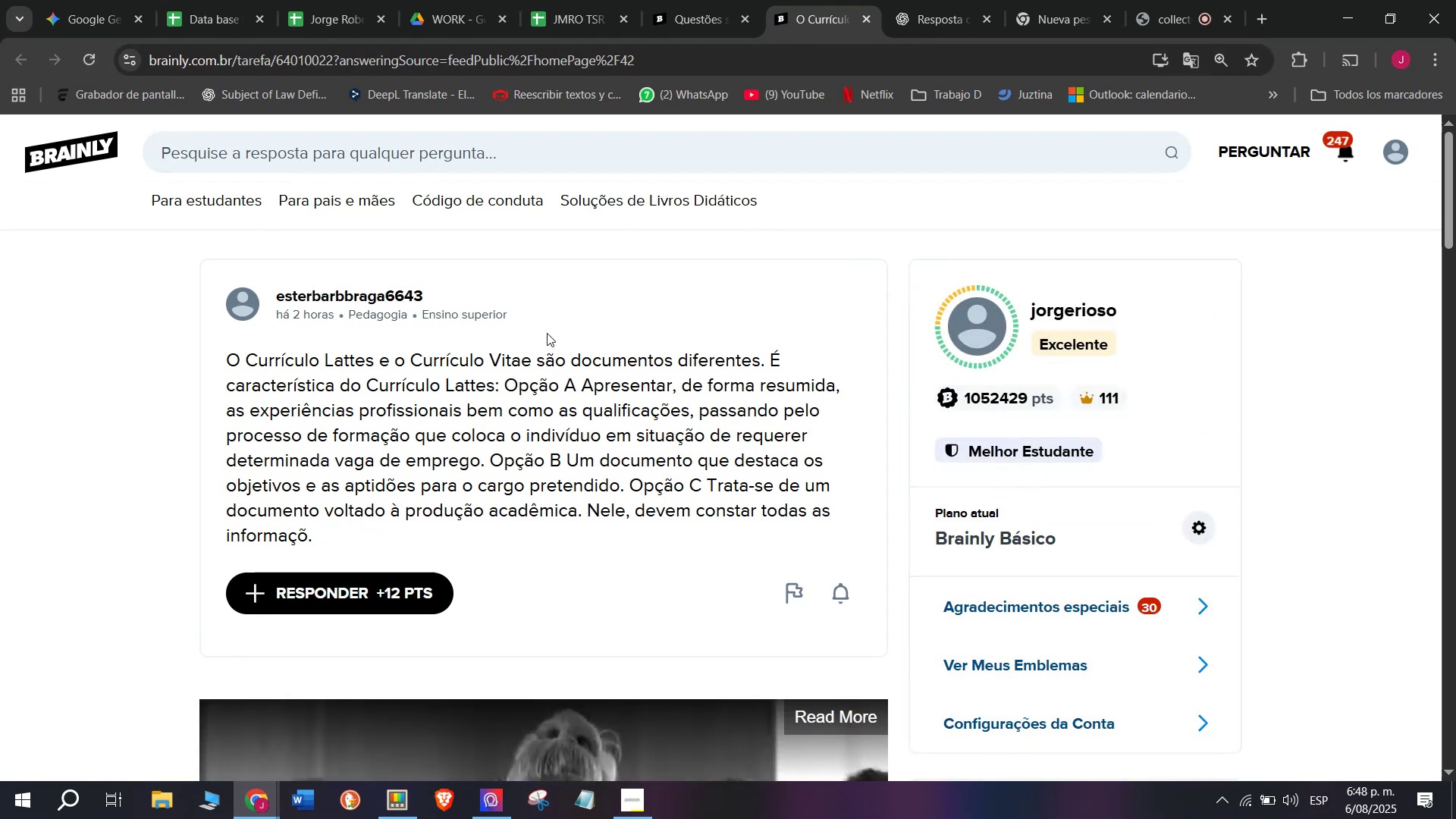 
wait(6.23)
 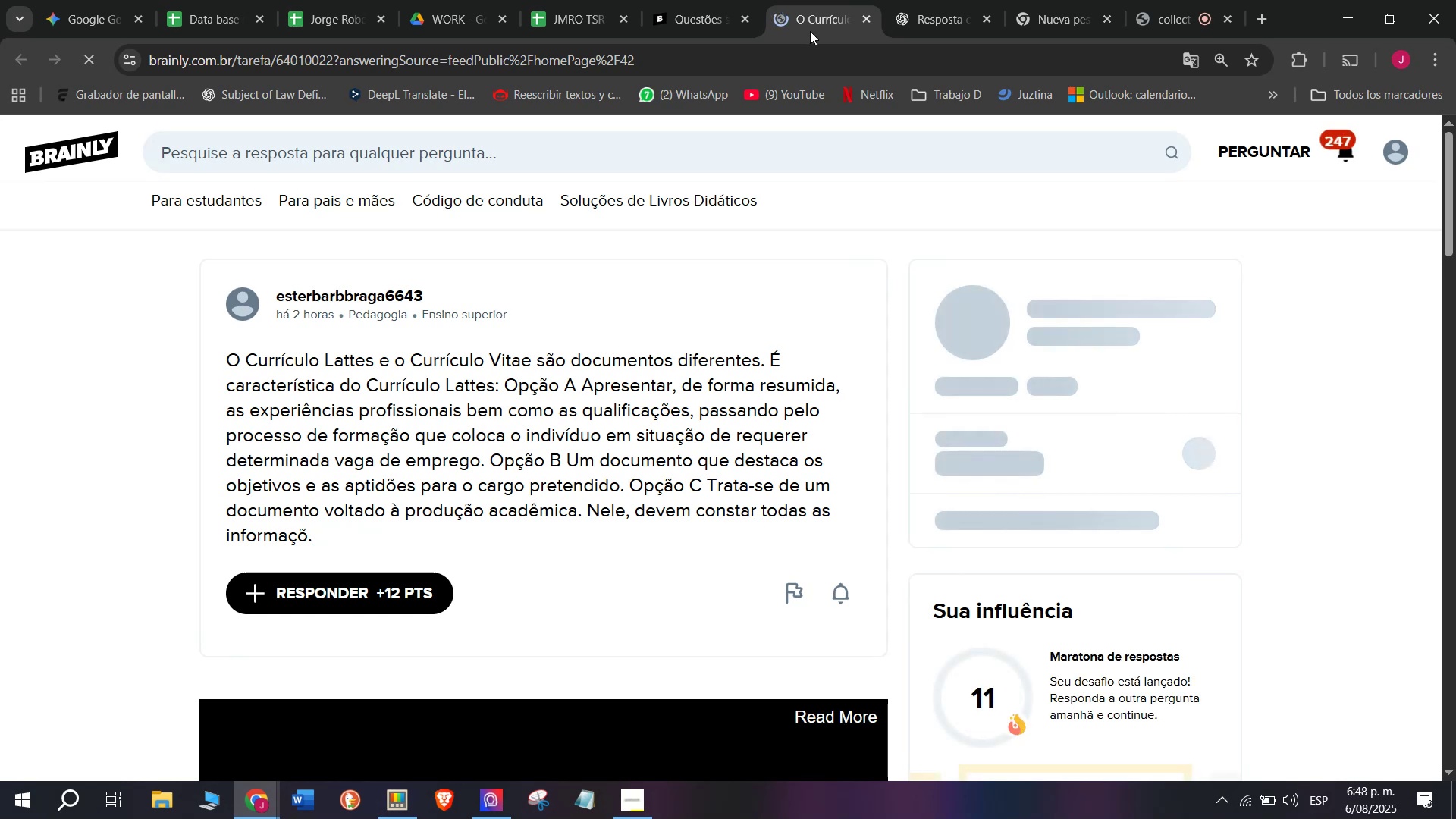 
left_click_drag(start_coordinate=[862, 23], to_coordinate=[864, 19])
 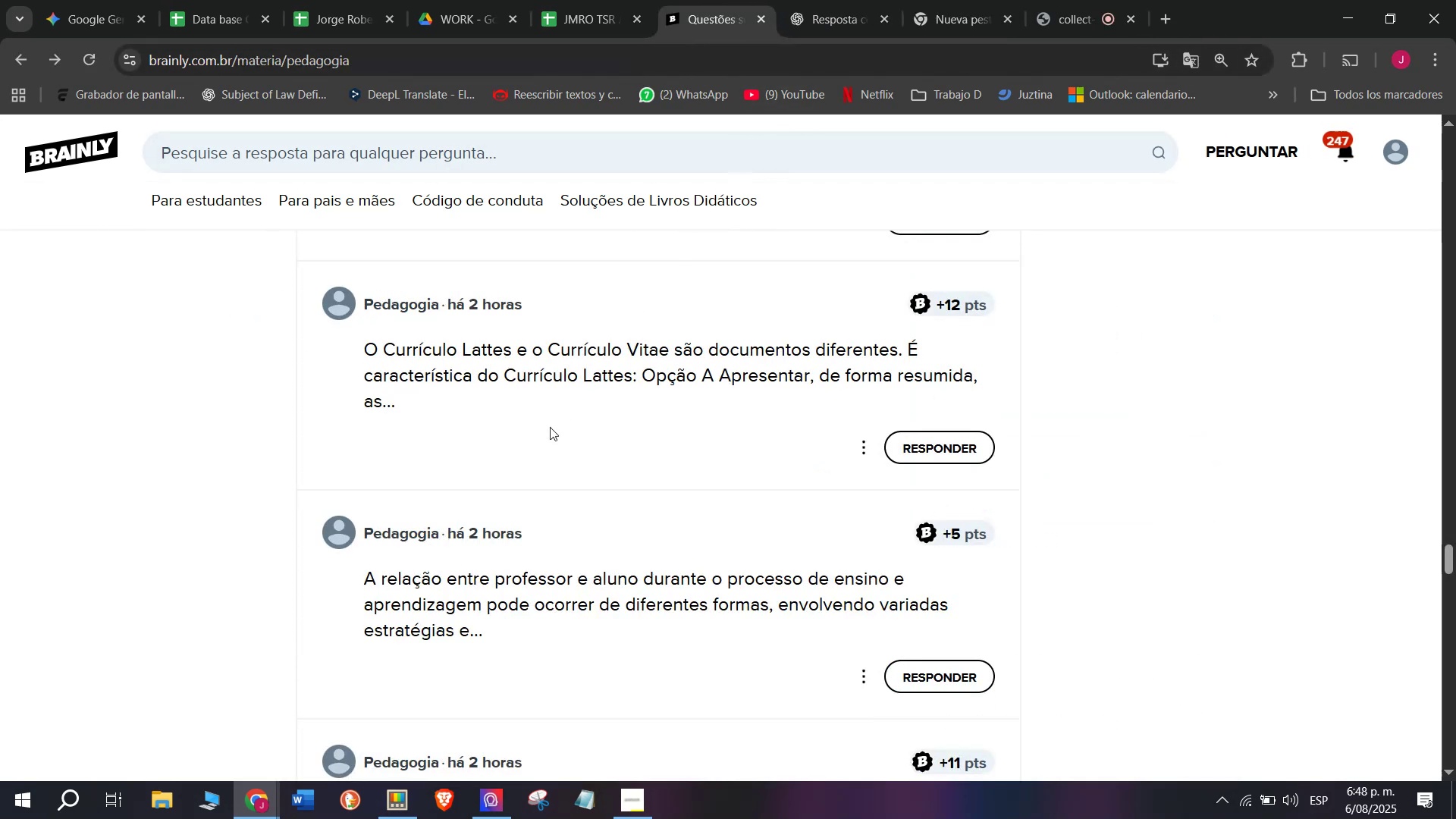 
scroll: coordinate [549, 427], scroll_direction: down, amount: 1.0
 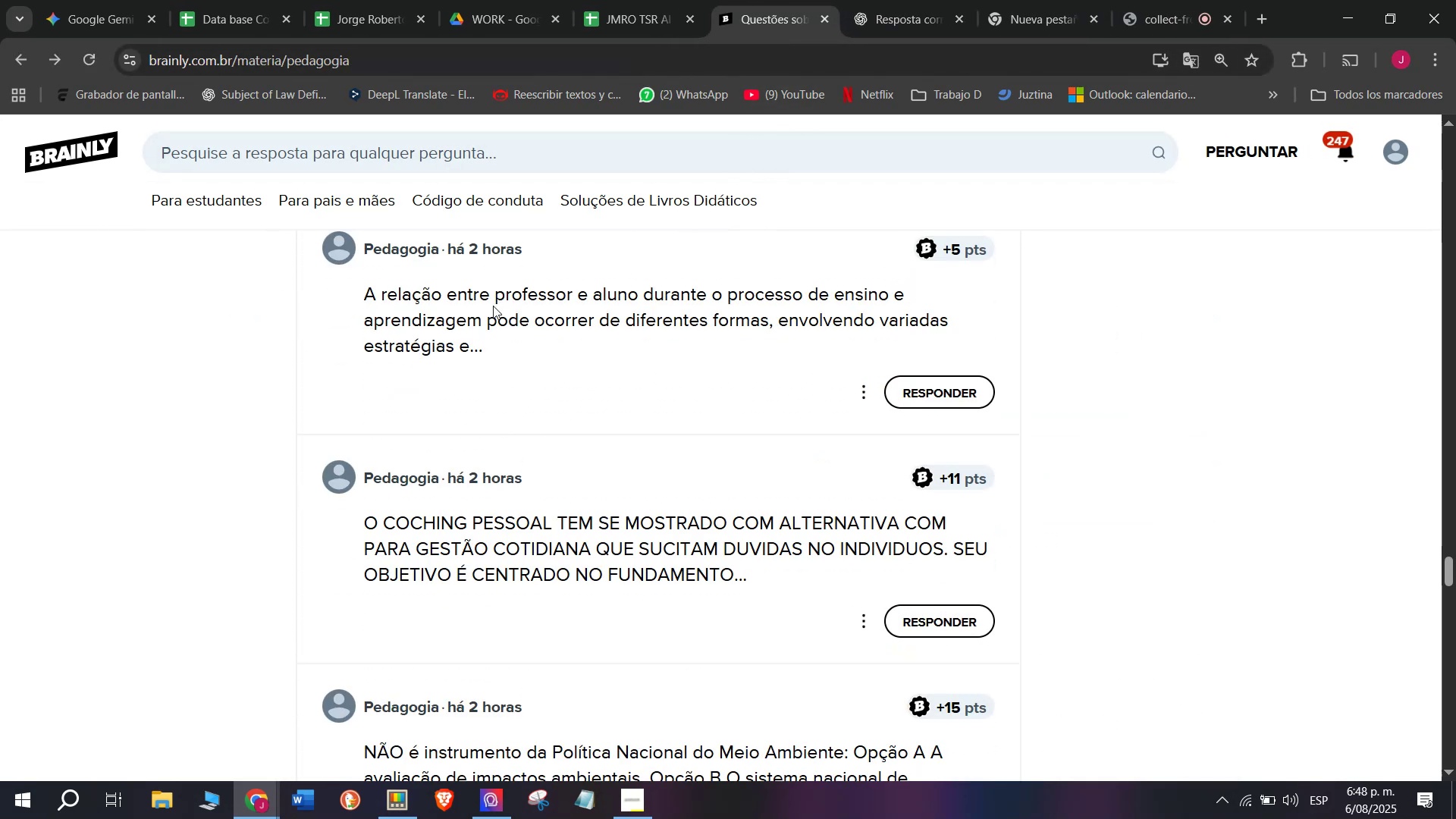 
right_click([493, 303])
 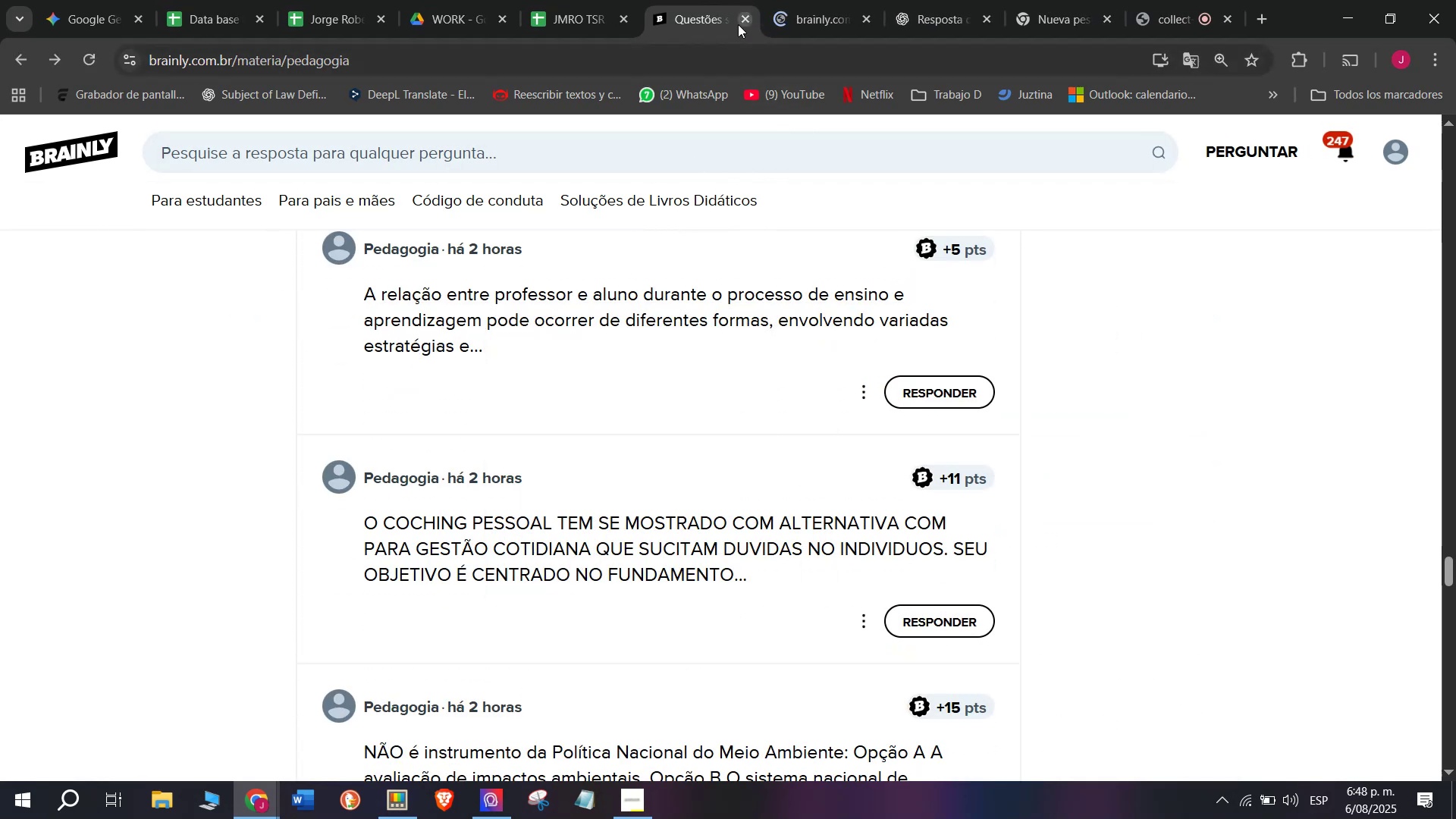 
left_click([818, 0])
 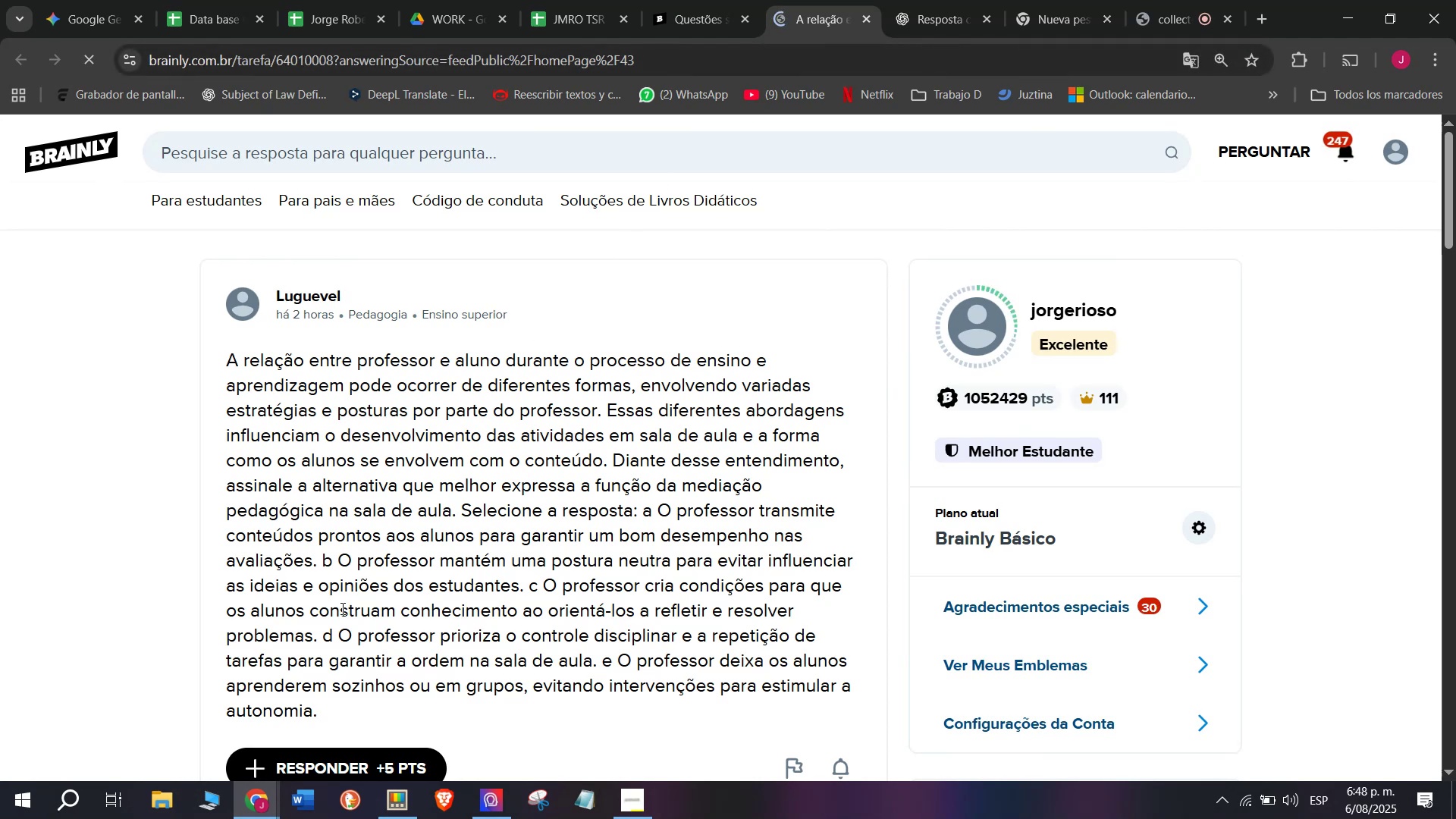 
left_click_drag(start_coordinate=[337, 711], to_coordinate=[159, 369])
 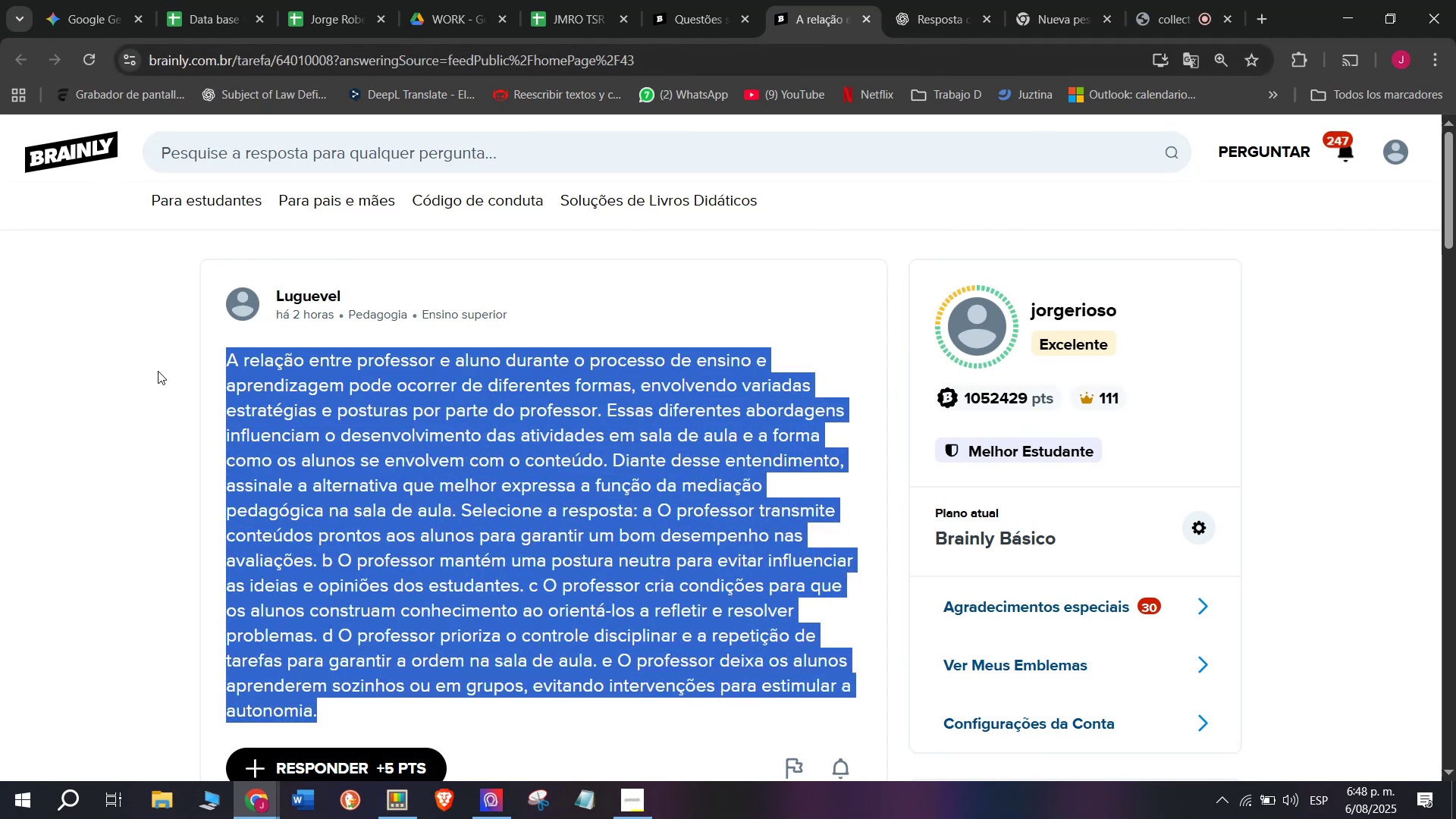 
key(Control+ControlLeft)
 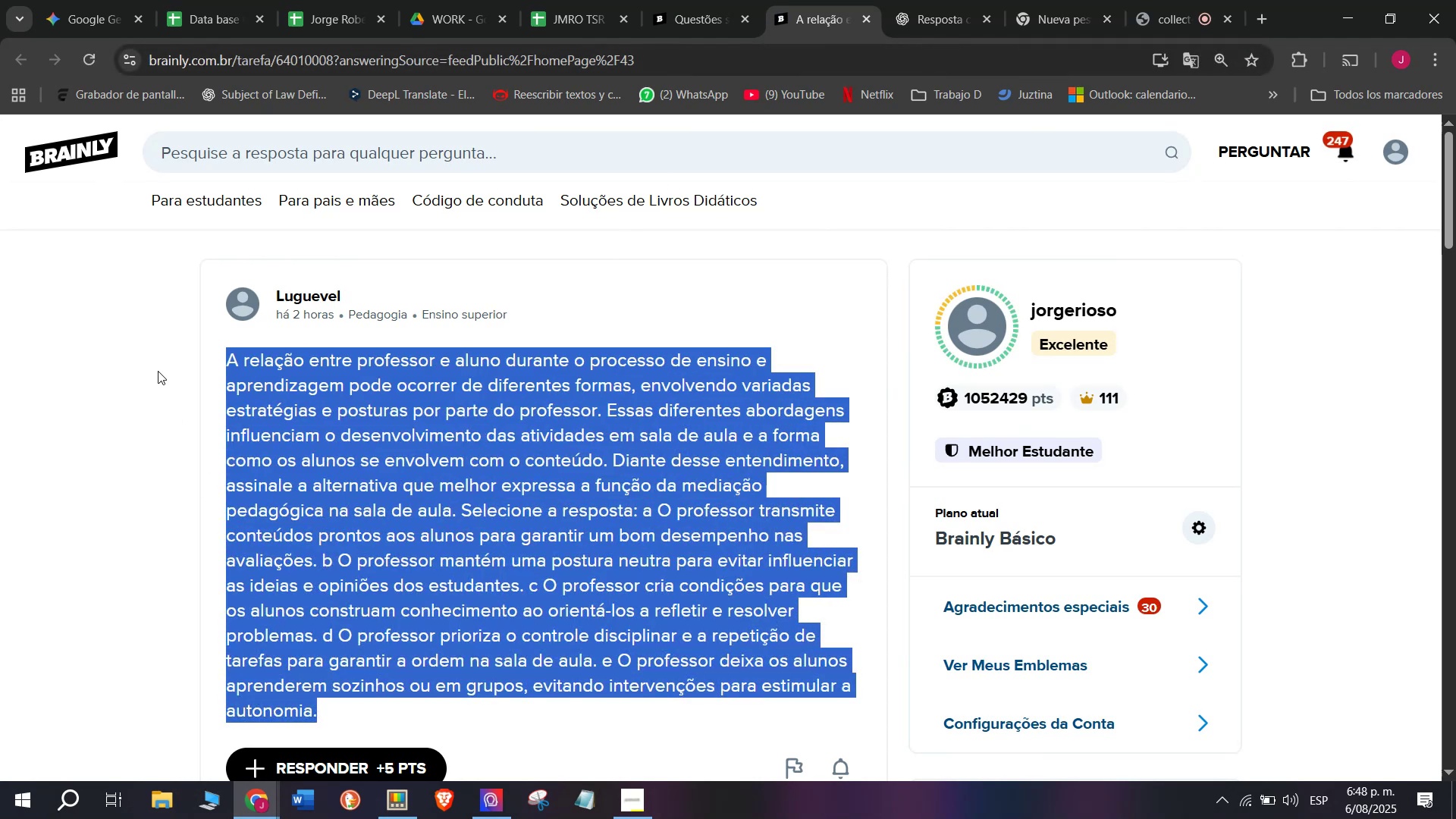 
key(Break)
 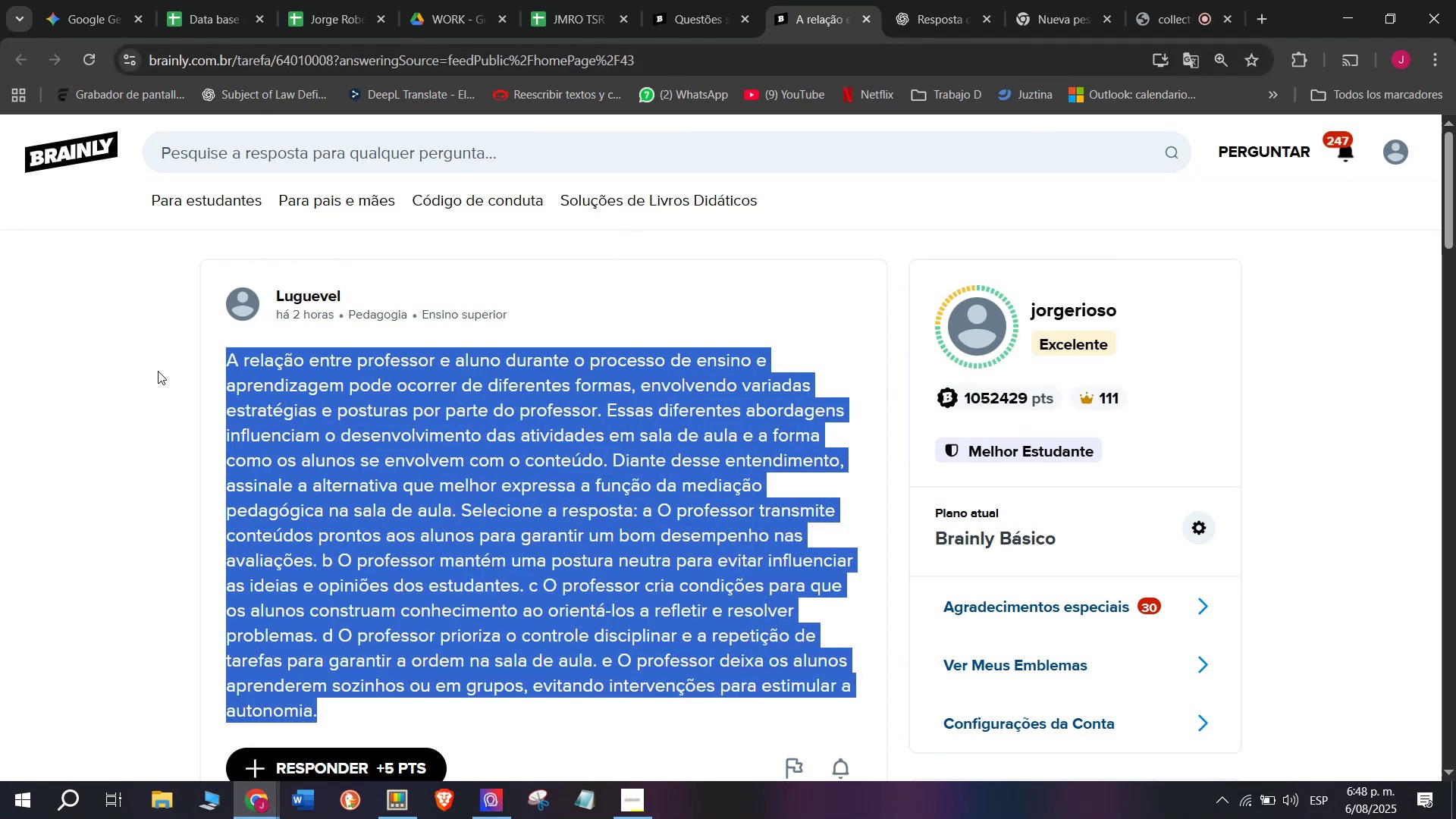 
key(Control+C)
 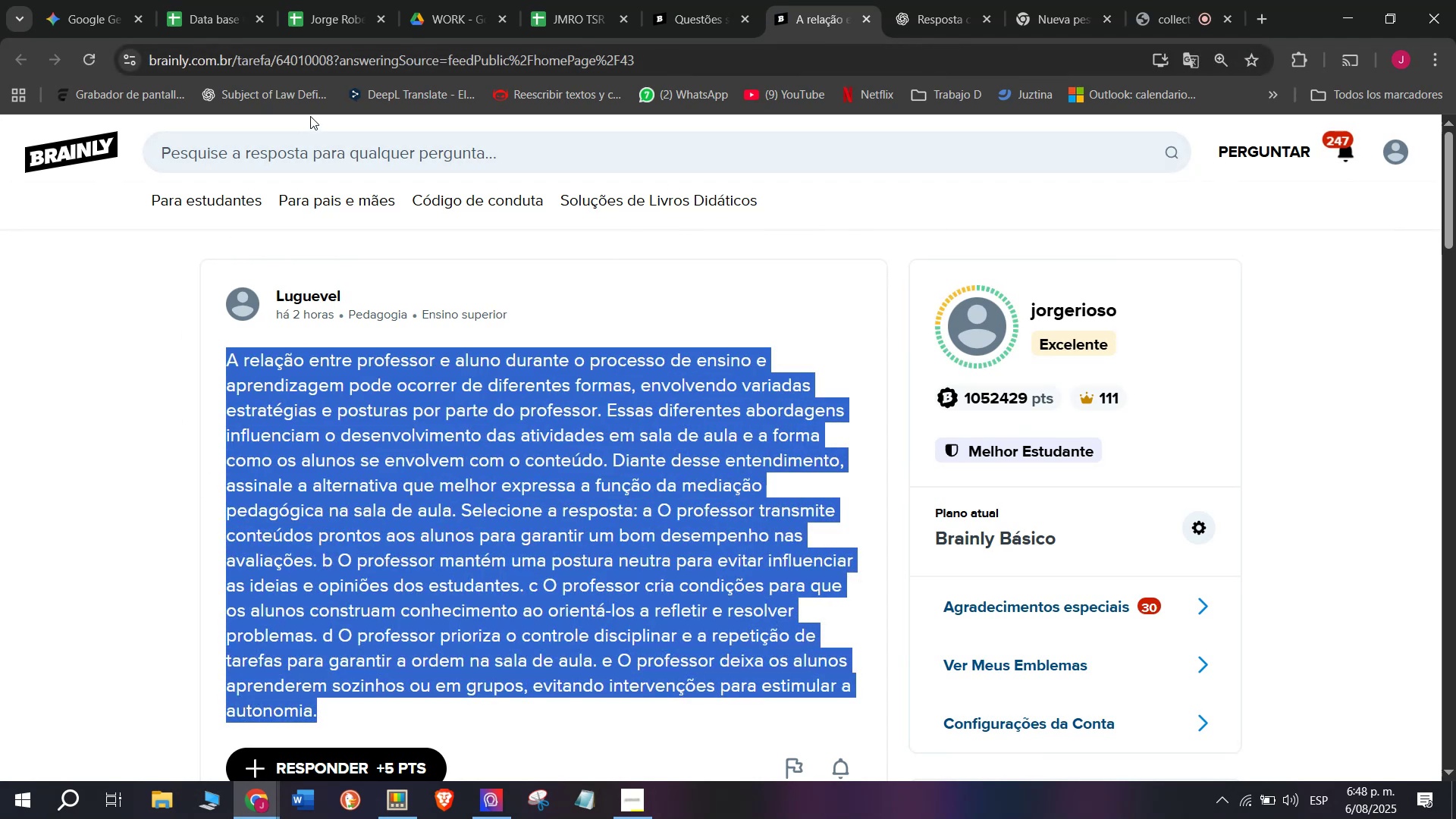 
left_click_drag(start_coordinate=[340, 67], to_coordinate=[340, 63])
 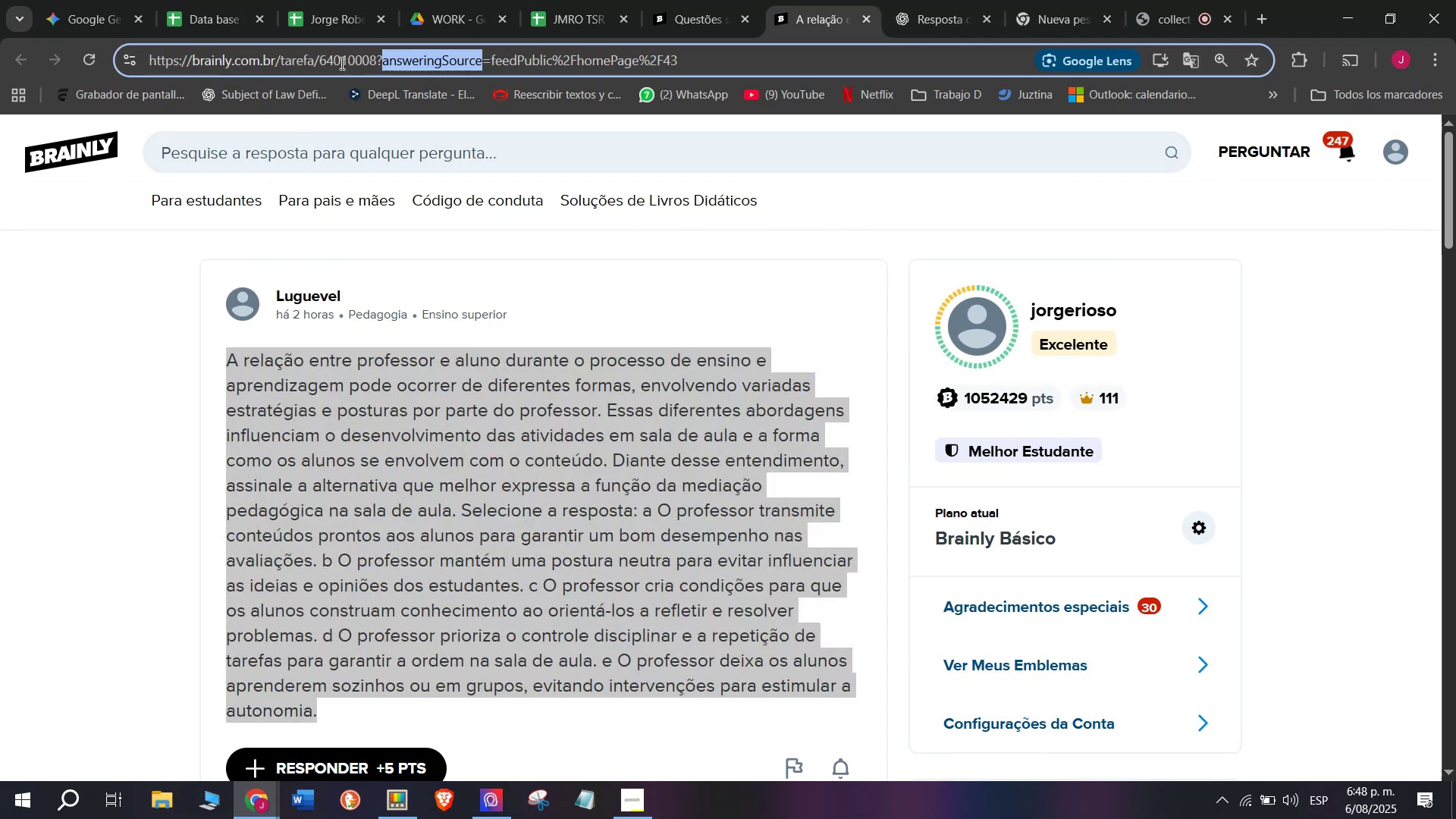 
triple_click([340, 63])
 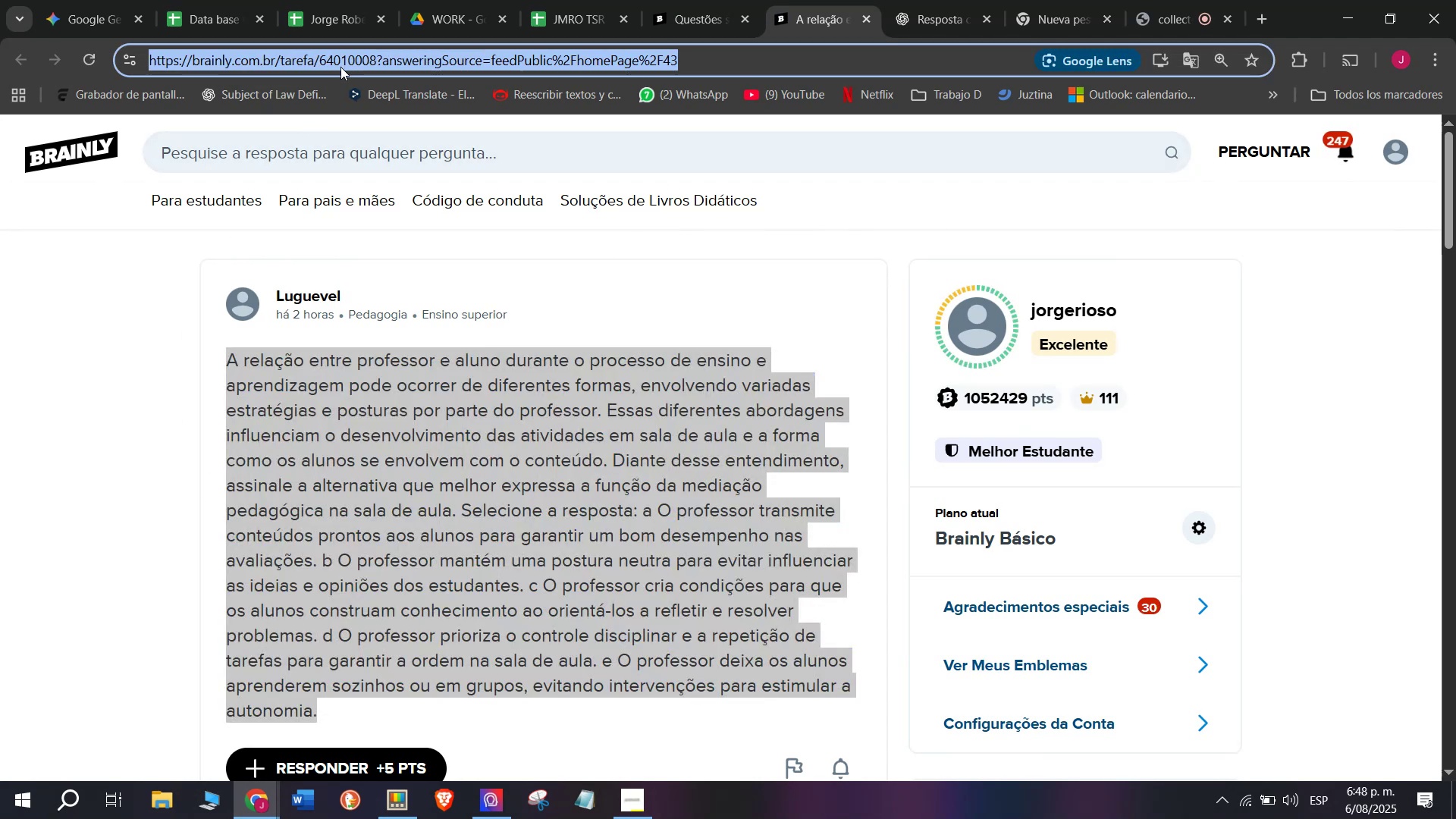 
key(Control+ControlLeft)
 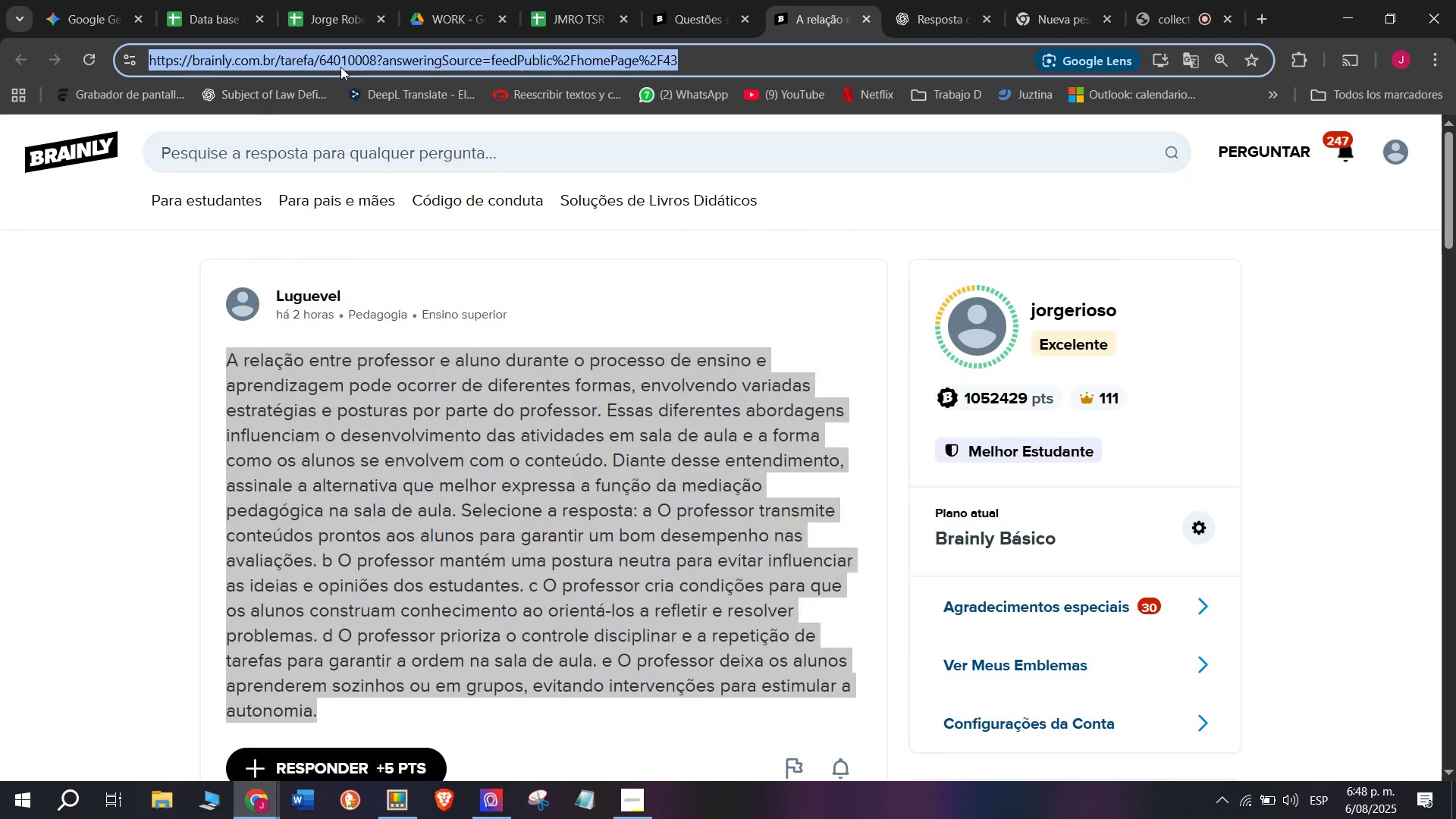 
key(Break)
 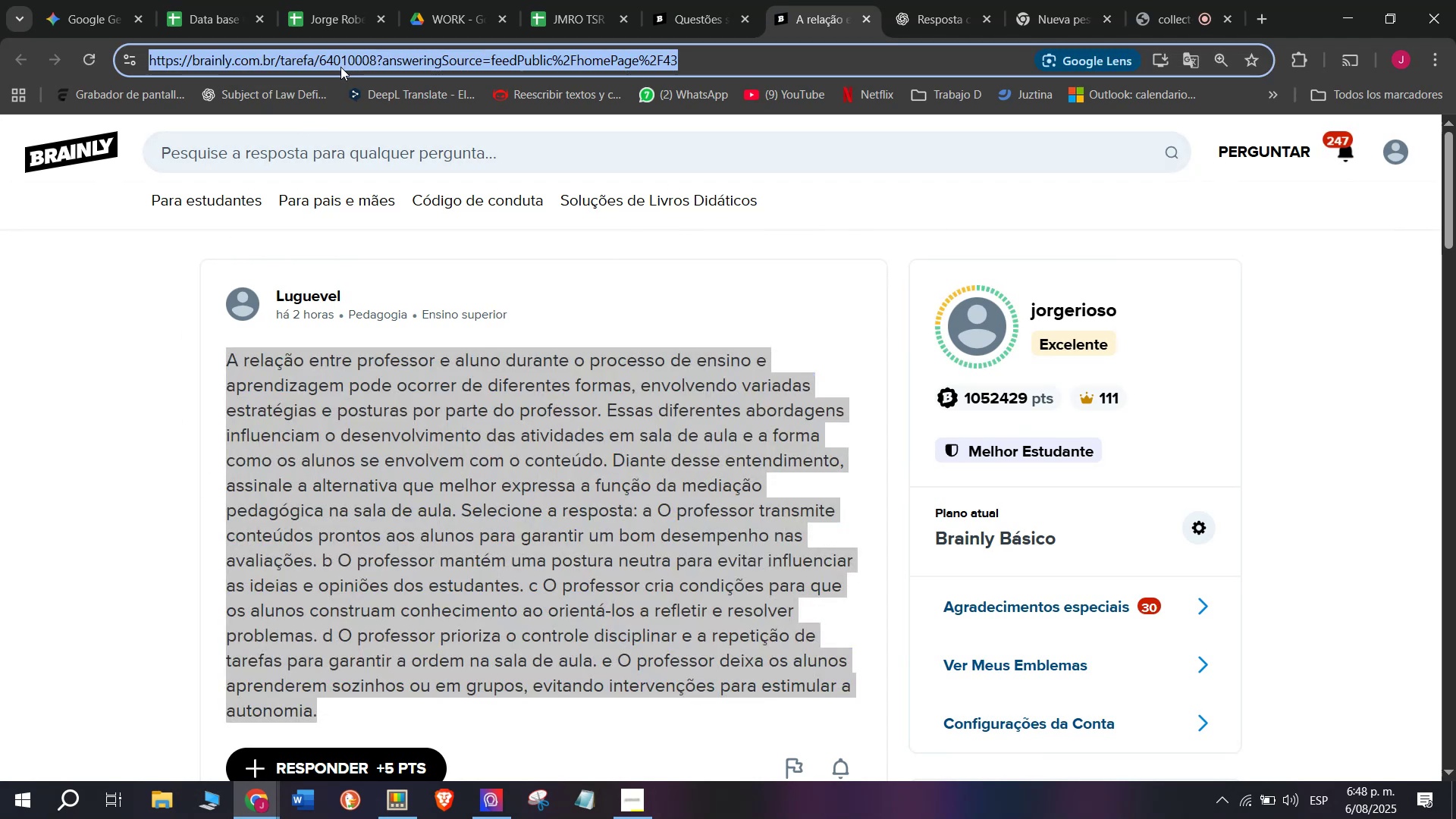 
key(Control+C)
 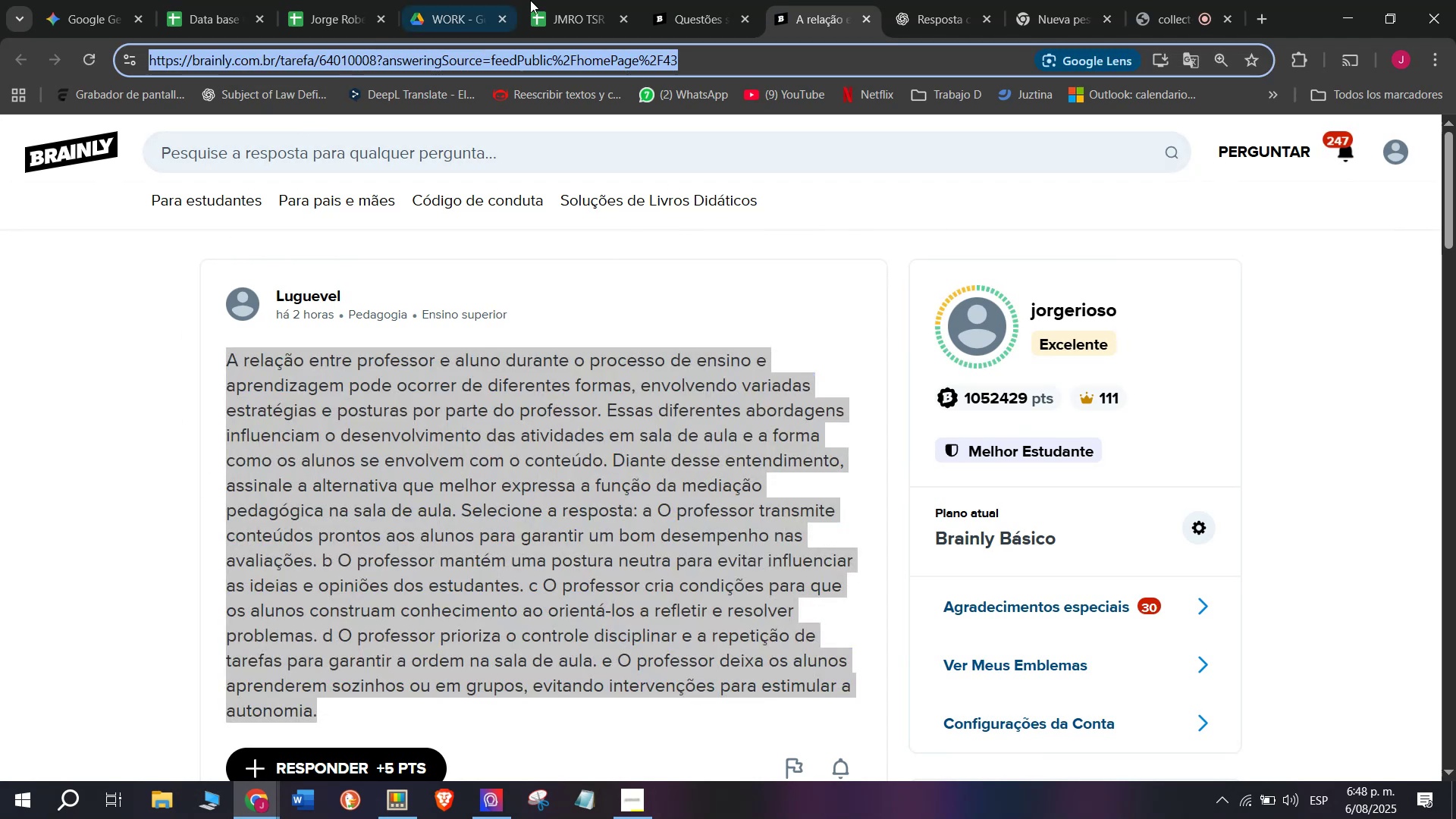 
left_click([559, 0])
 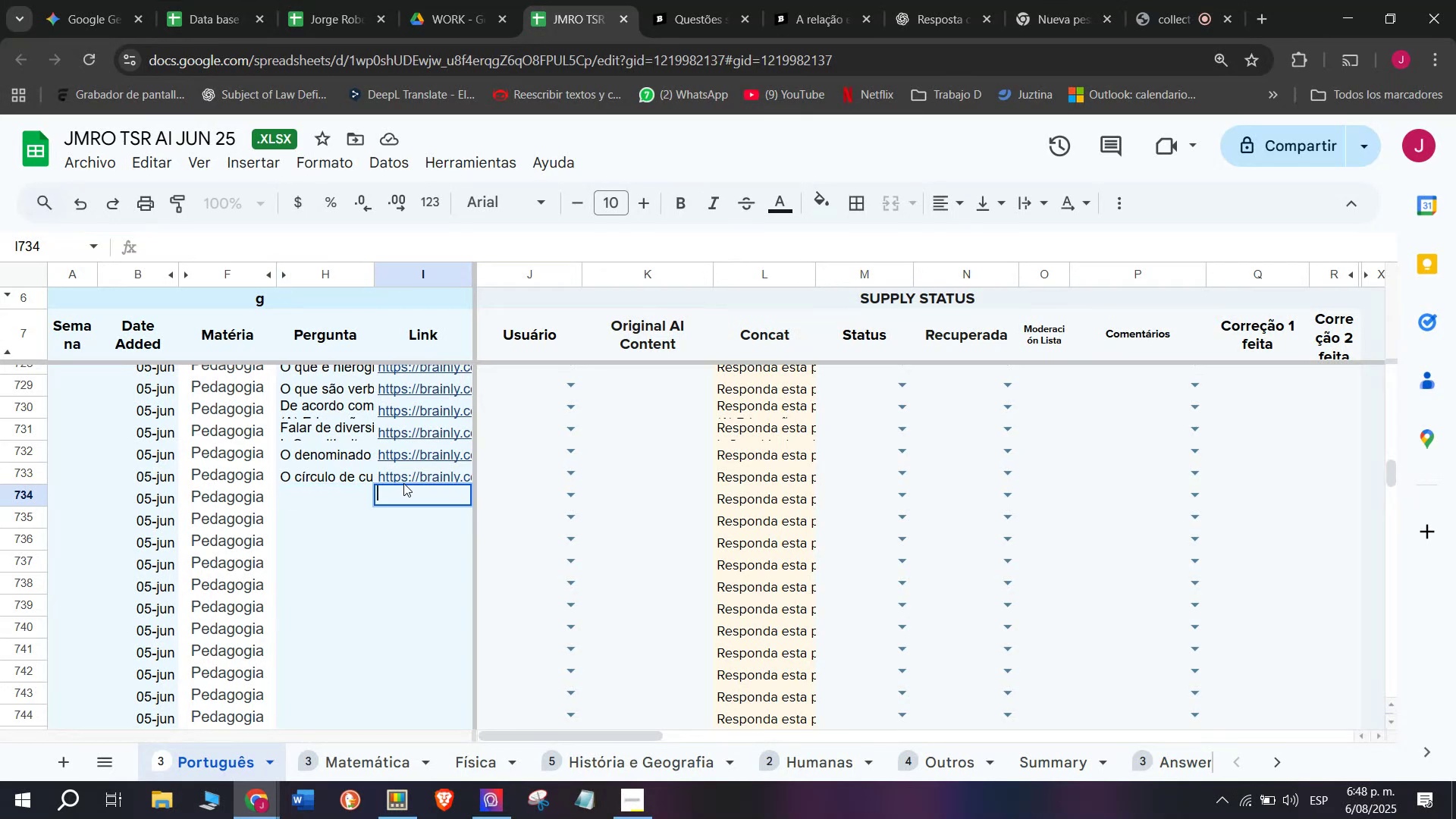 
key(Control+ControlLeft)
 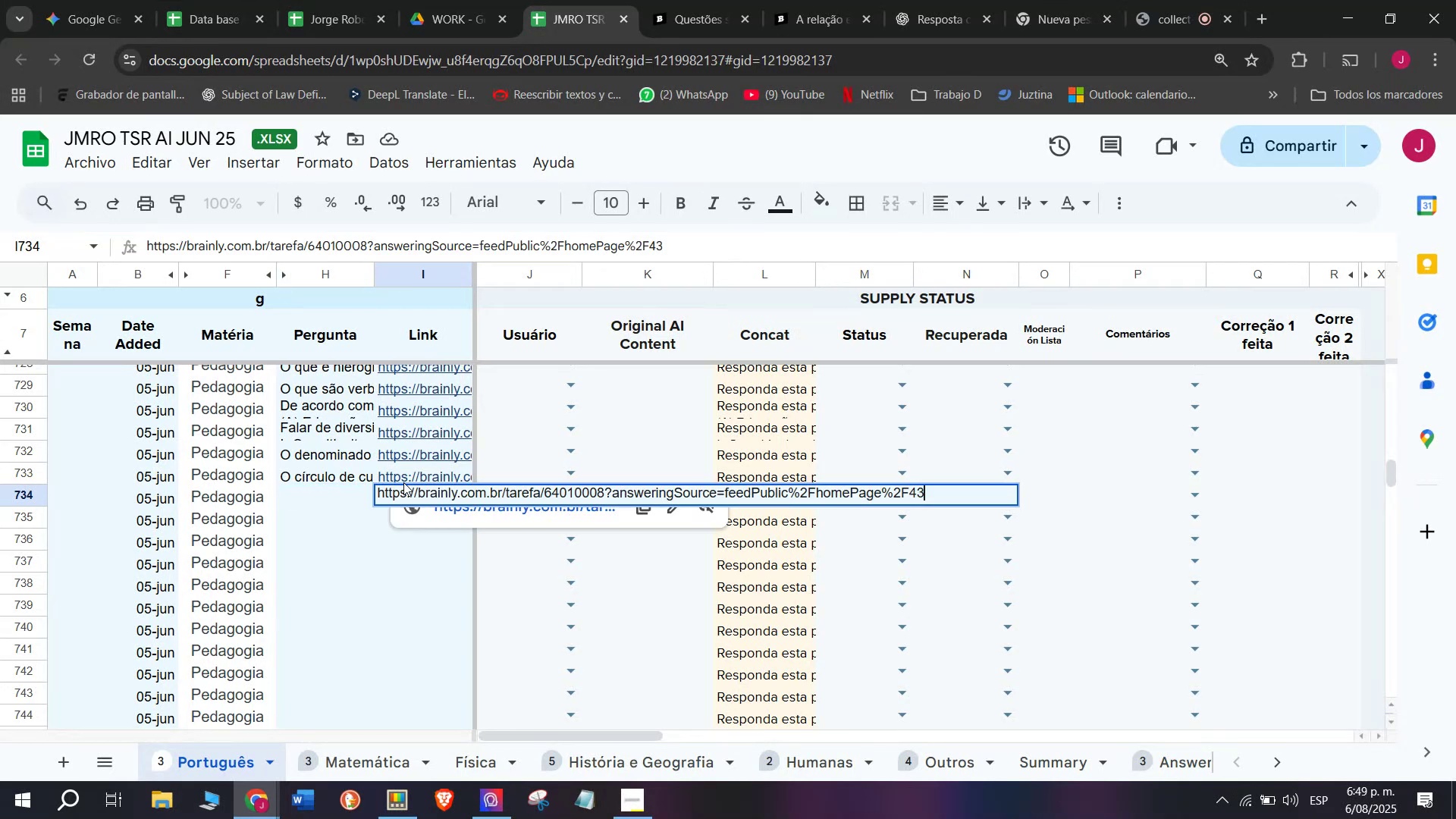 
key(Z)
 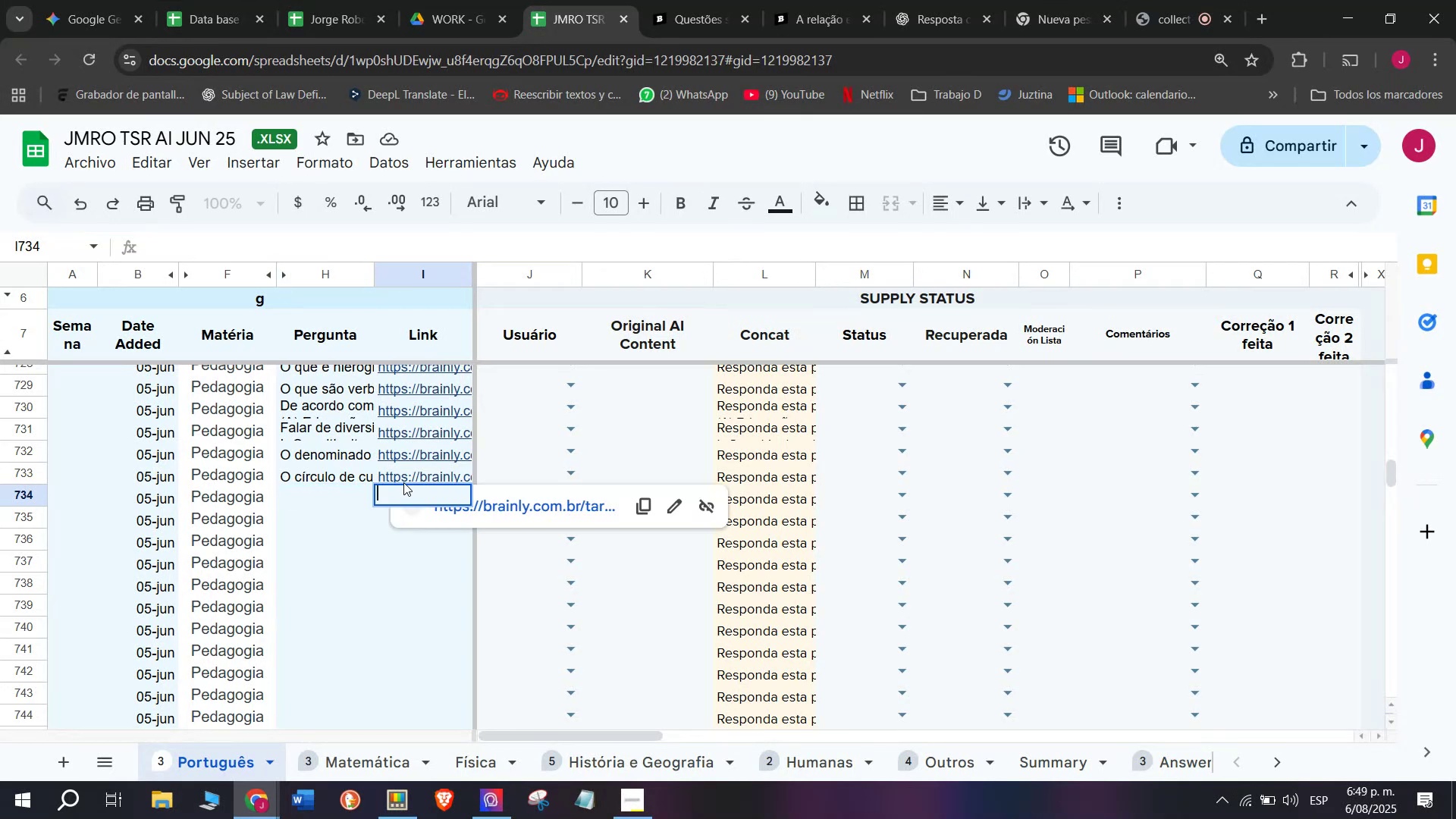 
key(Control+V)
 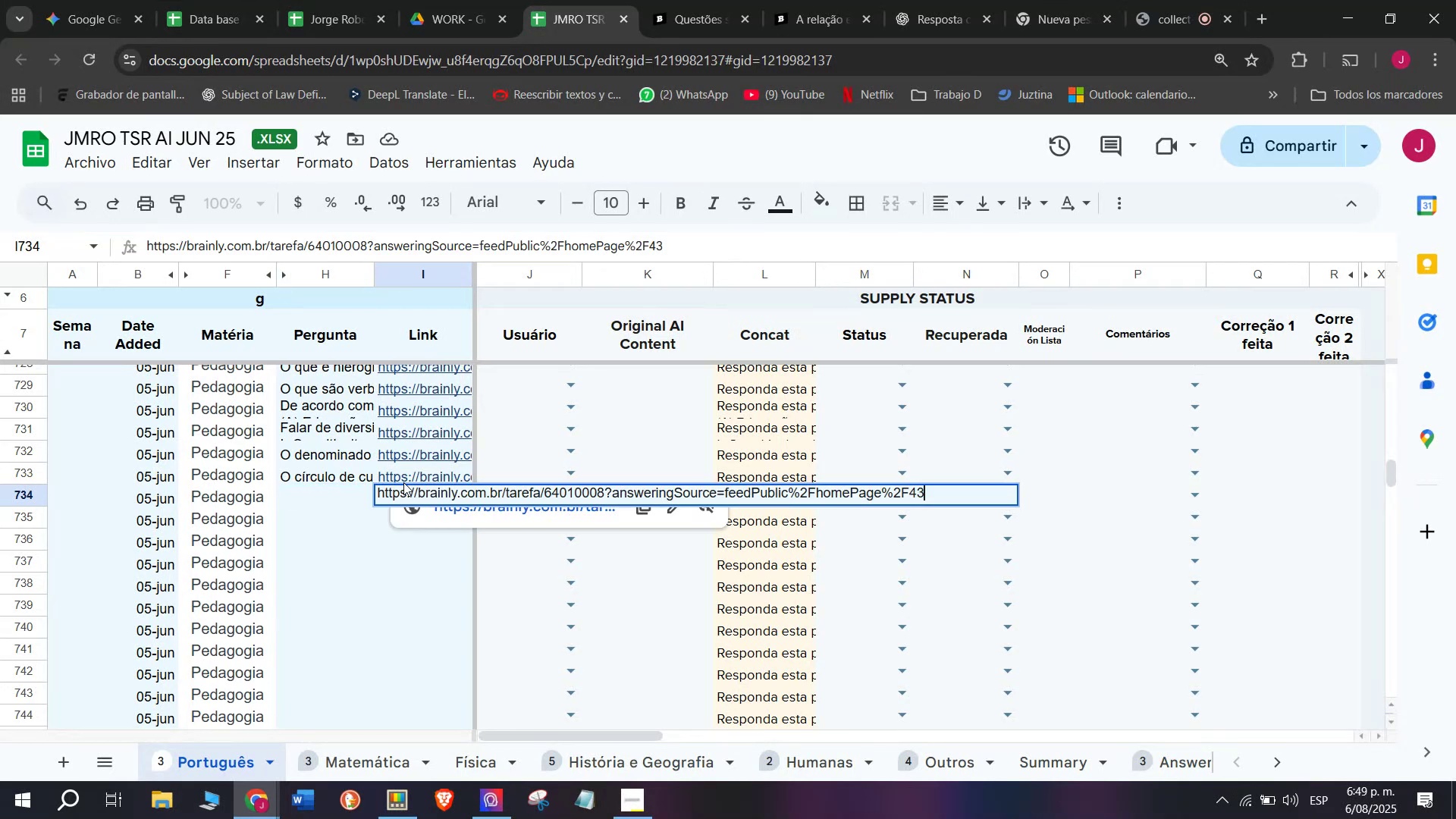 
key(Enter)
 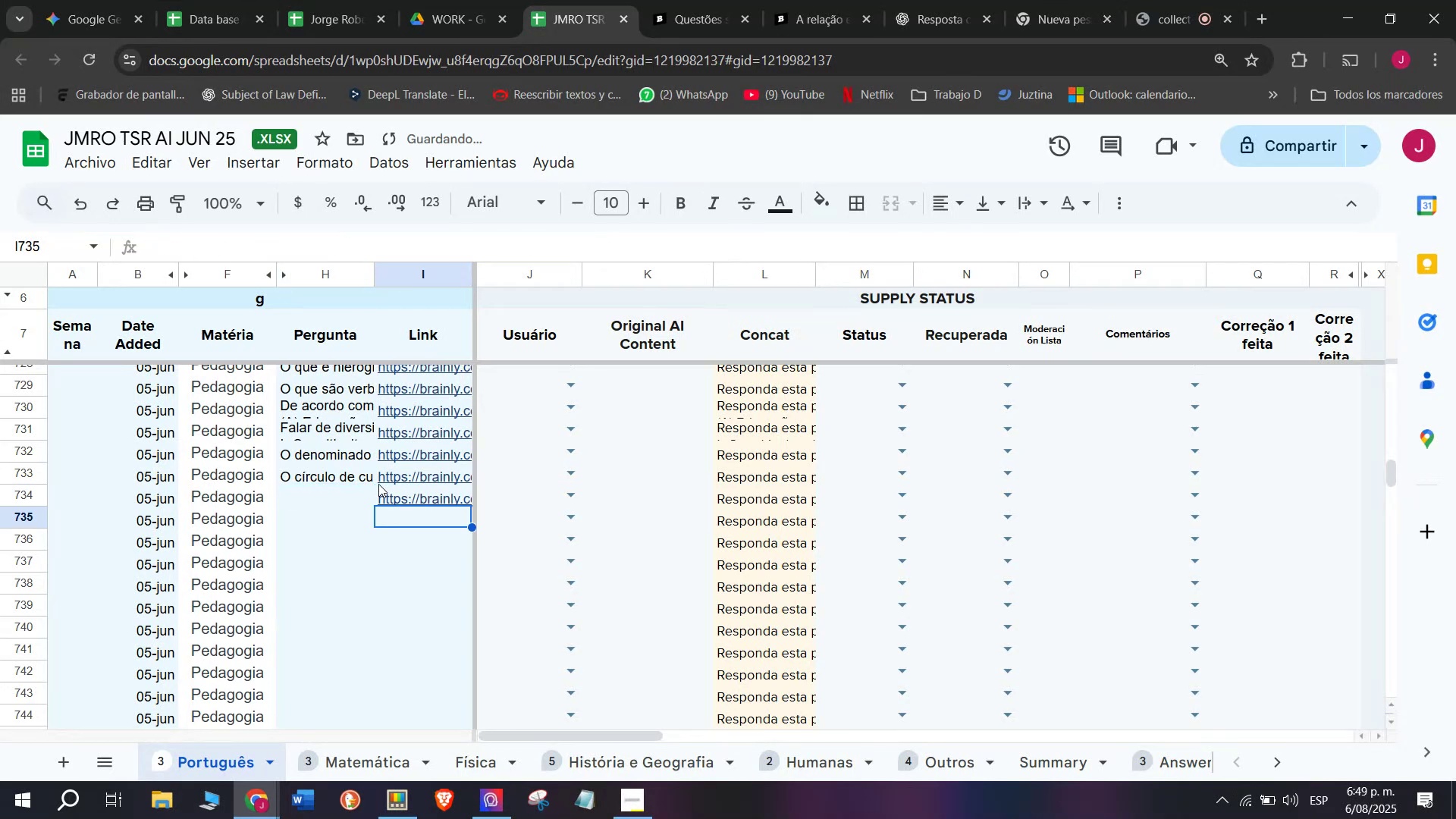 
left_click([343, 495])
 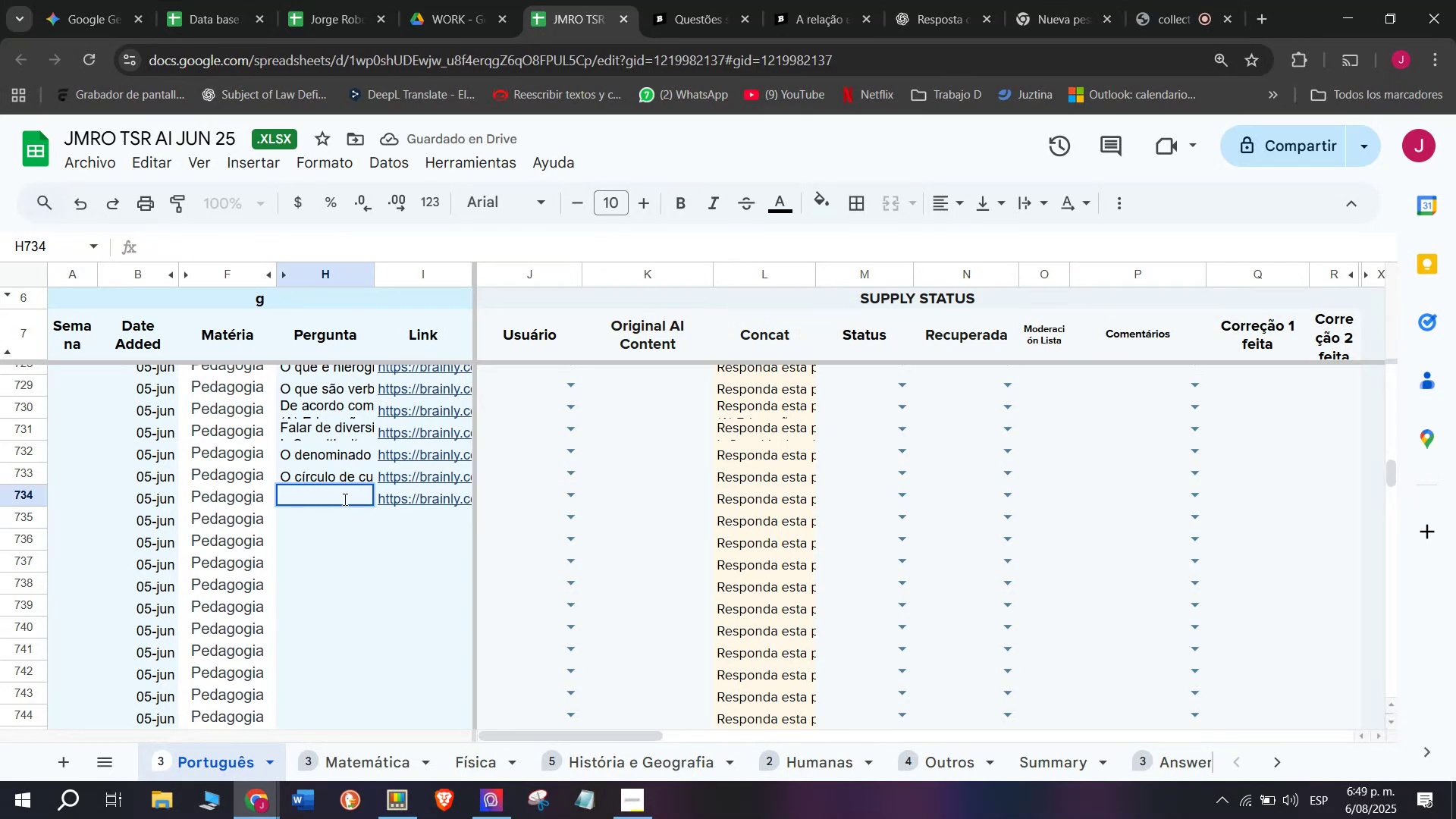 
key(C)
 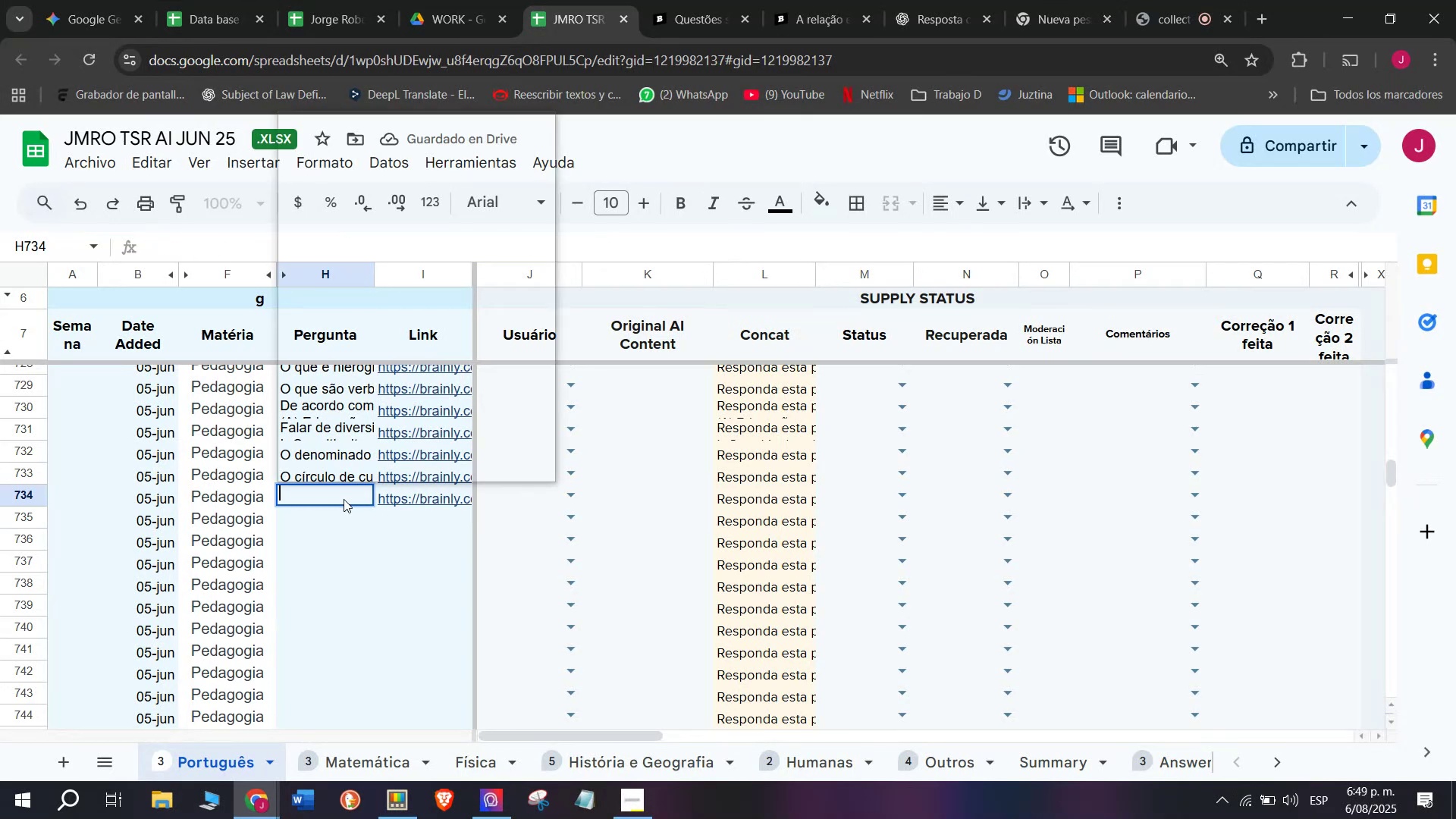 
key(Meta+MetaLeft)
 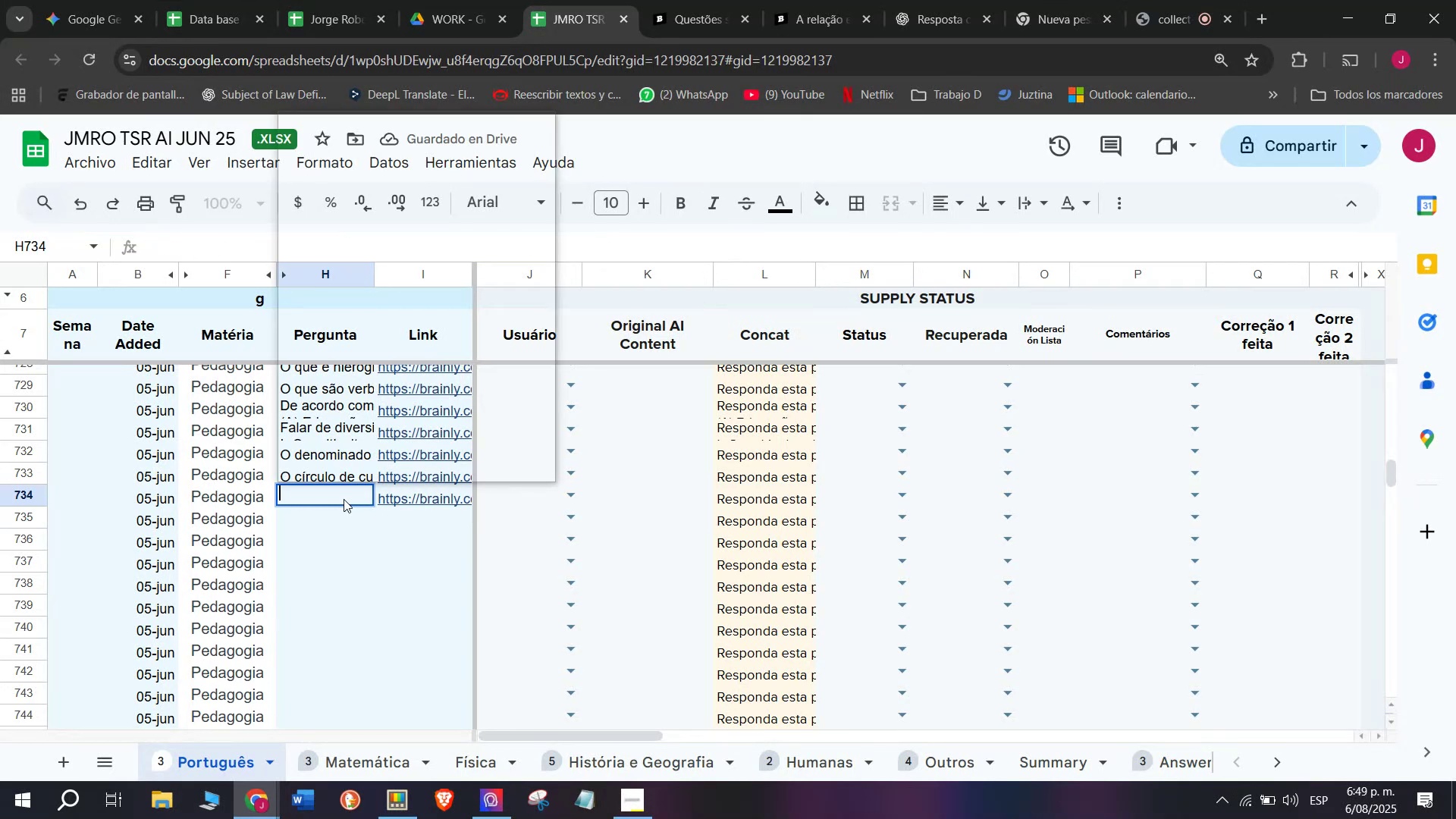 
key(Meta+V)
 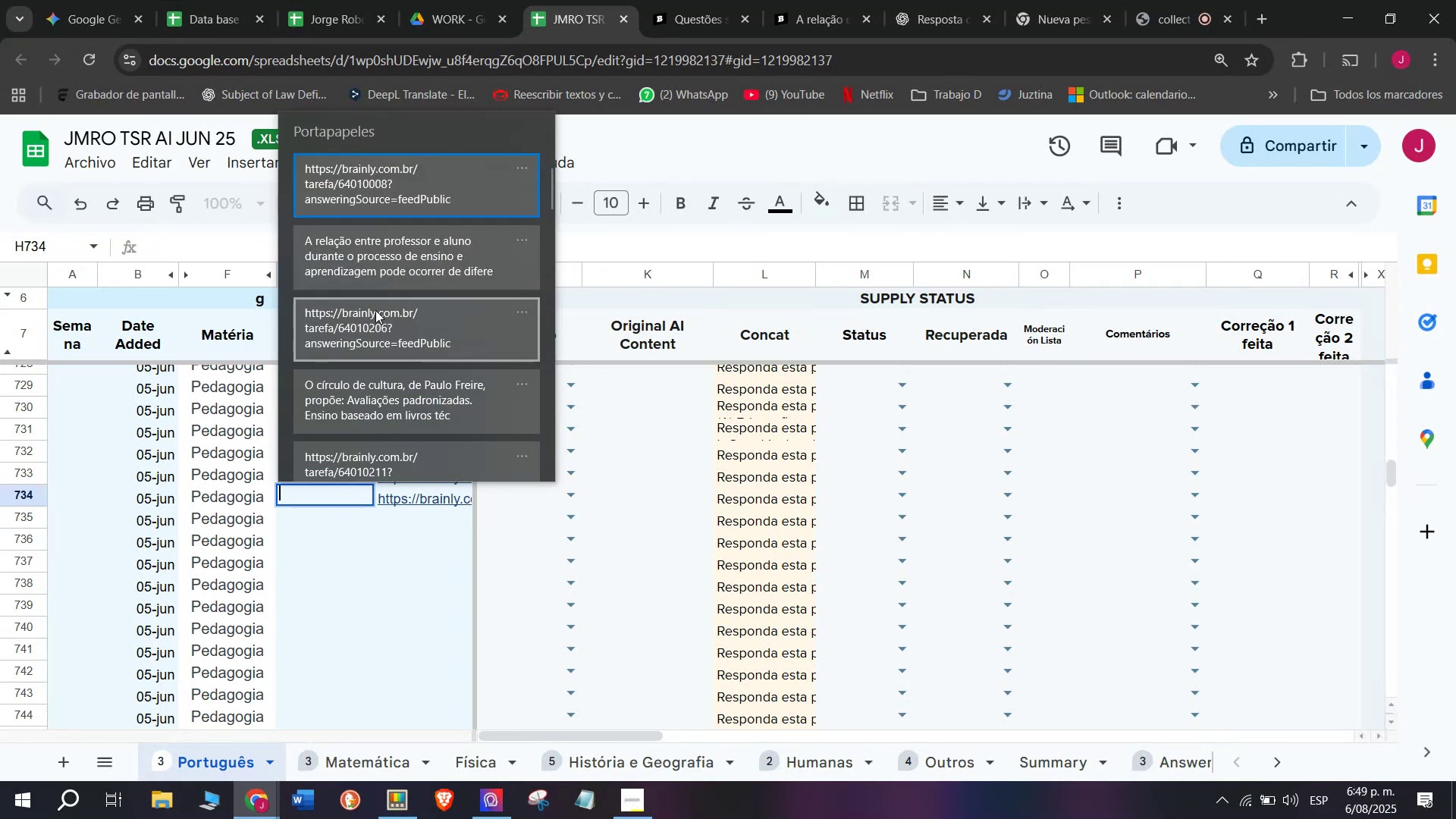 
key(Control+ControlLeft)
 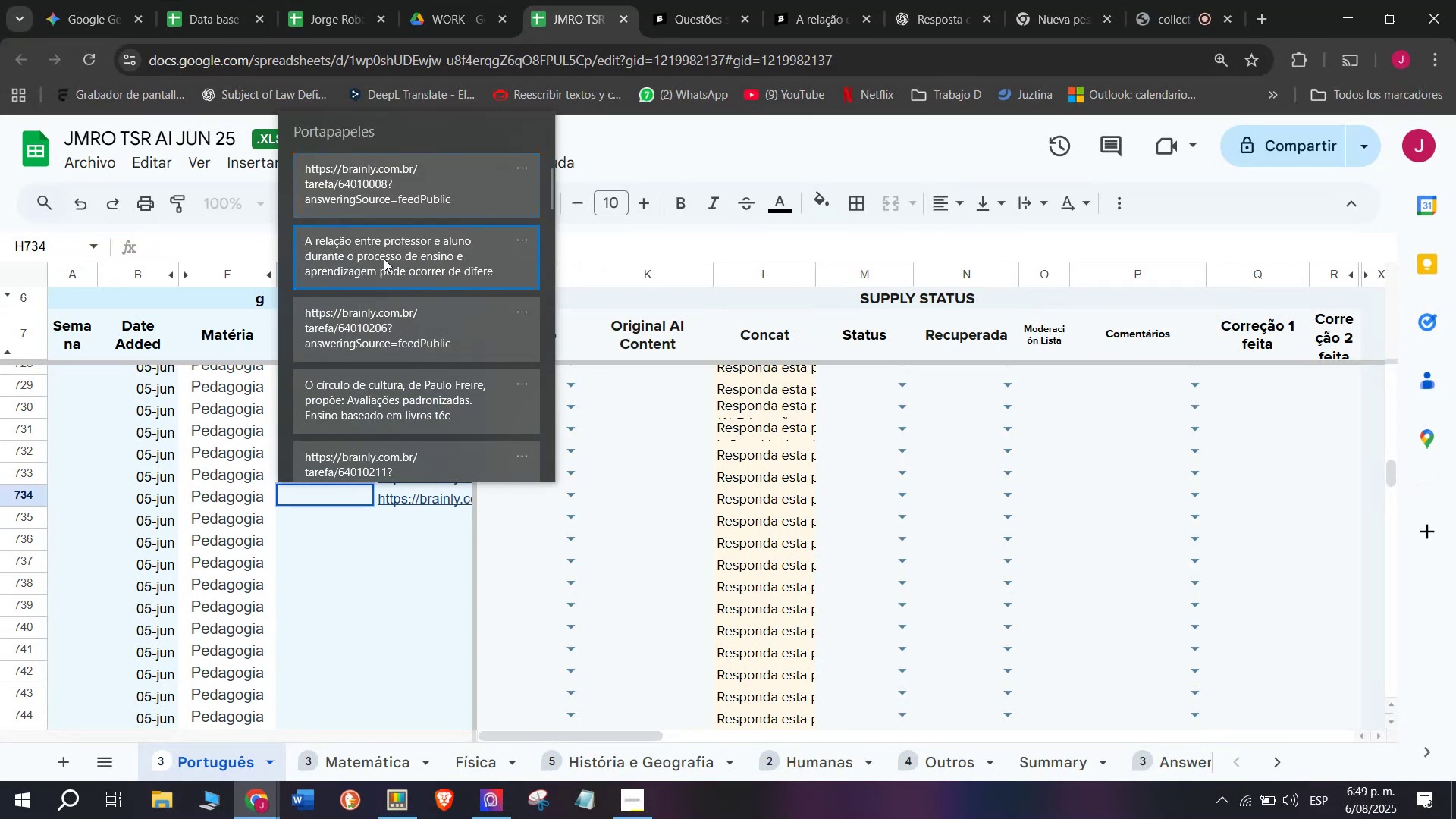 
key(Control+V)
 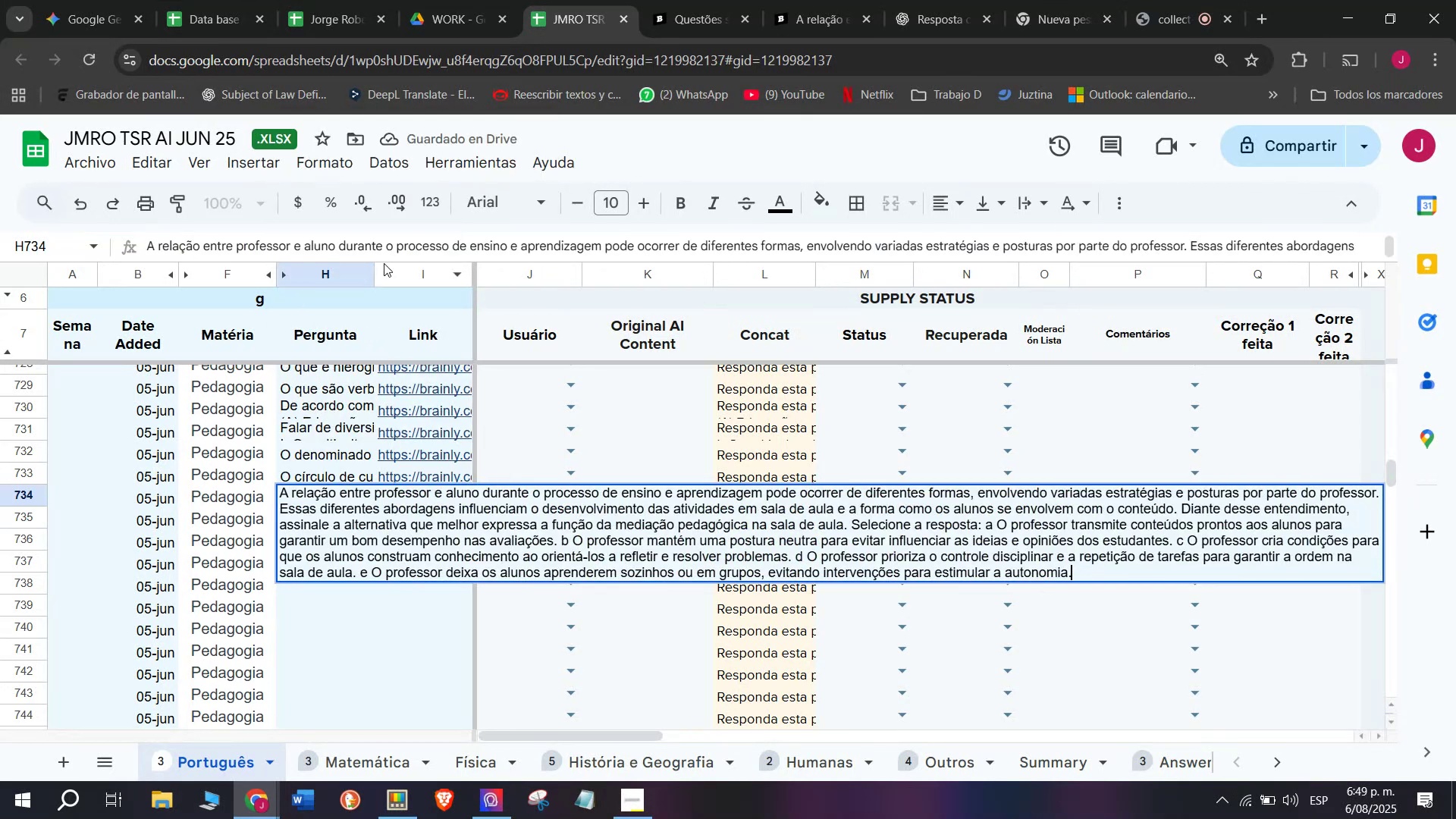 
key(Enter)
 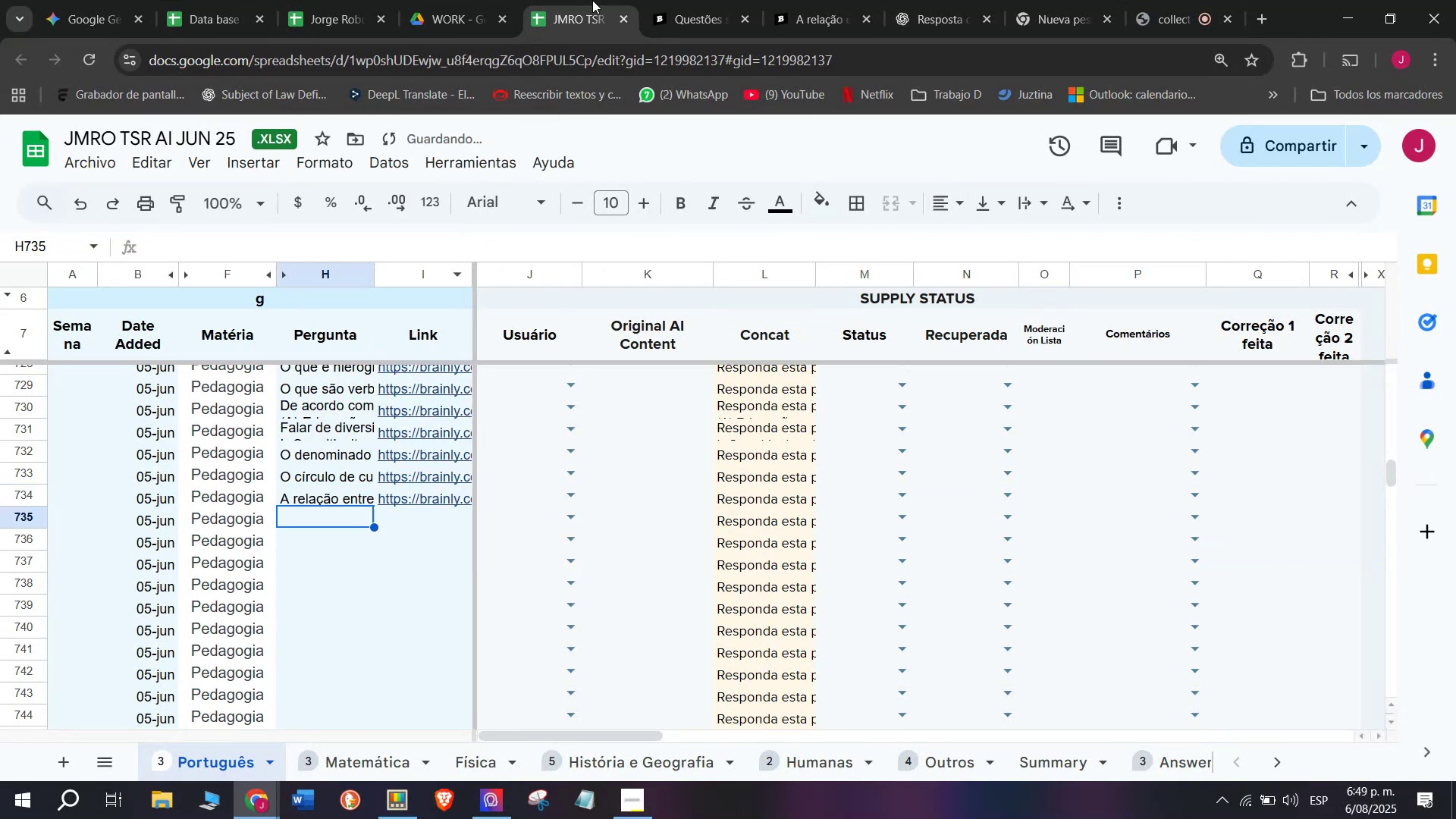 
left_click([689, 0])
 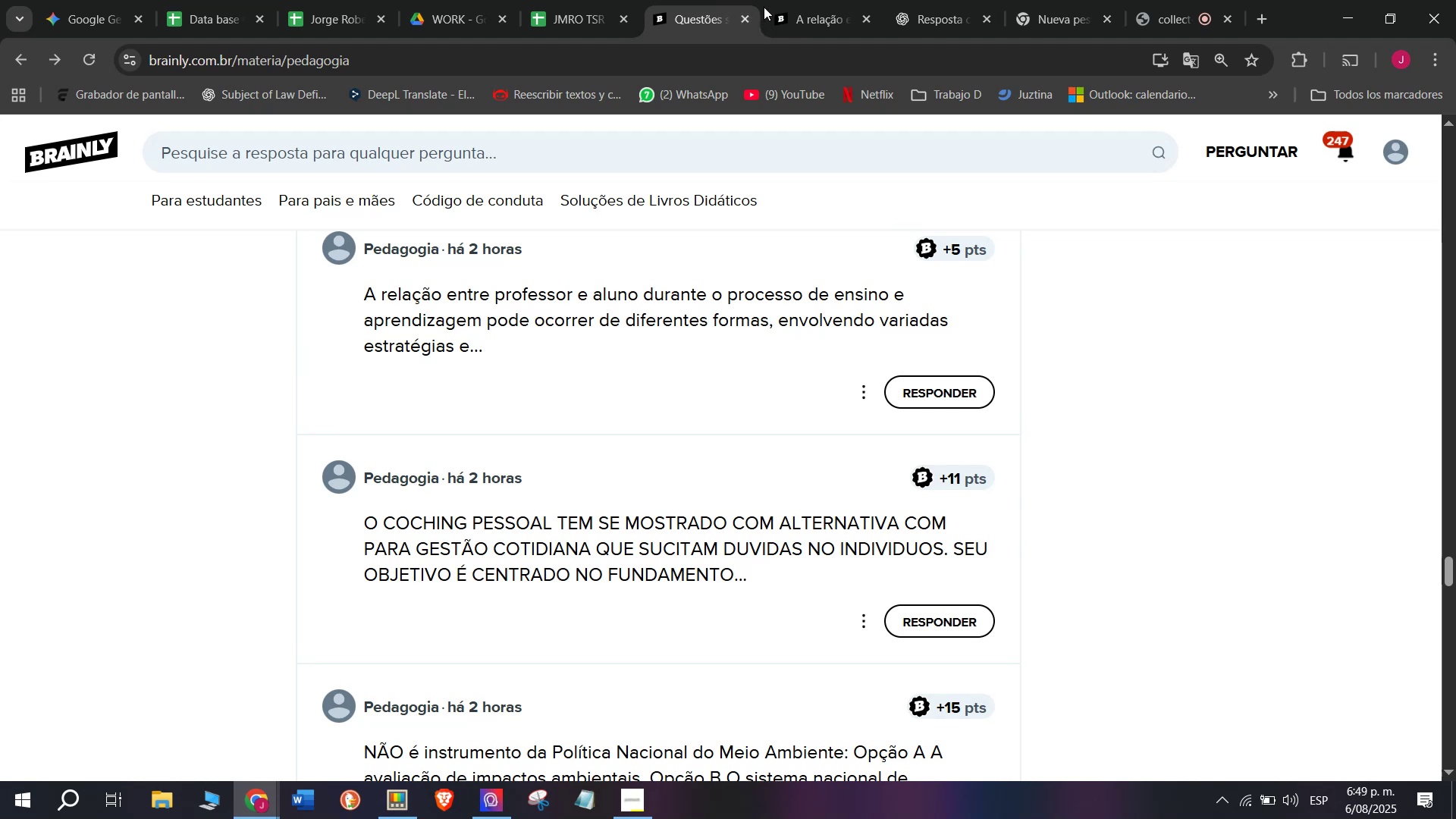 
left_click([788, 0])
 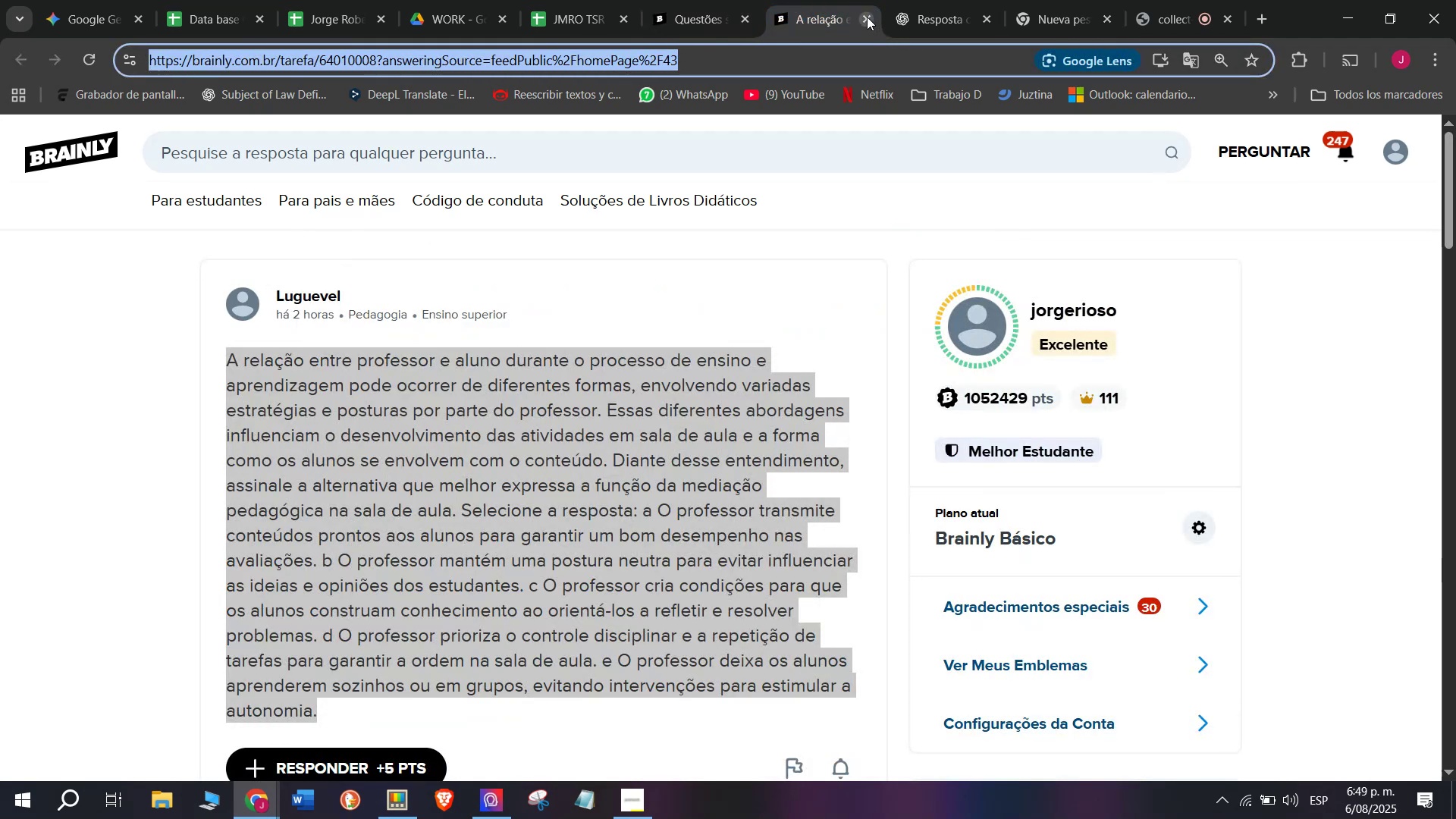 
double_click([693, 0])
 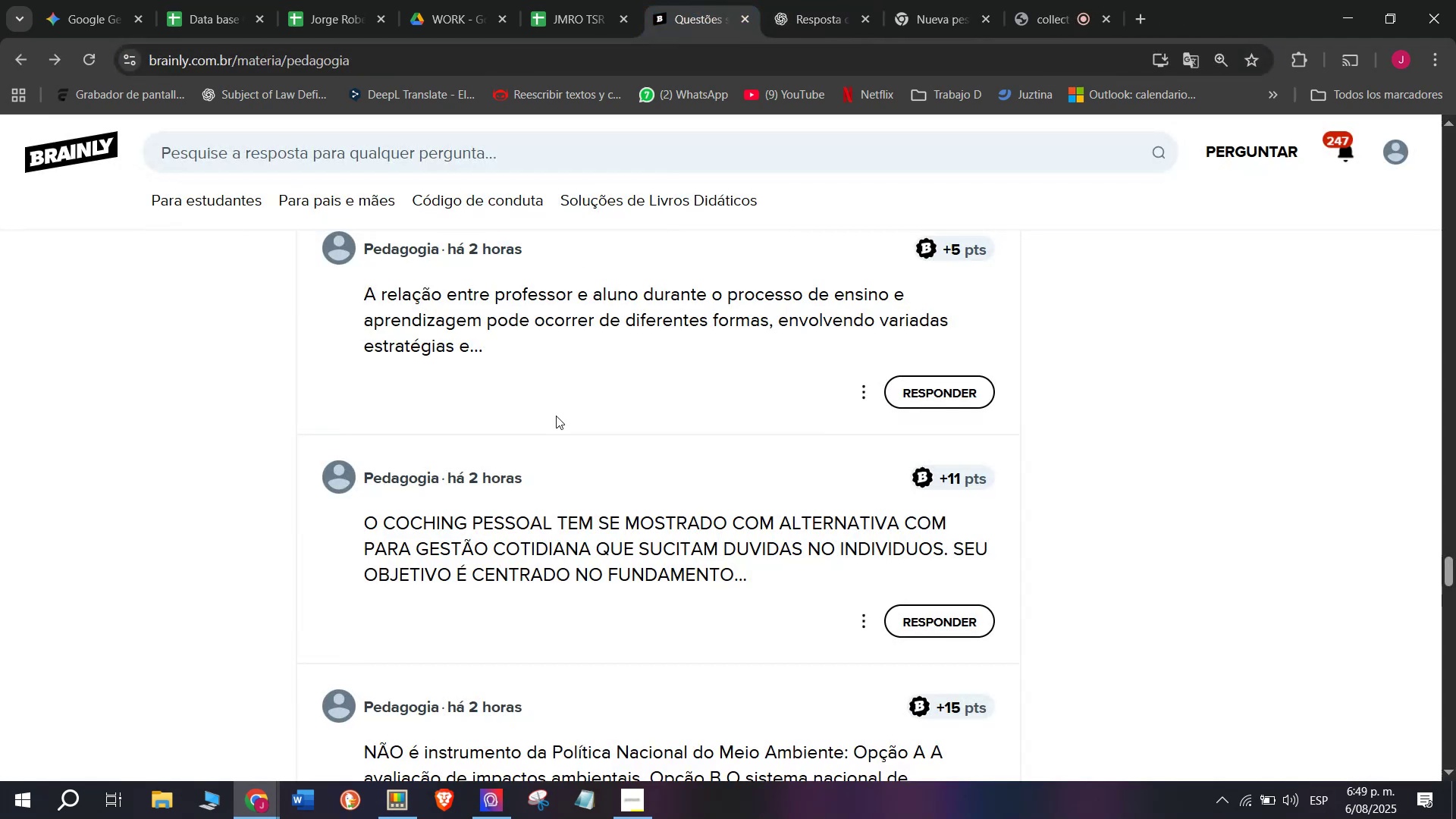 
scroll: coordinate [556, 416], scroll_direction: down, amount: 2.0
 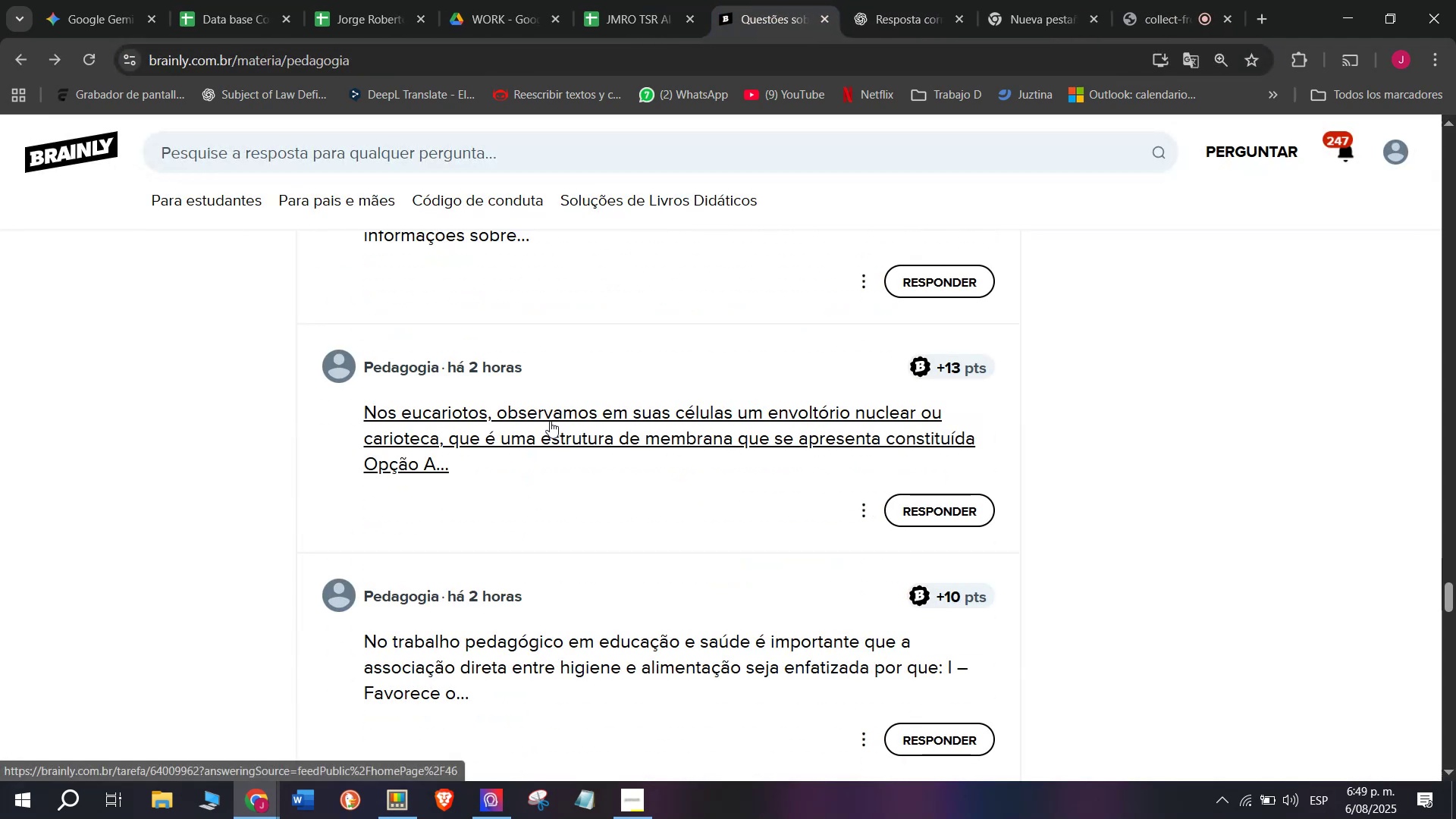 
right_click([550, 421])
 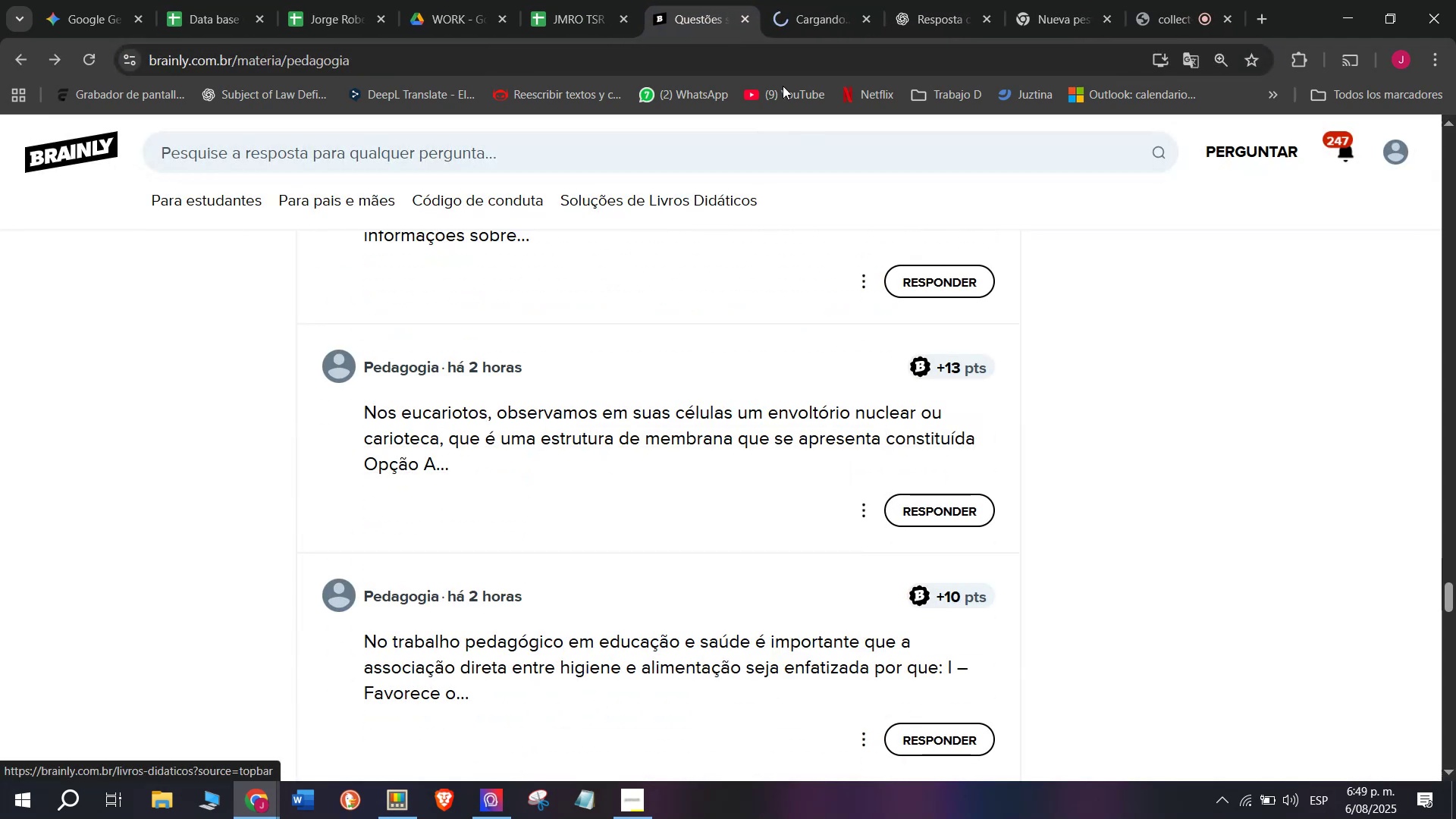 
left_click([827, 0])
 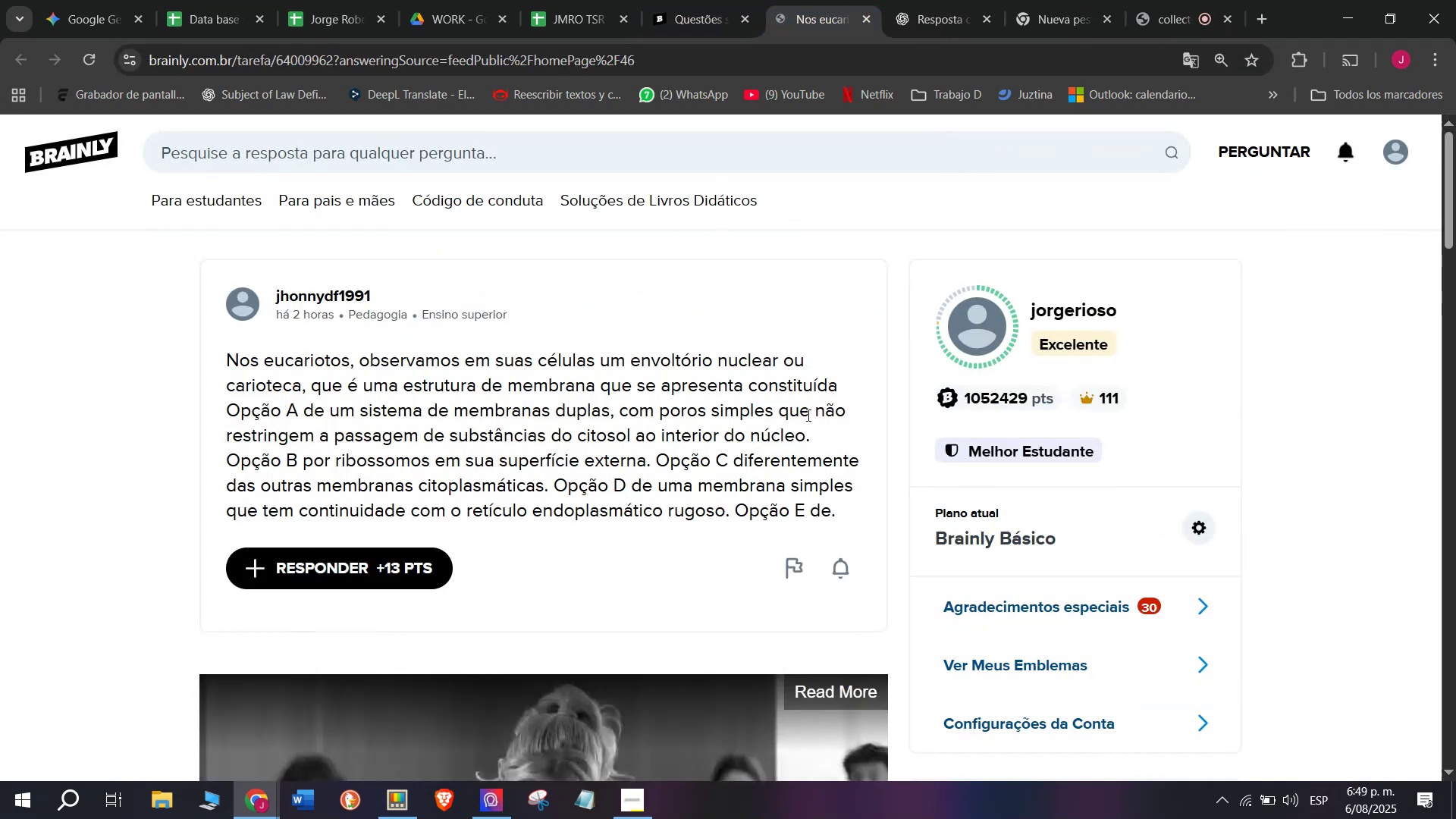 
left_click_drag(start_coordinate=[843, 504], to_coordinate=[200, 359])
 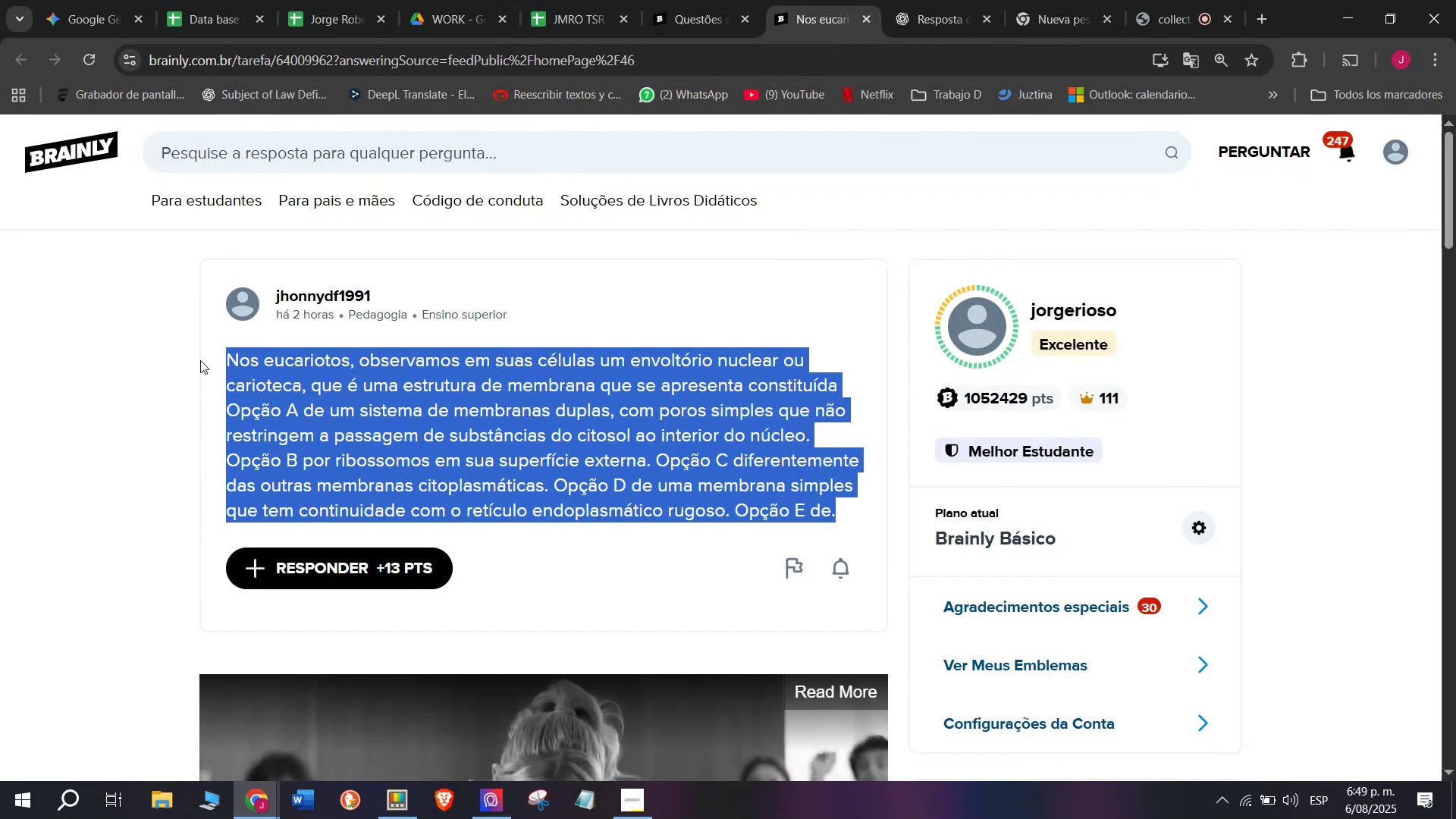 
key(Control+ControlLeft)
 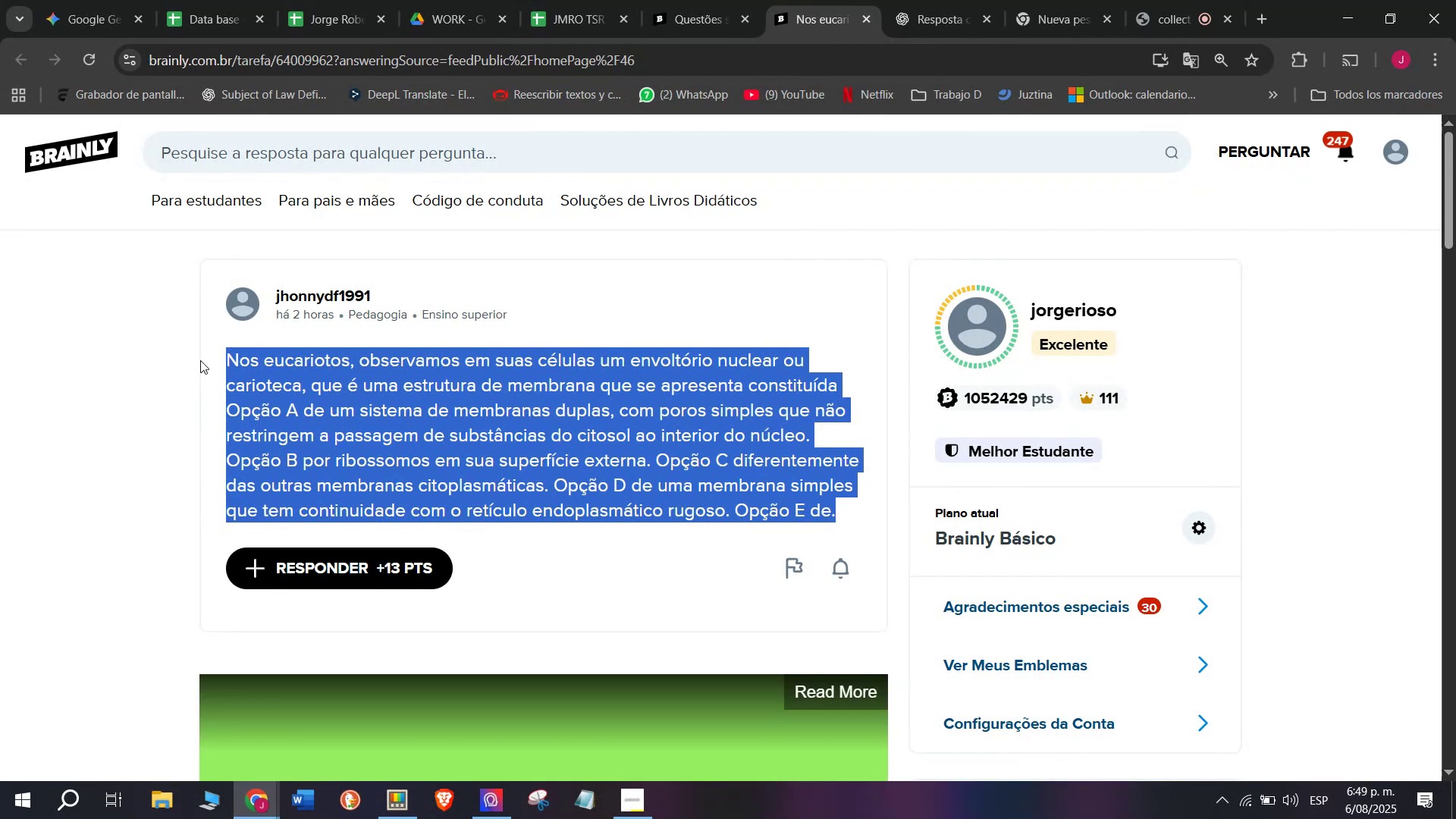 
key(Break)
 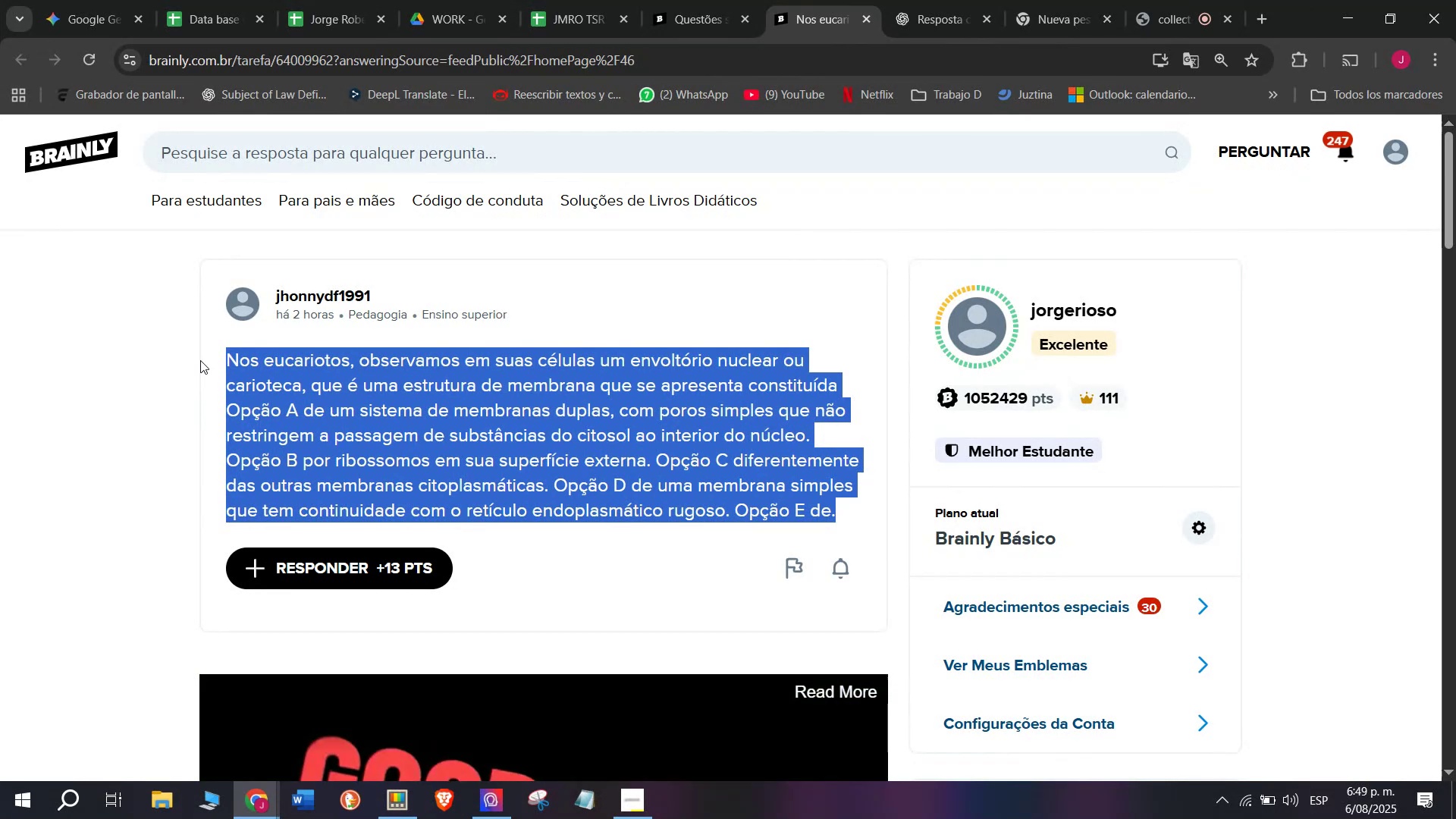 
key(Control+C)
 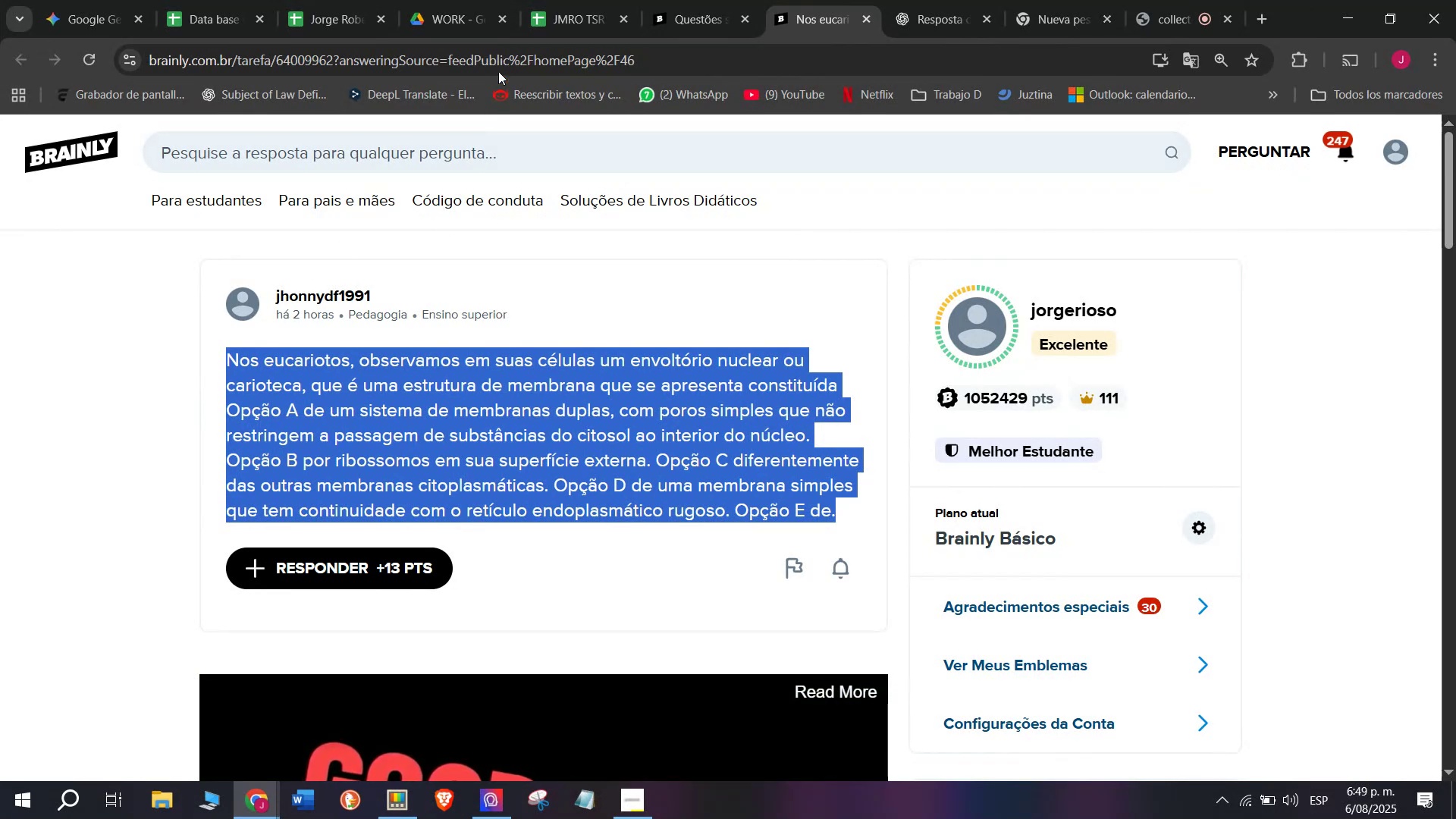 
double_click([498, 53])
 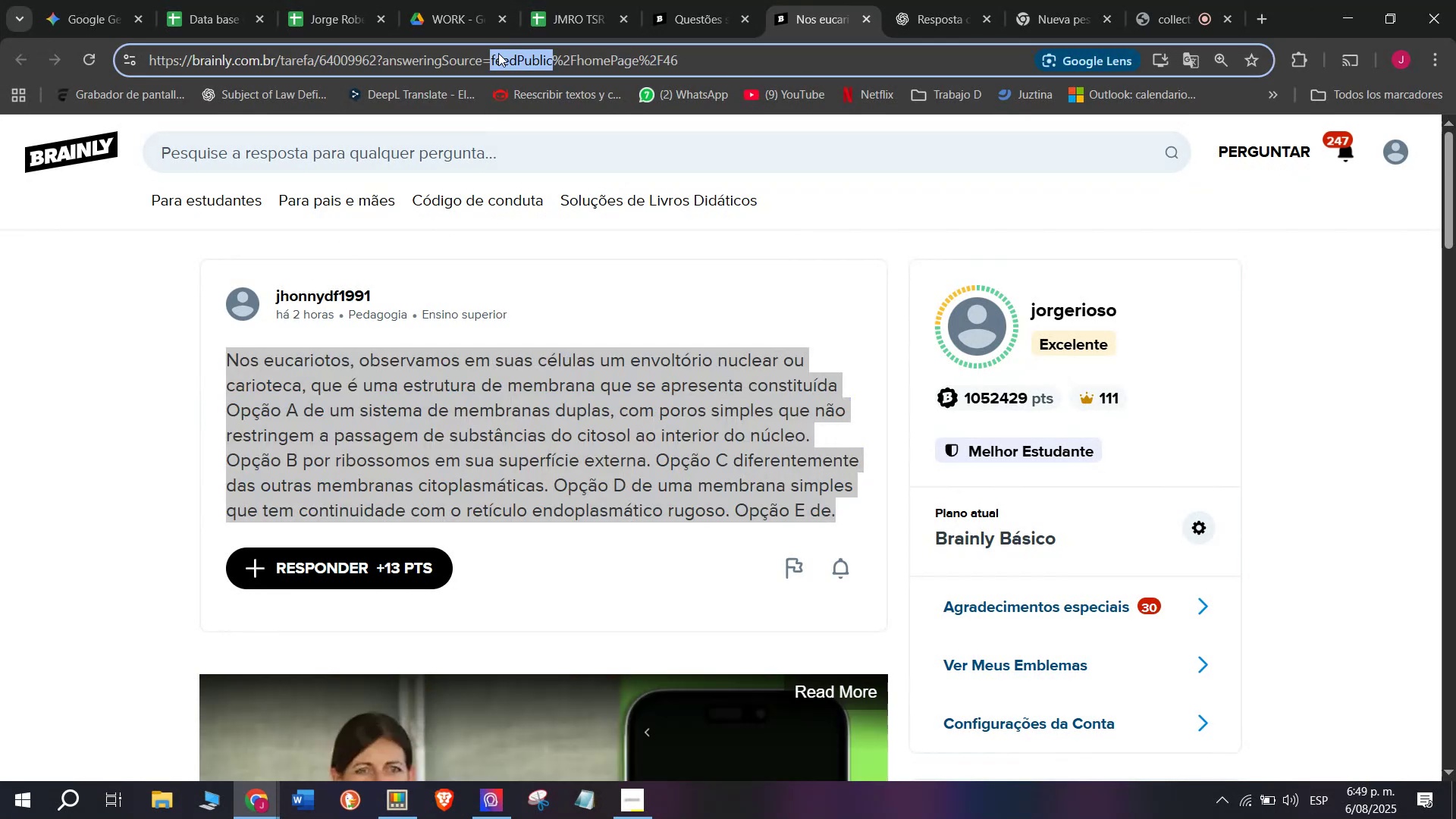 
triple_click([498, 53])
 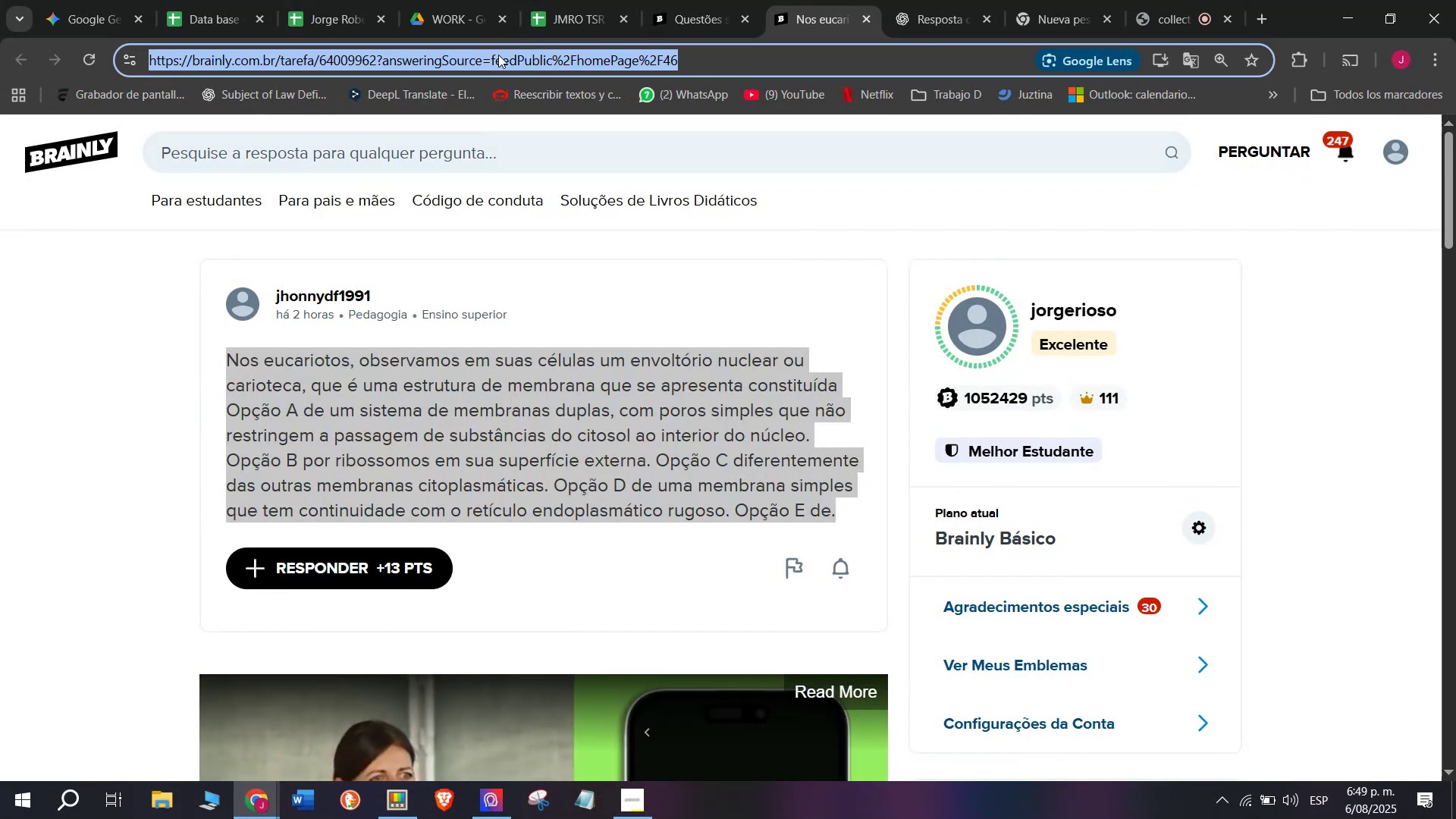 
key(Control+ControlLeft)
 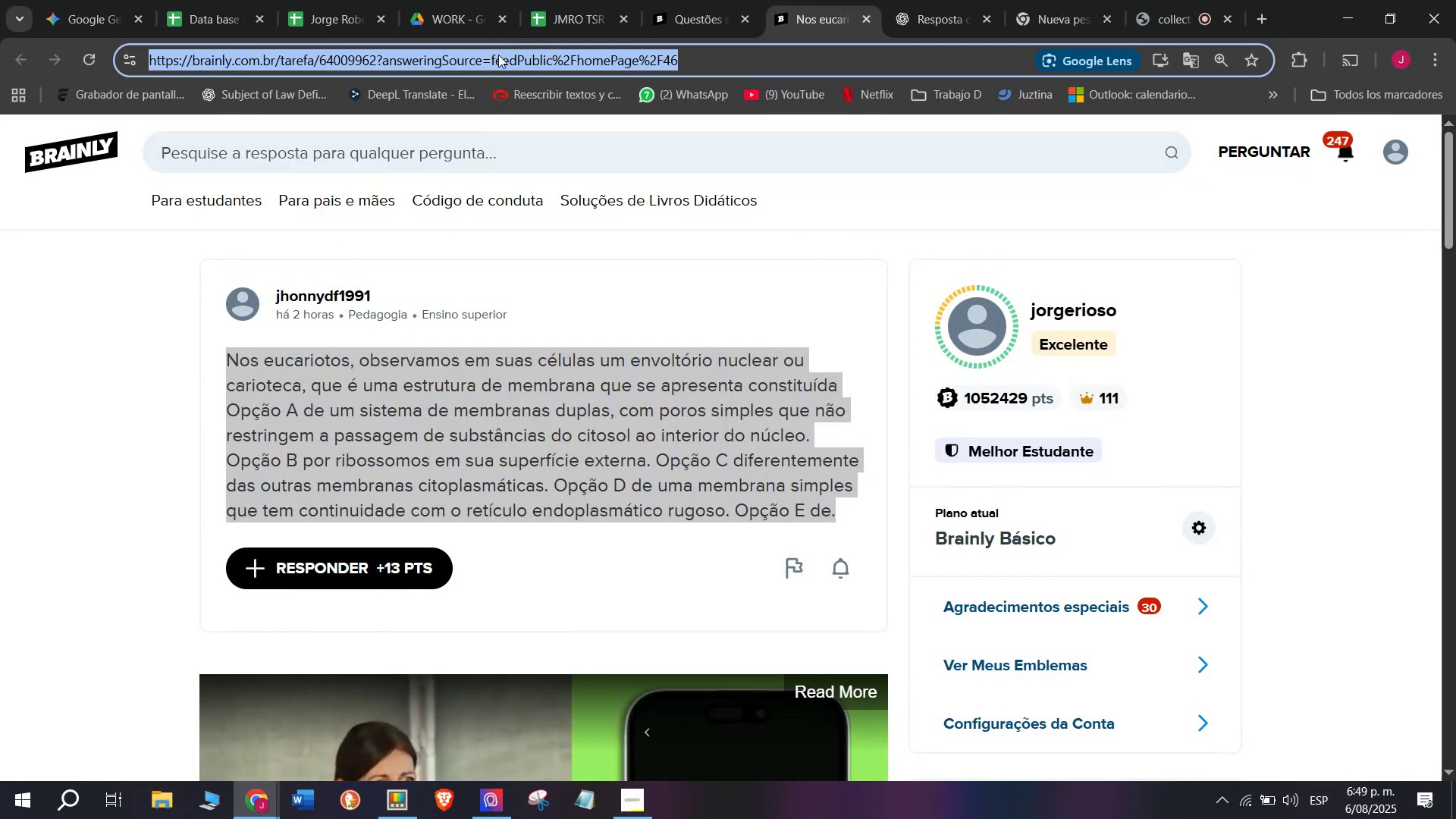 
key(Break)
 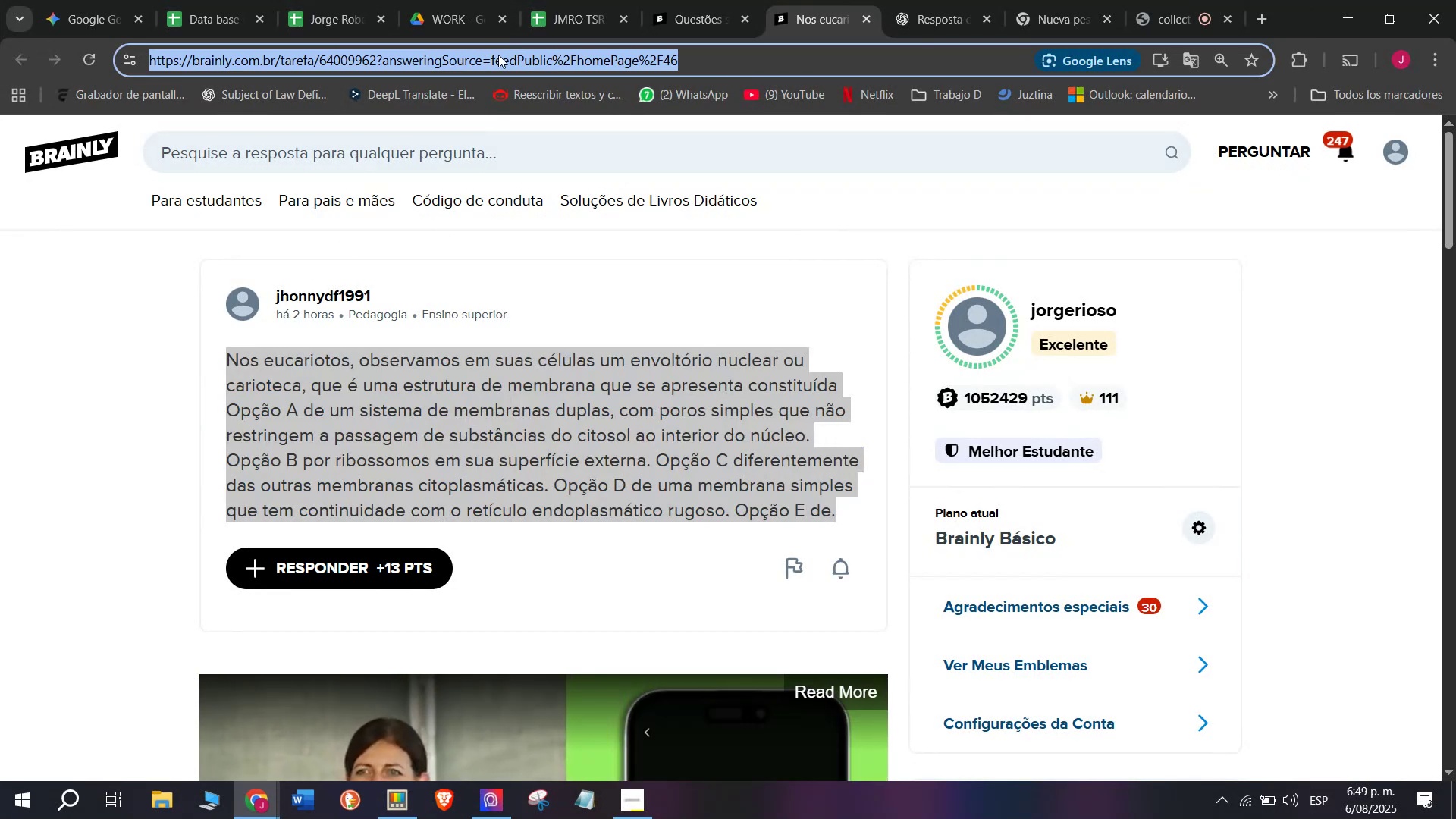 
key(Control+C)
 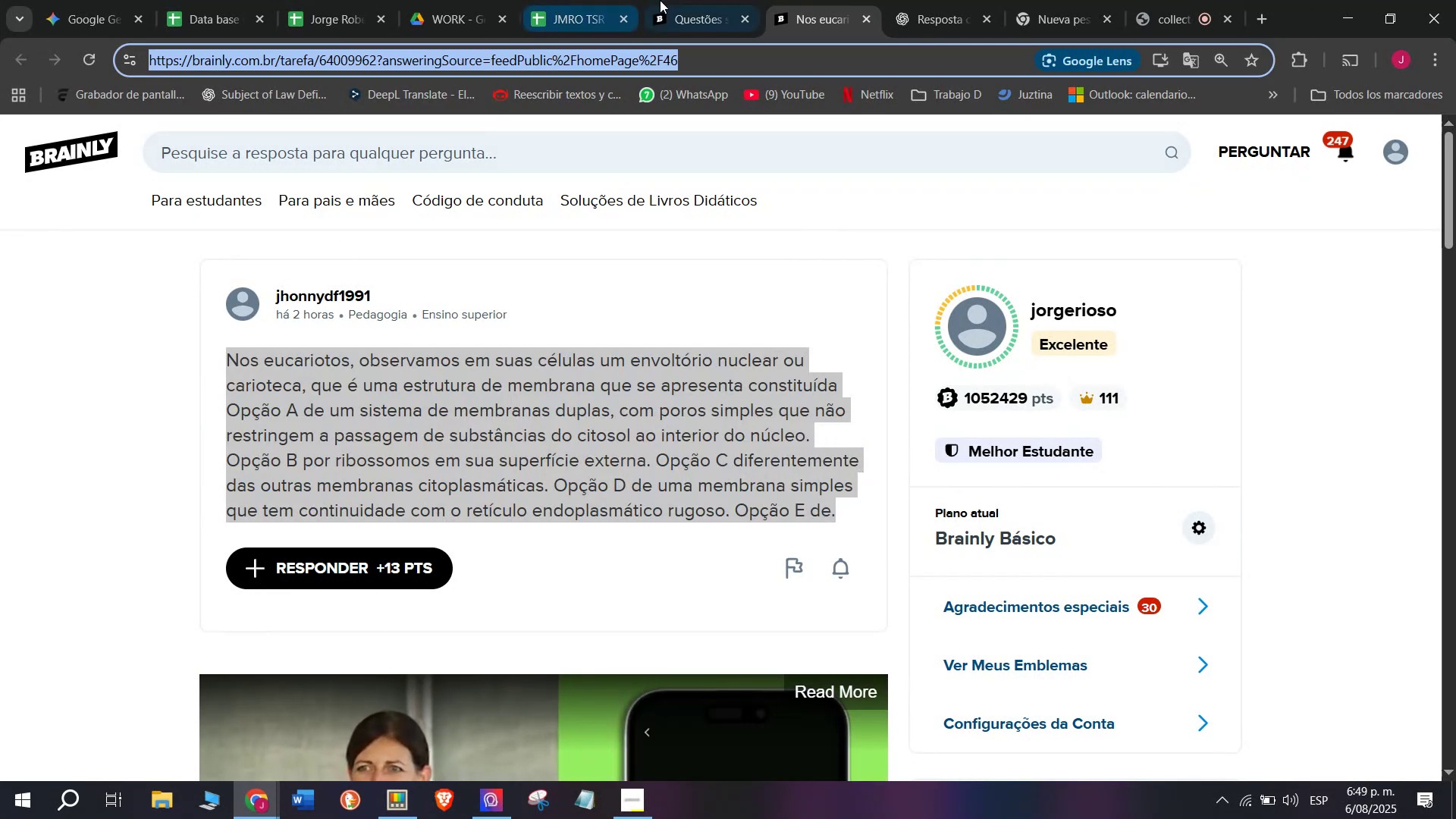 
left_click([610, 0])
 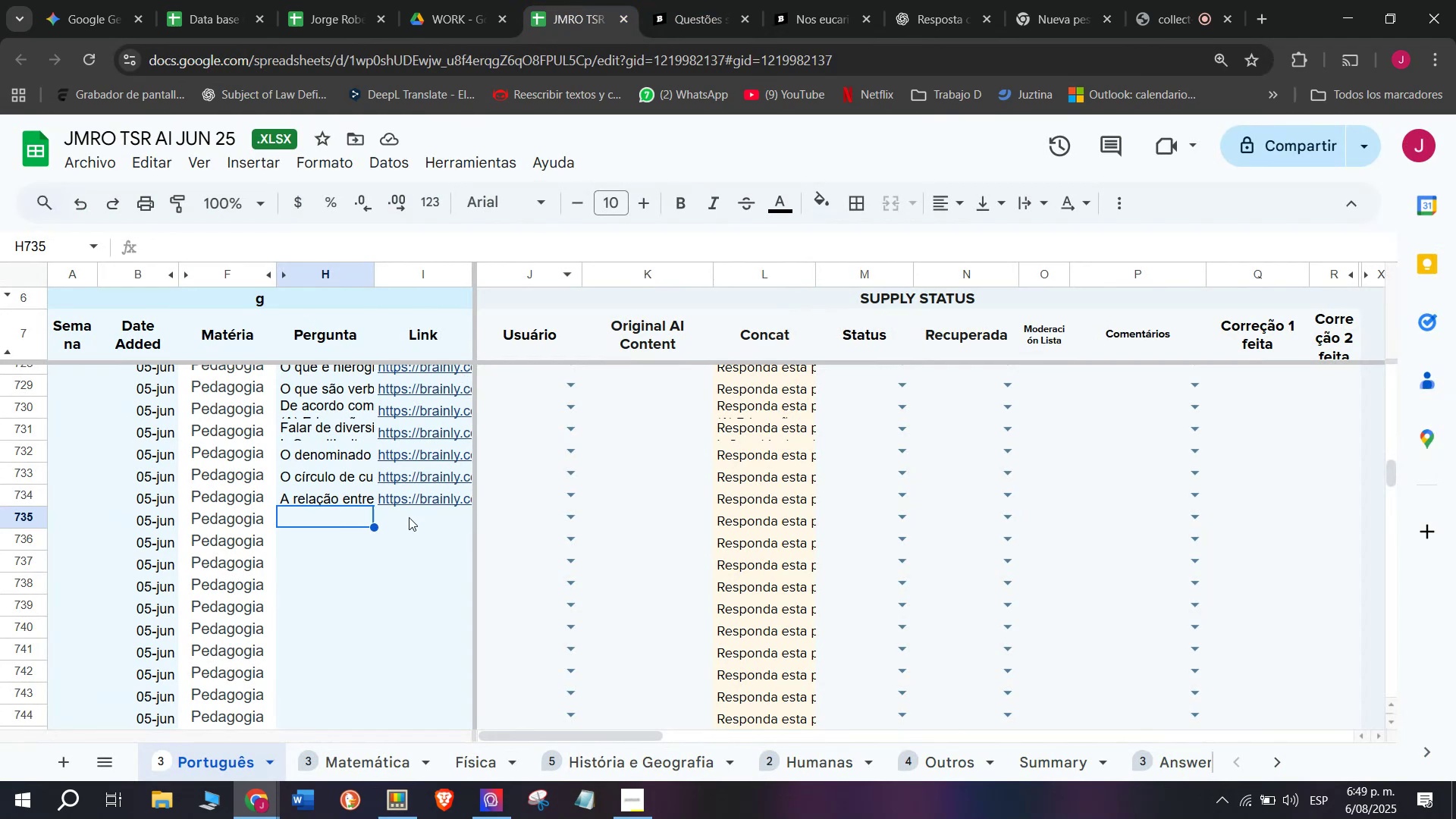 
double_click([409, 516])
 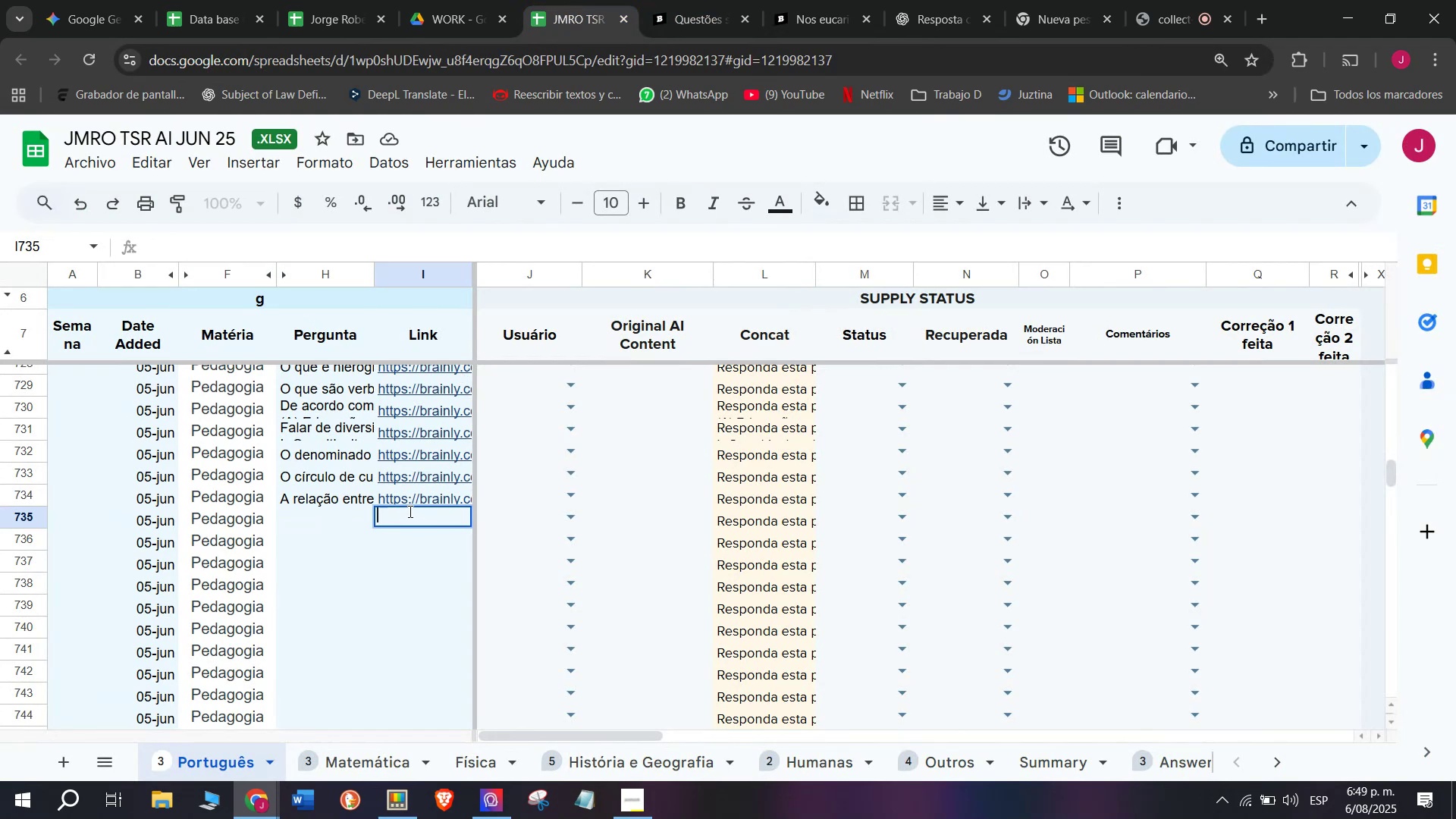 
key(Z)
 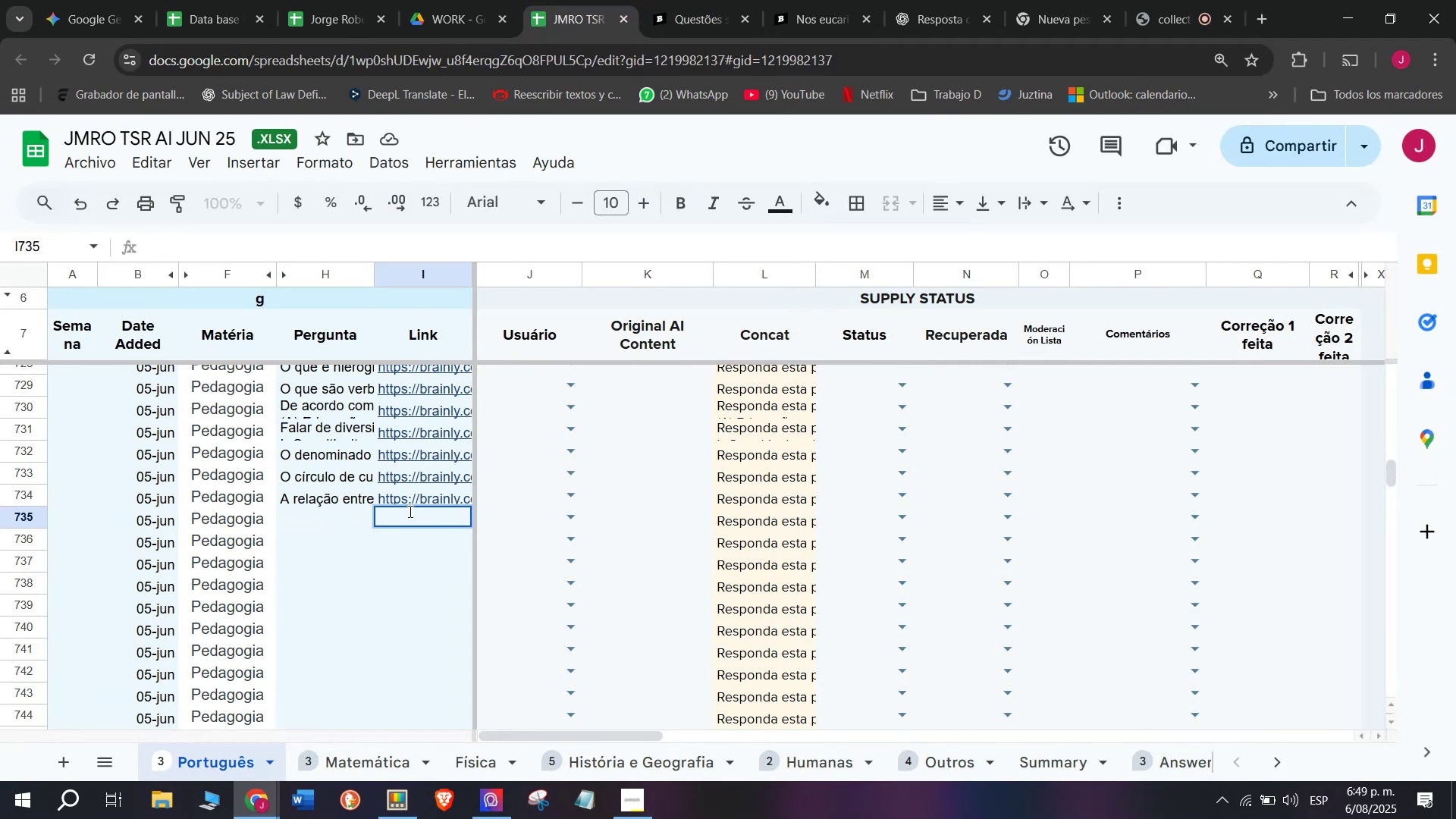 
key(Control+ControlLeft)
 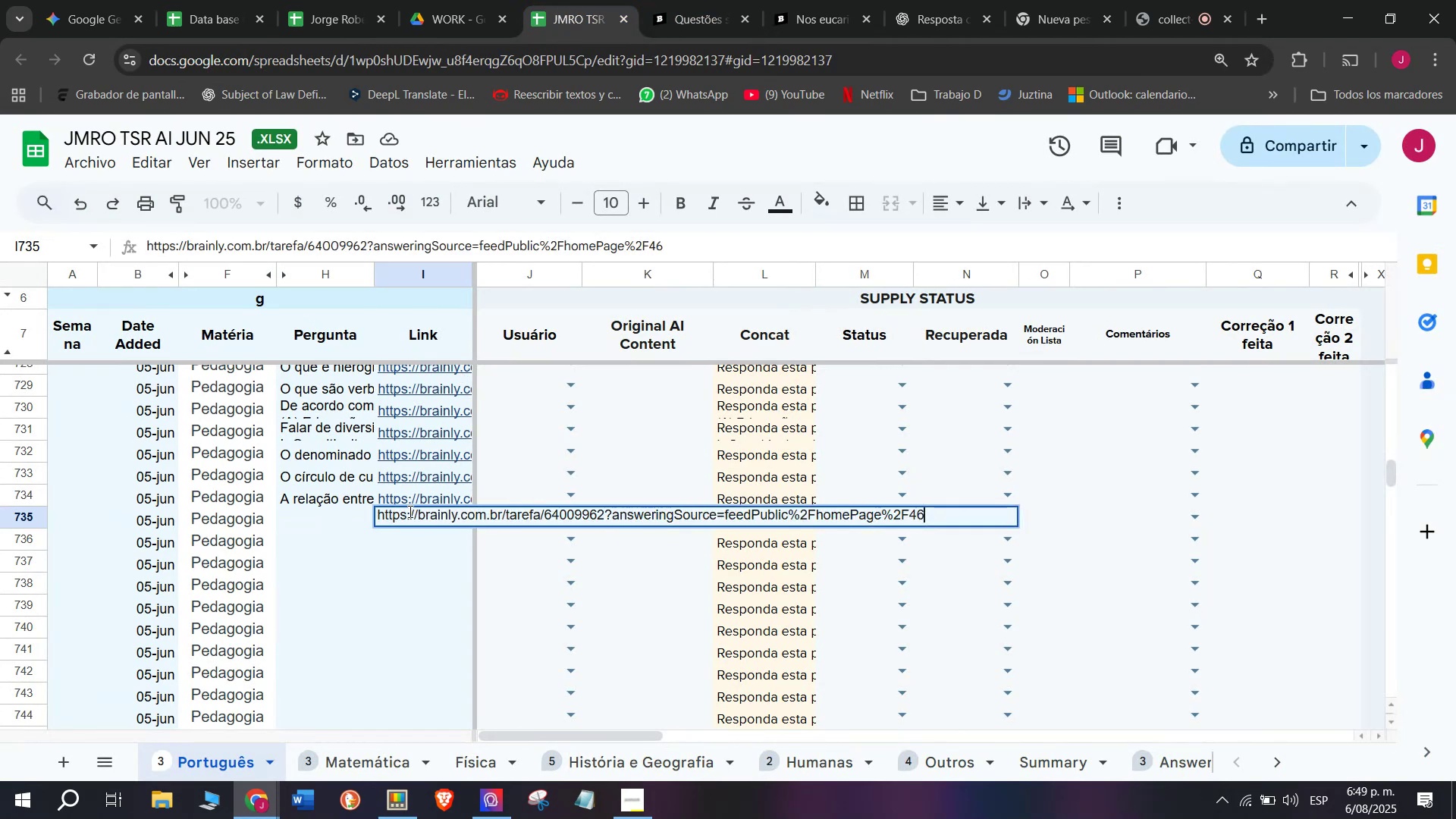 
key(Control+V)
 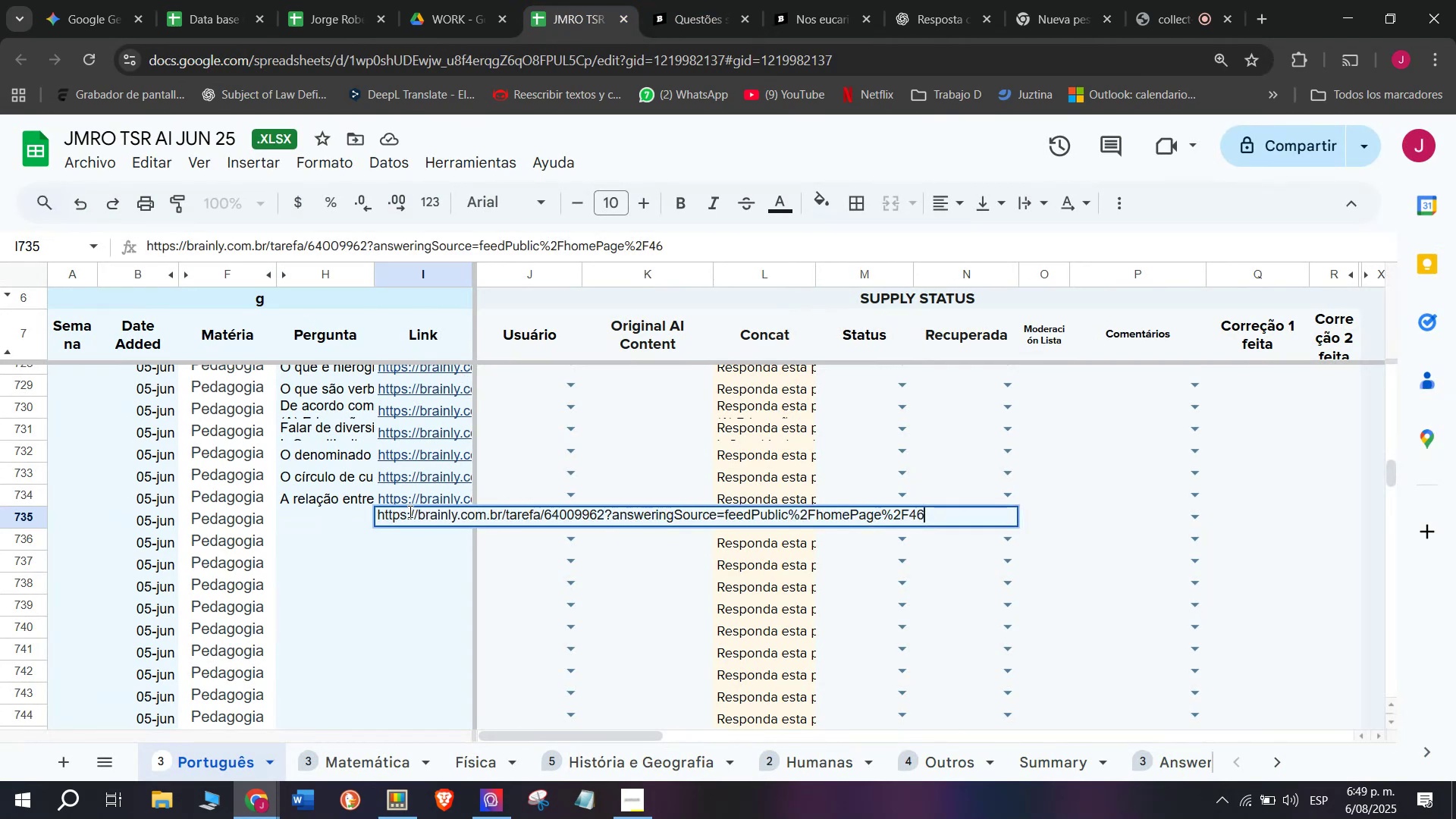 
key(Enter)
 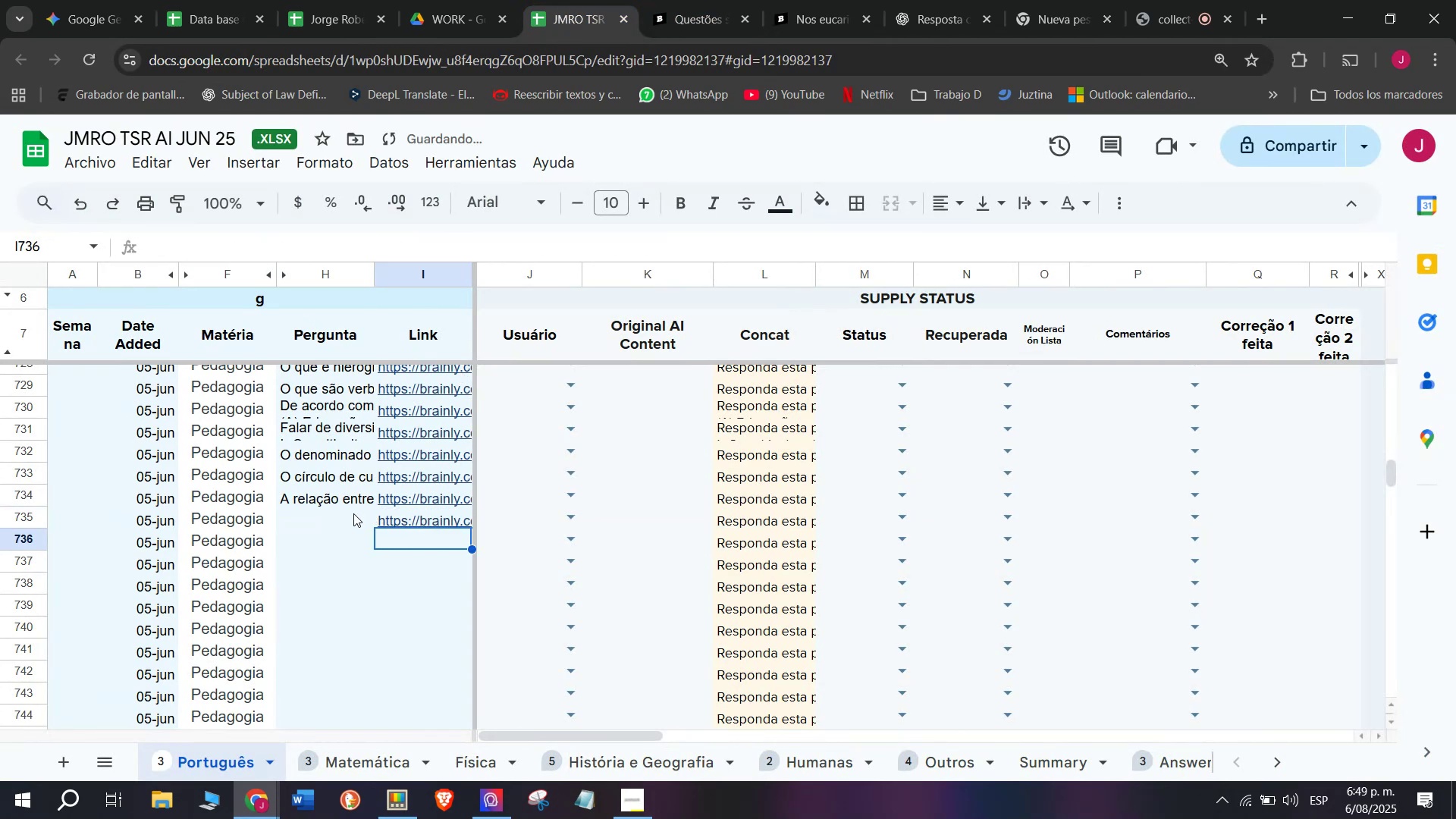 
double_click([352, 513])
 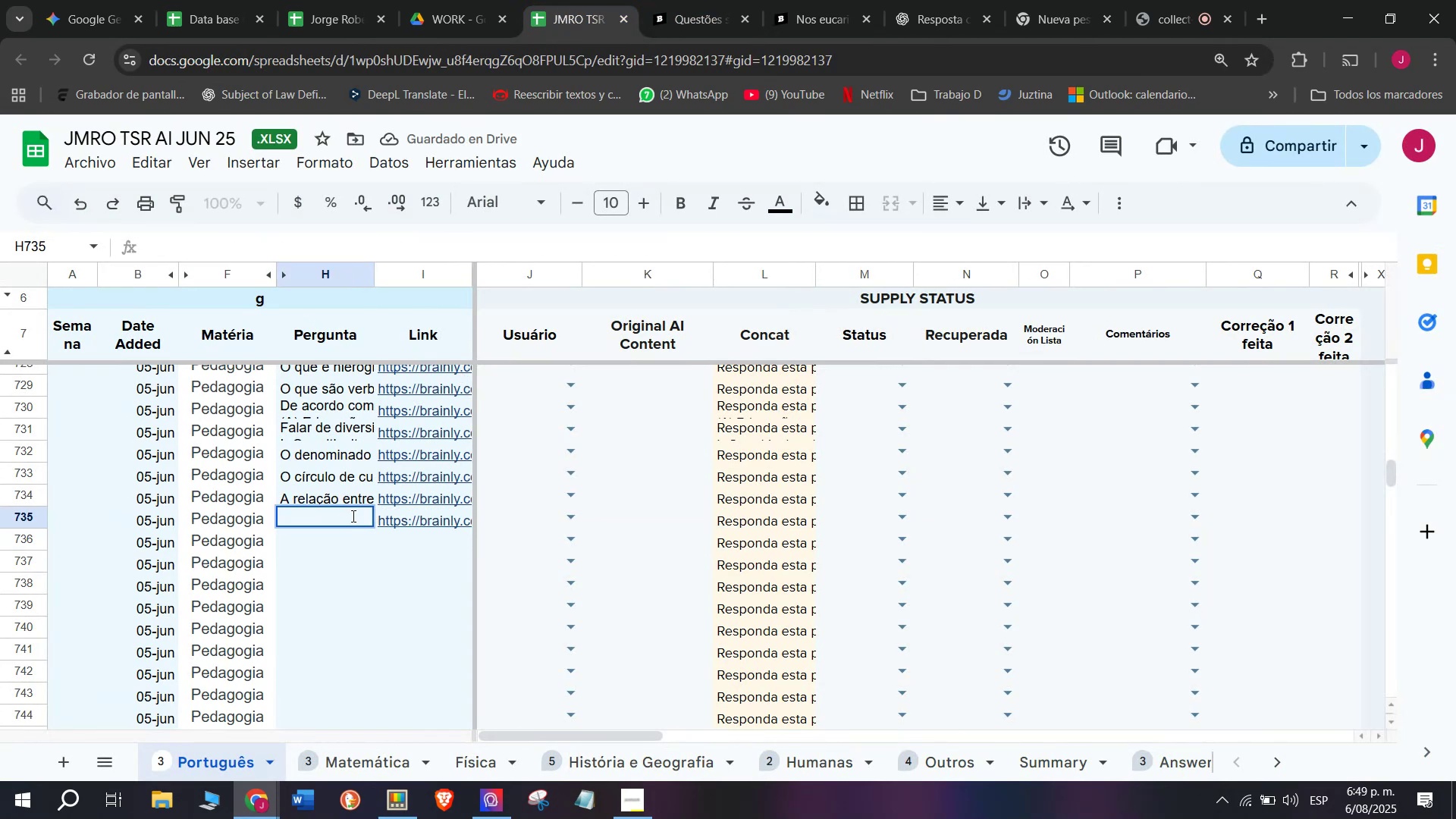 
key(C)
 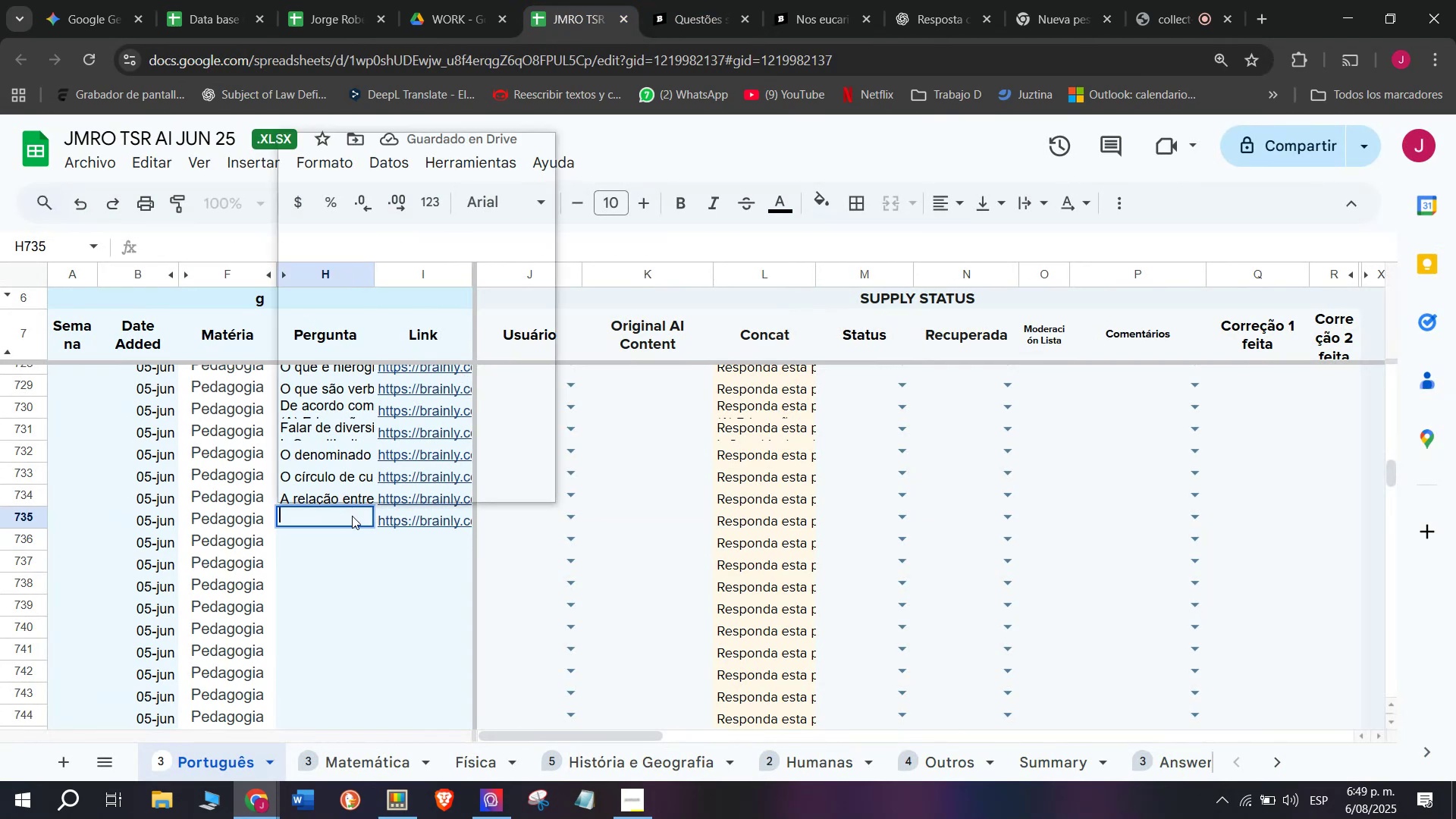 
key(Meta+MetaLeft)
 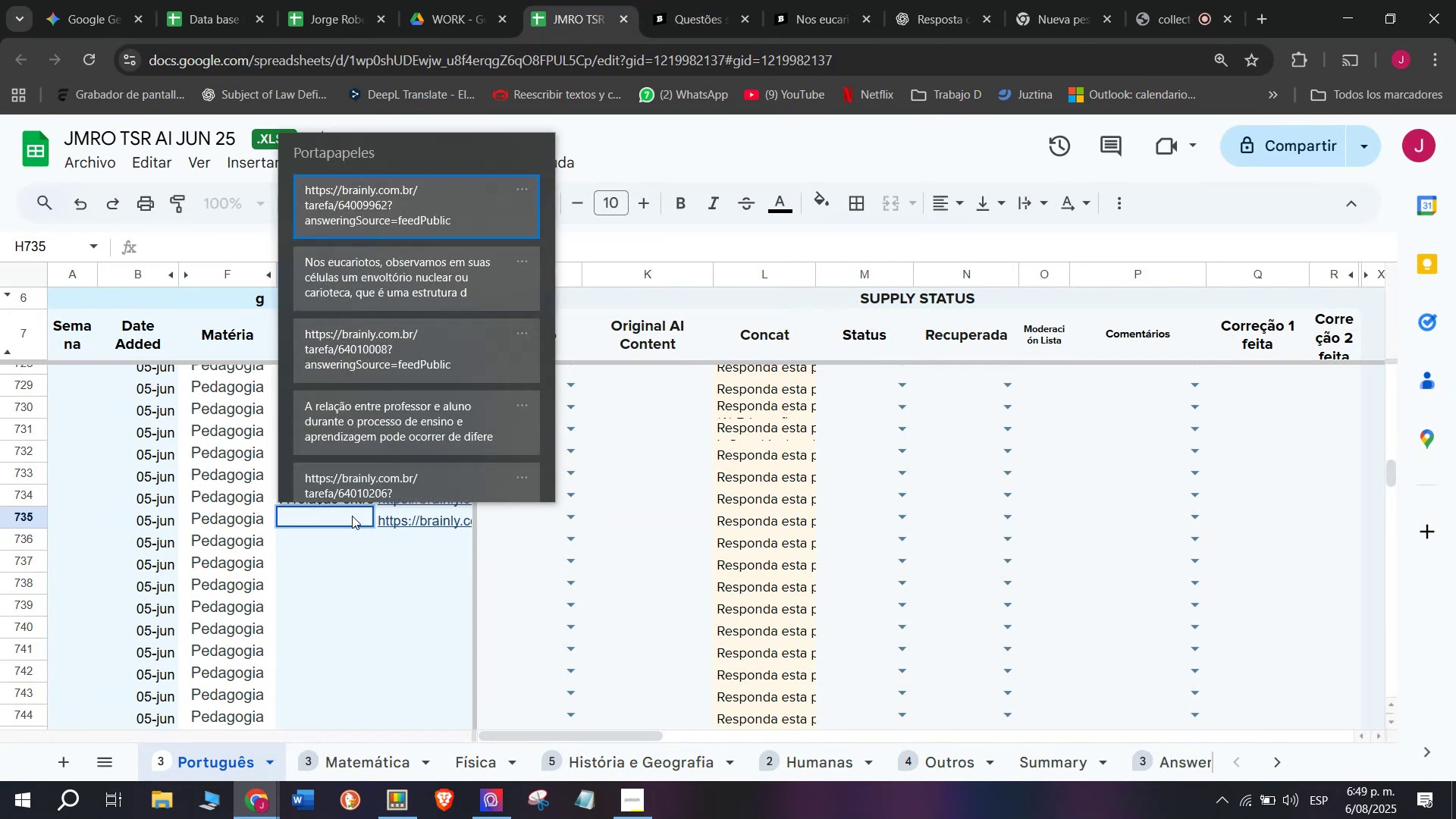 
key(Meta+V)
 